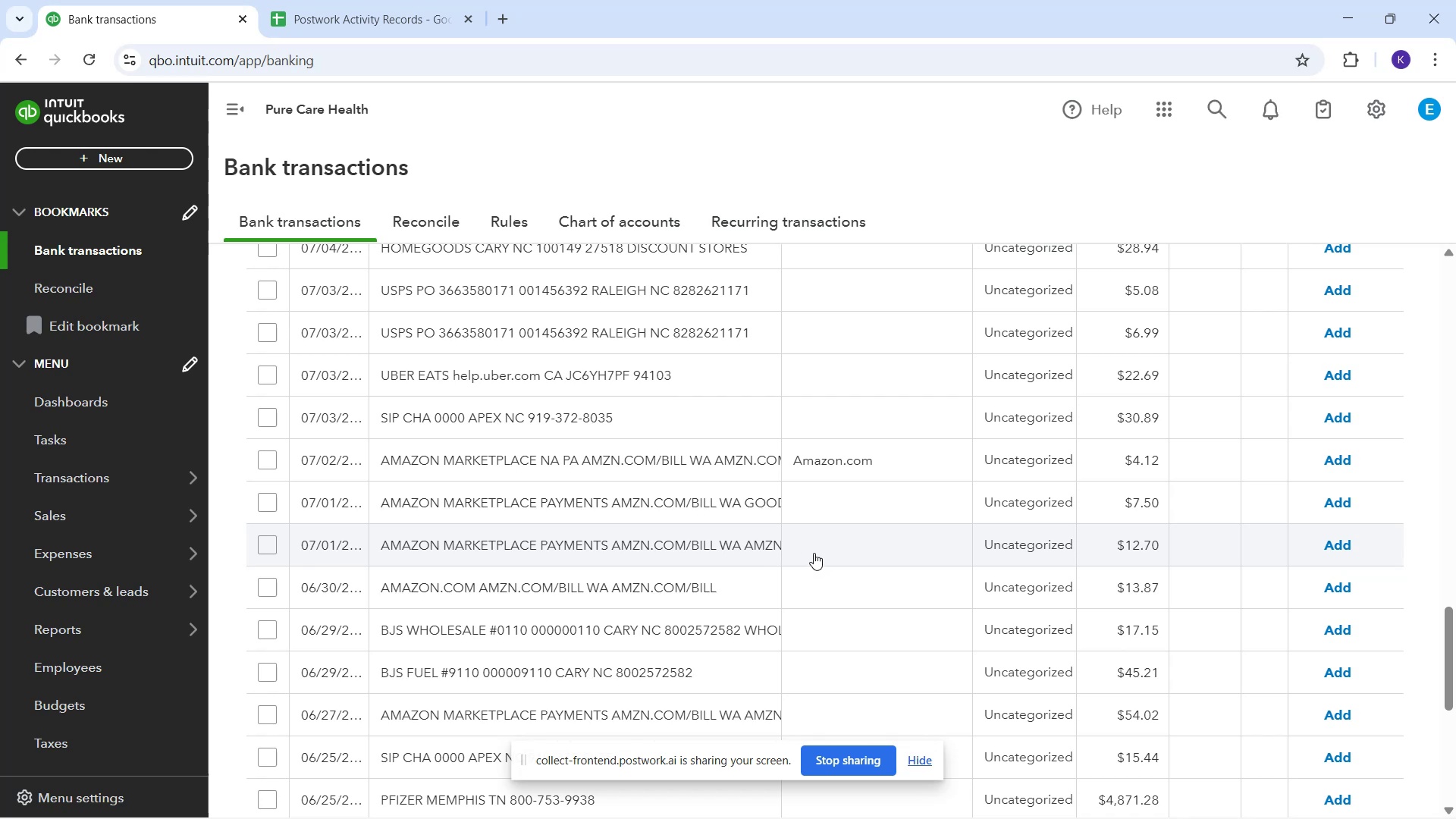 
scroll: coordinate [651, 604], scroll_direction: down, amount: 2.0
 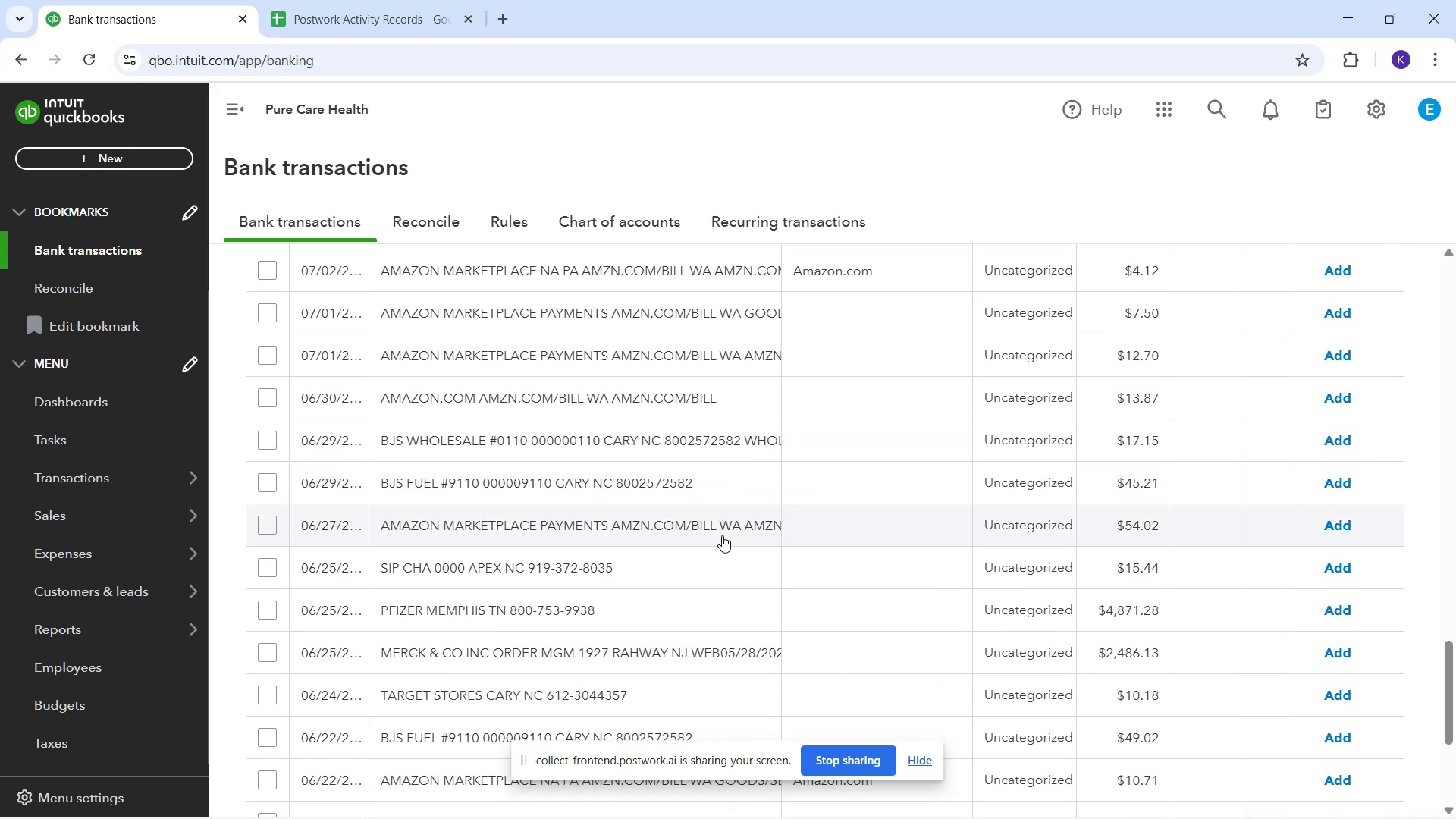 
scroll: coordinate [709, 547], scroll_direction: up, amount: 1.0
 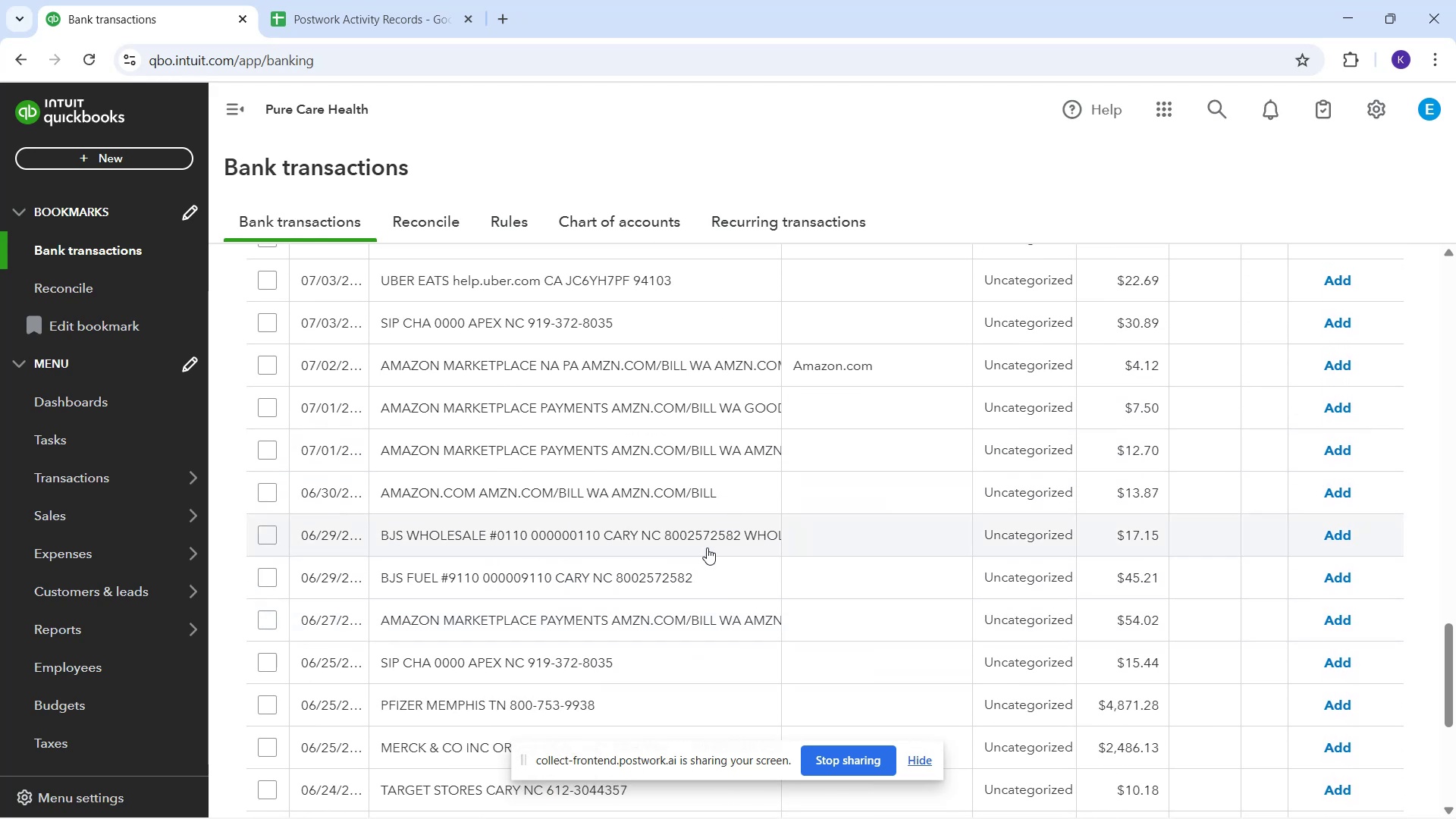 
scroll: coordinate [767, 529], scroll_direction: down, amount: 5.0
 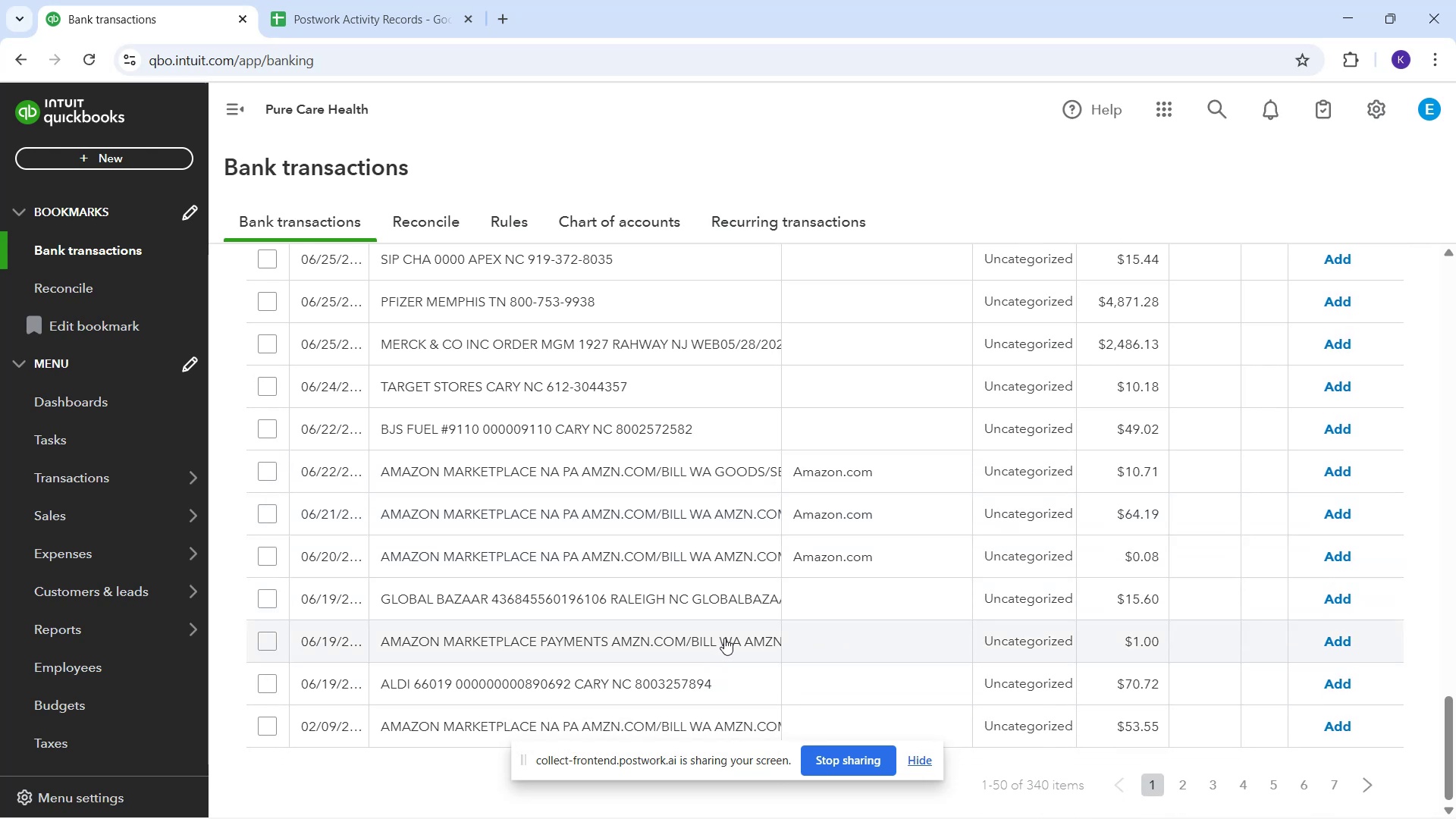 
wait(8.91)
 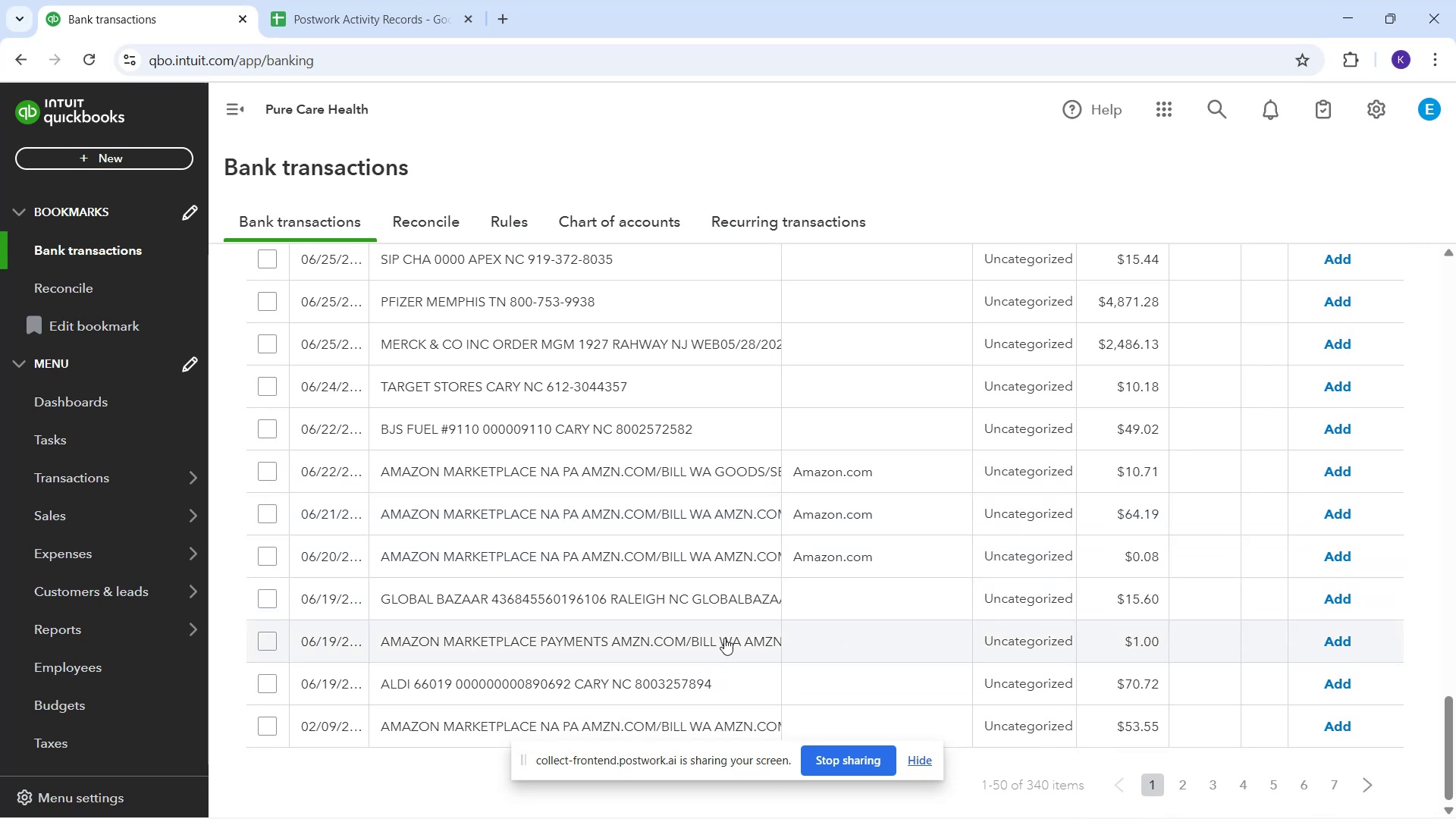 
left_click([427, 438])
 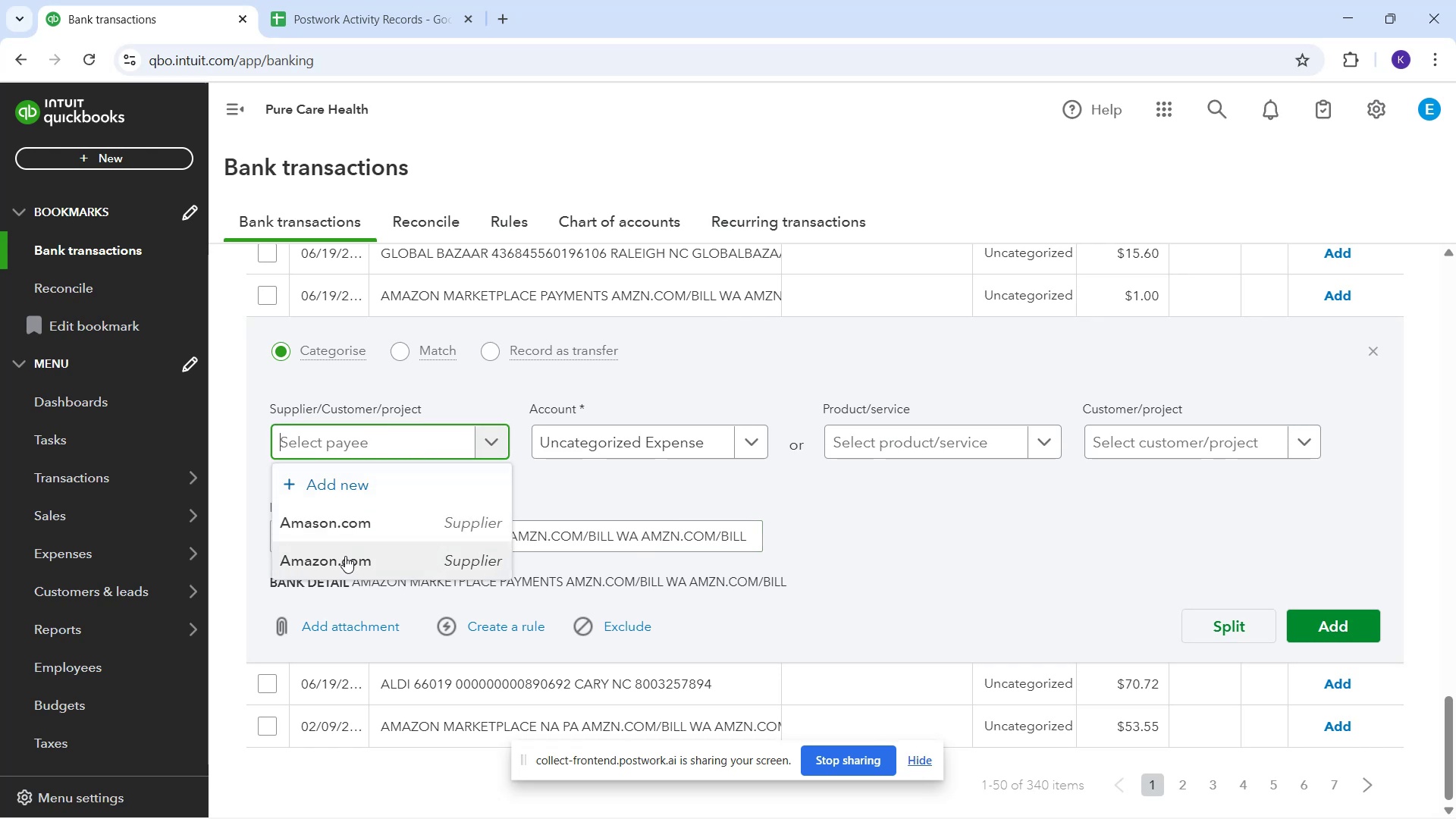 
left_click([344, 556])
 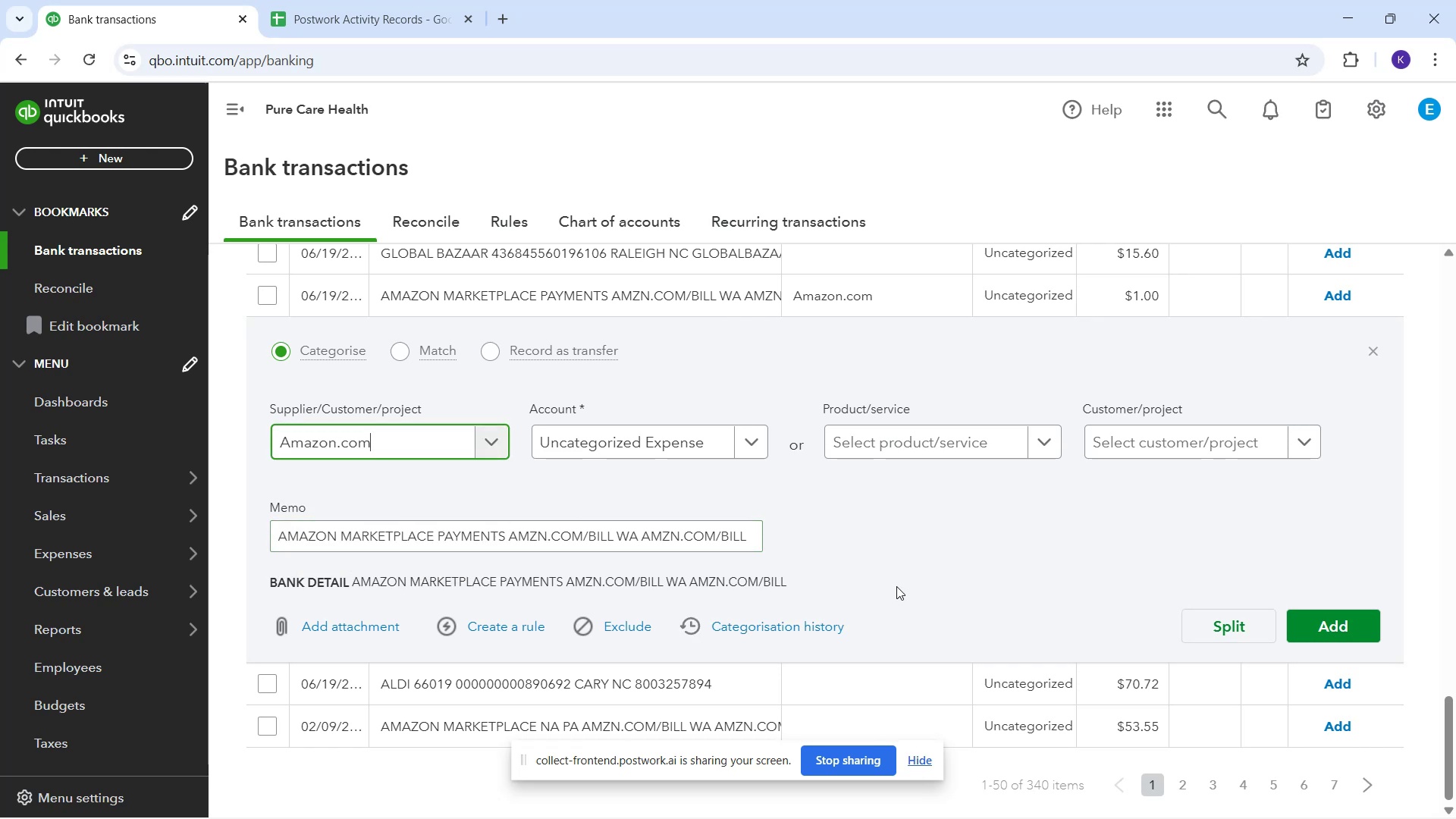 
scroll: coordinate [862, 551], scroll_direction: down, amount: 4.0
 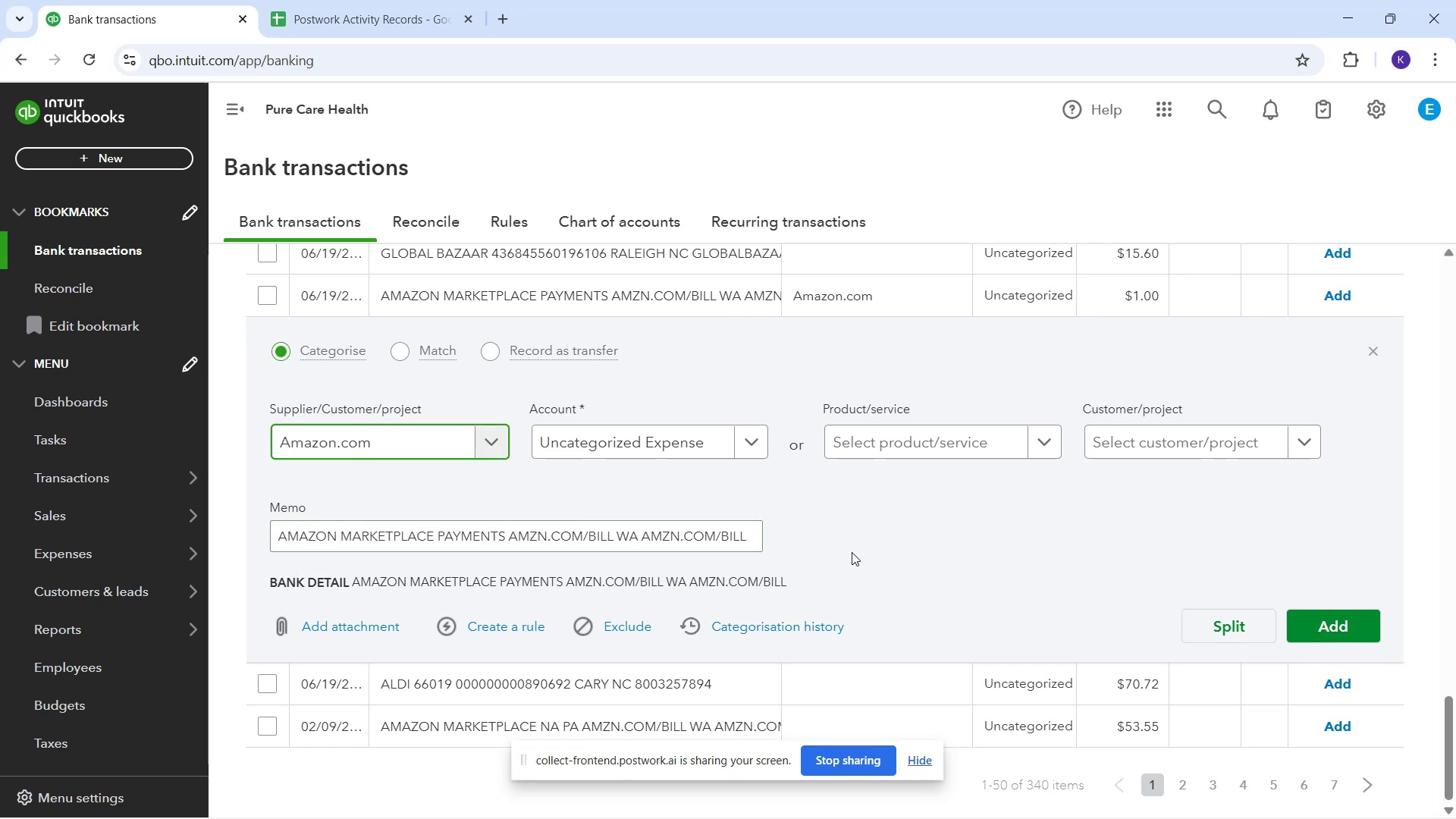 
scroll: coordinate [848, 504], scroll_direction: up, amount: 2.0
 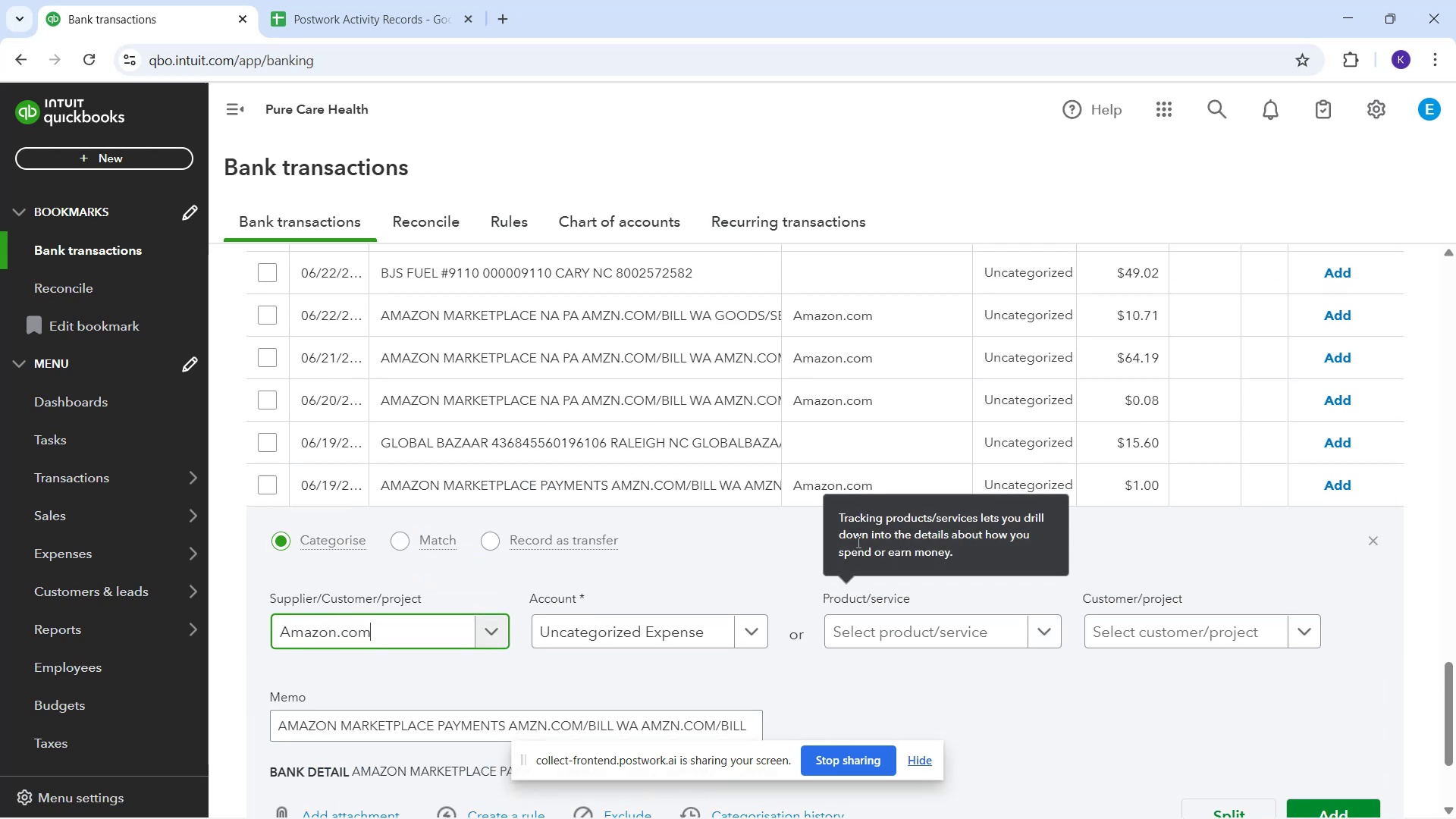 
scroll: coordinate [828, 578], scroll_direction: down, amount: 6.0
 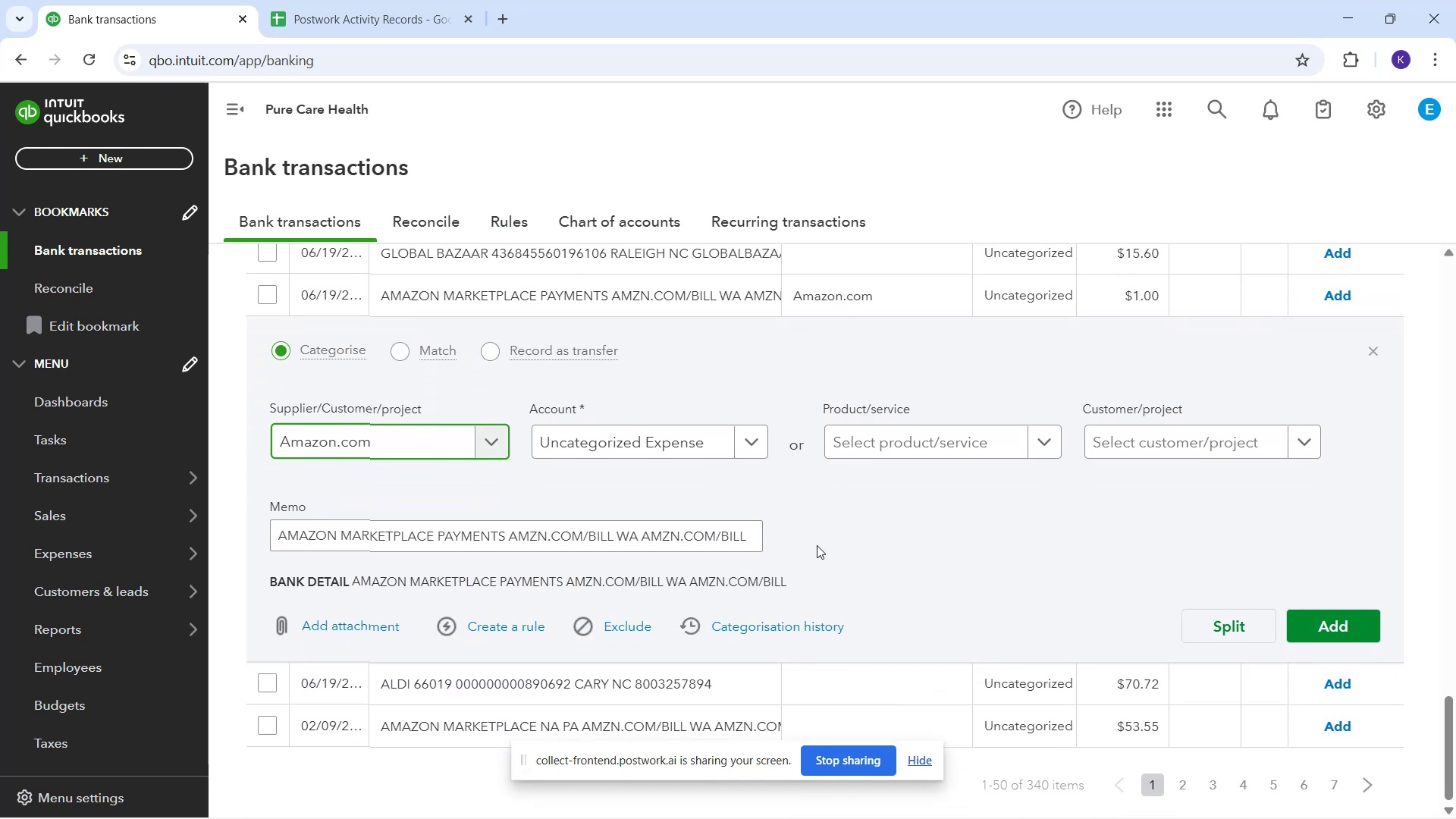 
scroll: coordinate [835, 541], scroll_direction: up, amount: 5.0
 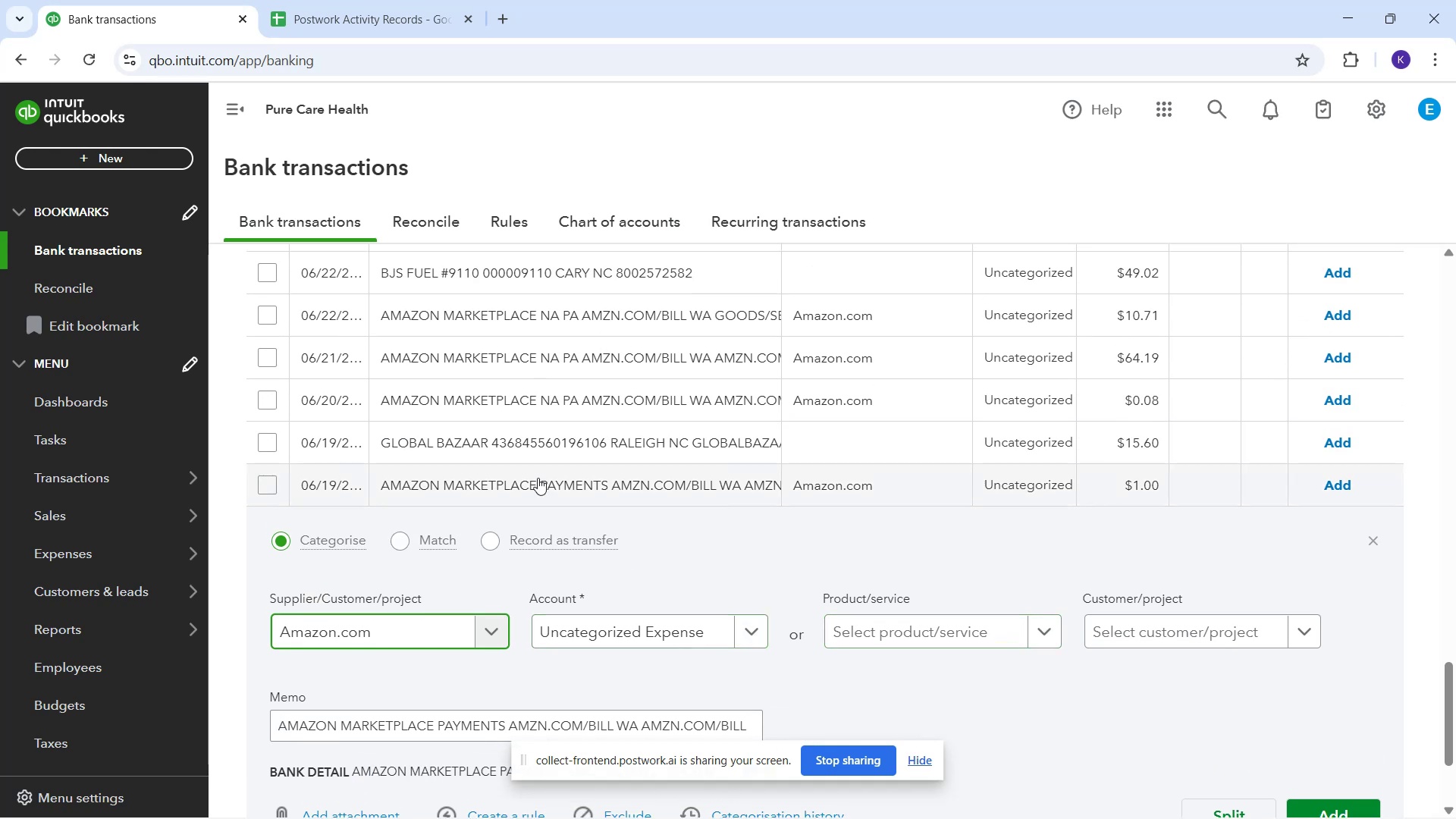 
scroll: coordinate [695, 595], scroll_direction: down, amount: 8.0
 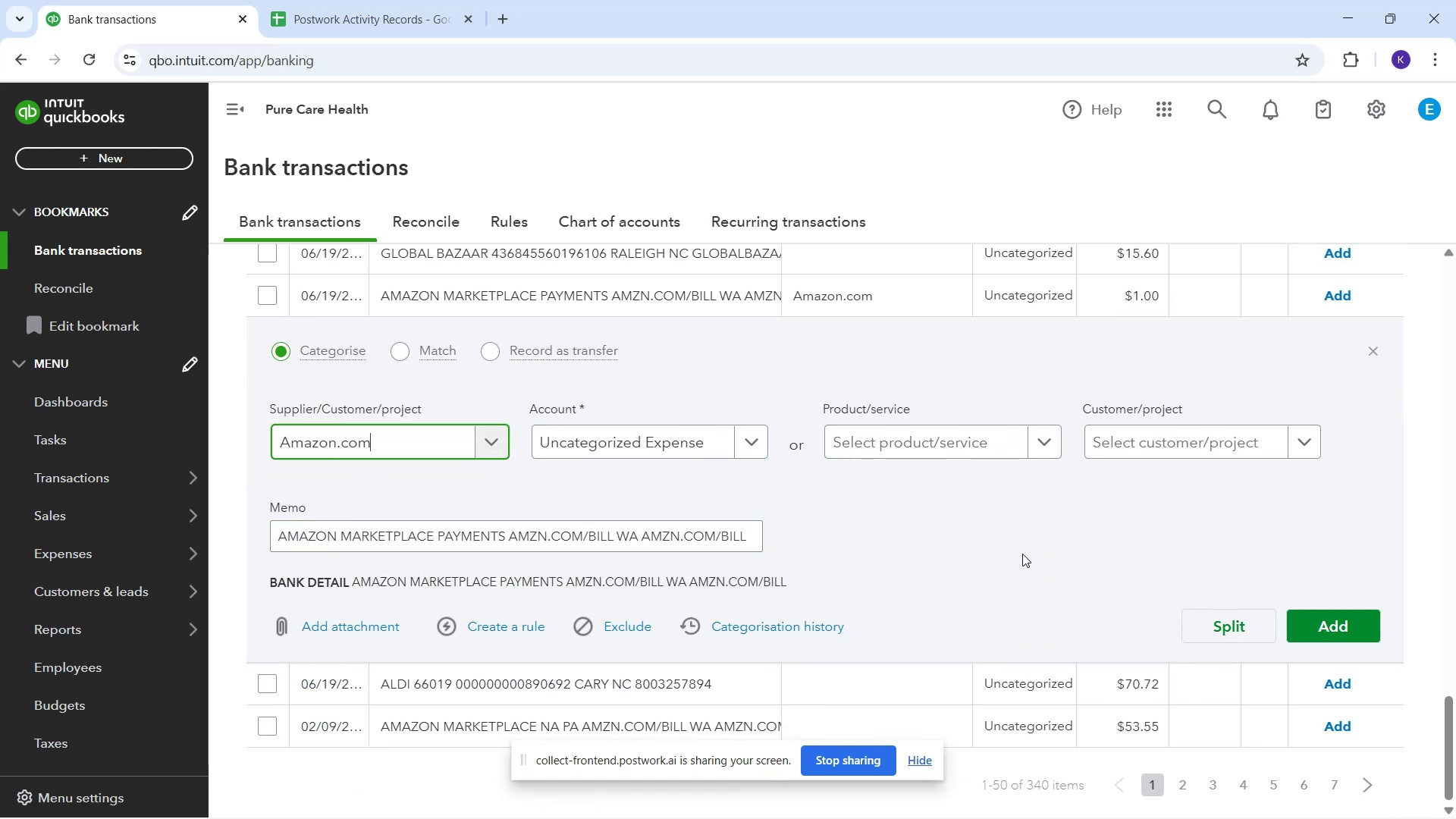 
scroll: coordinate [736, 591], scroll_direction: up, amount: 11.0
 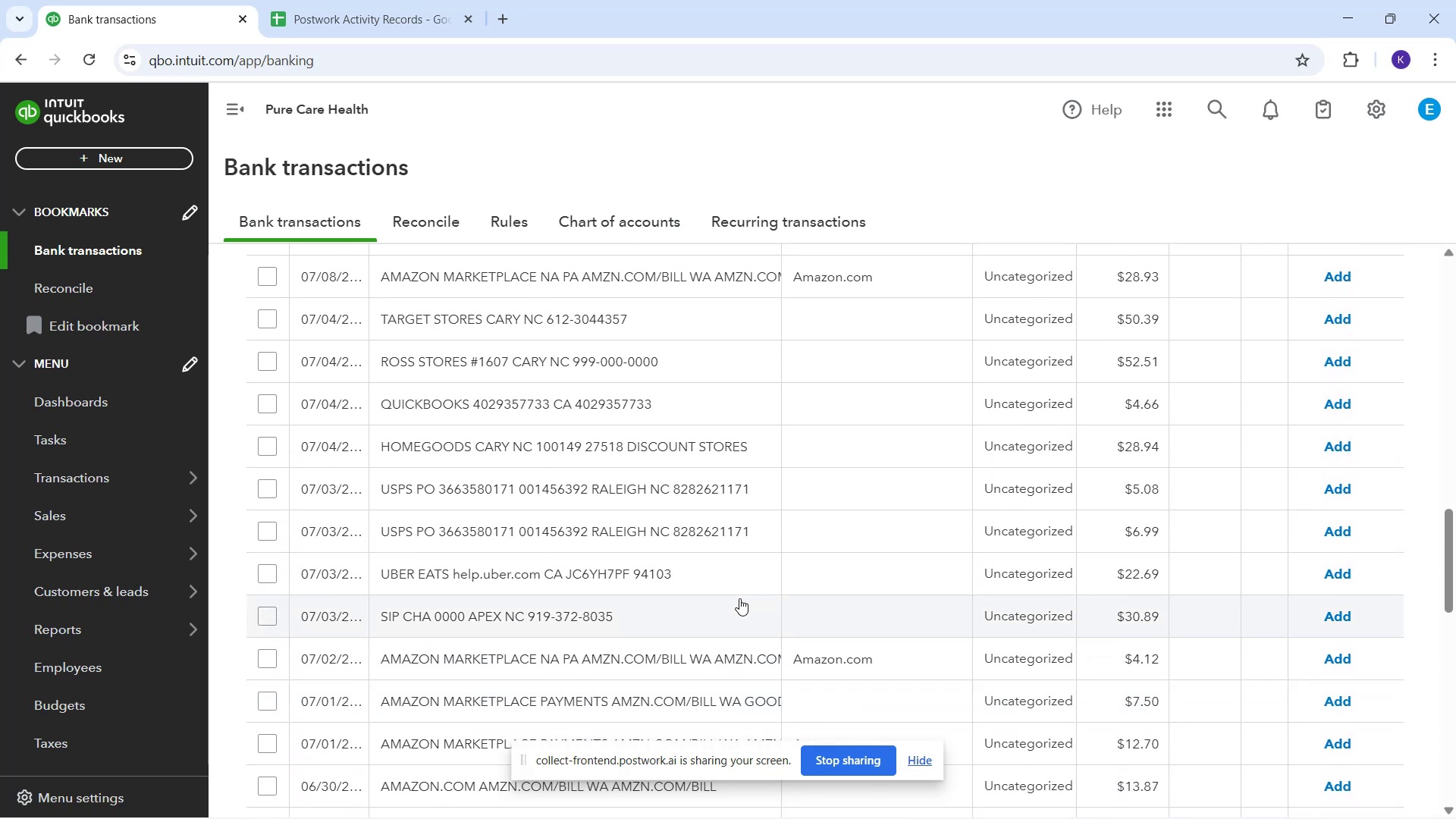 
scroll: coordinate [746, 611], scroll_direction: down, amount: 1.0
 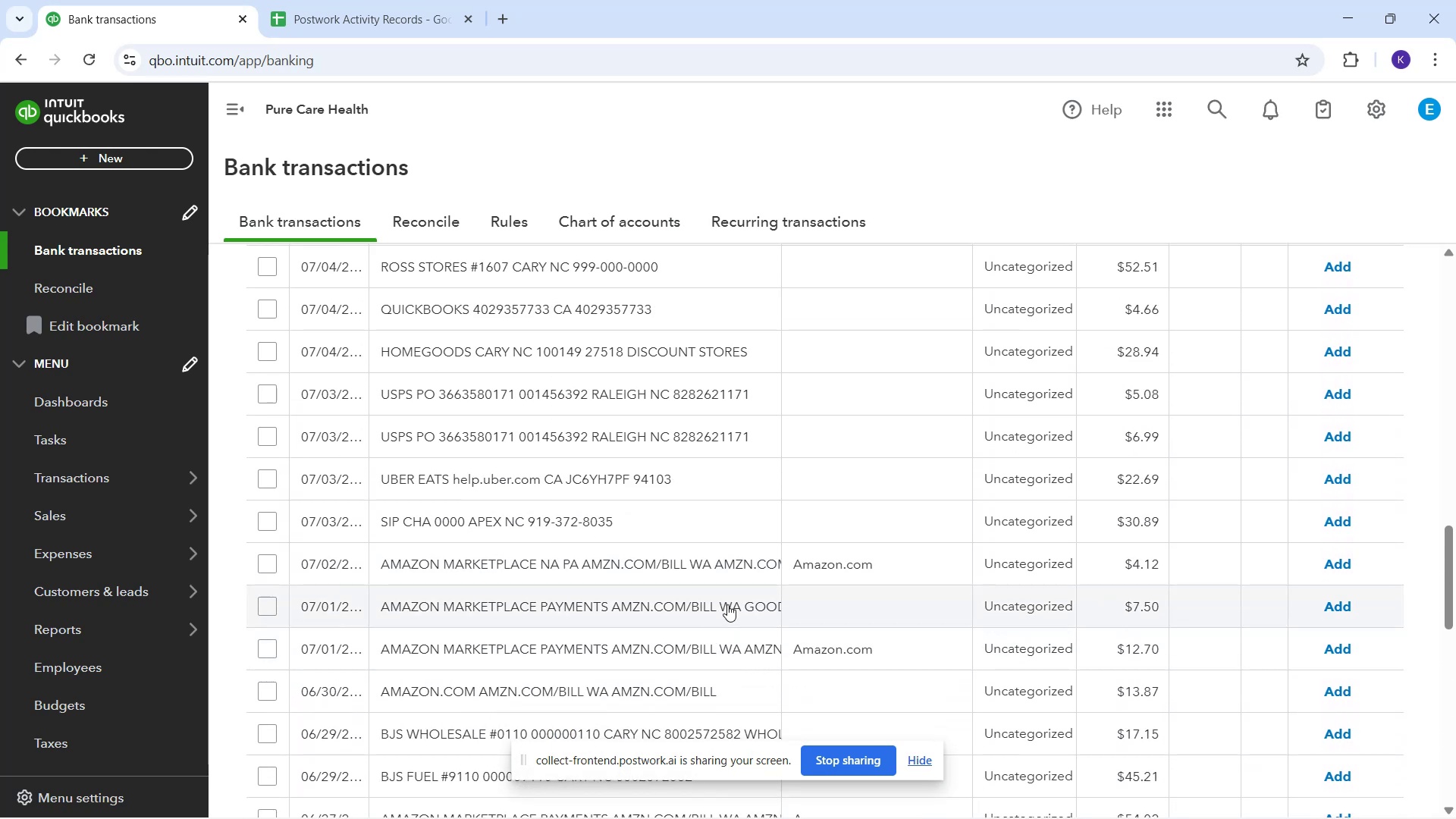 
left_click_drag(start_coordinate=[729, 604], to_coordinate=[725, 610])
 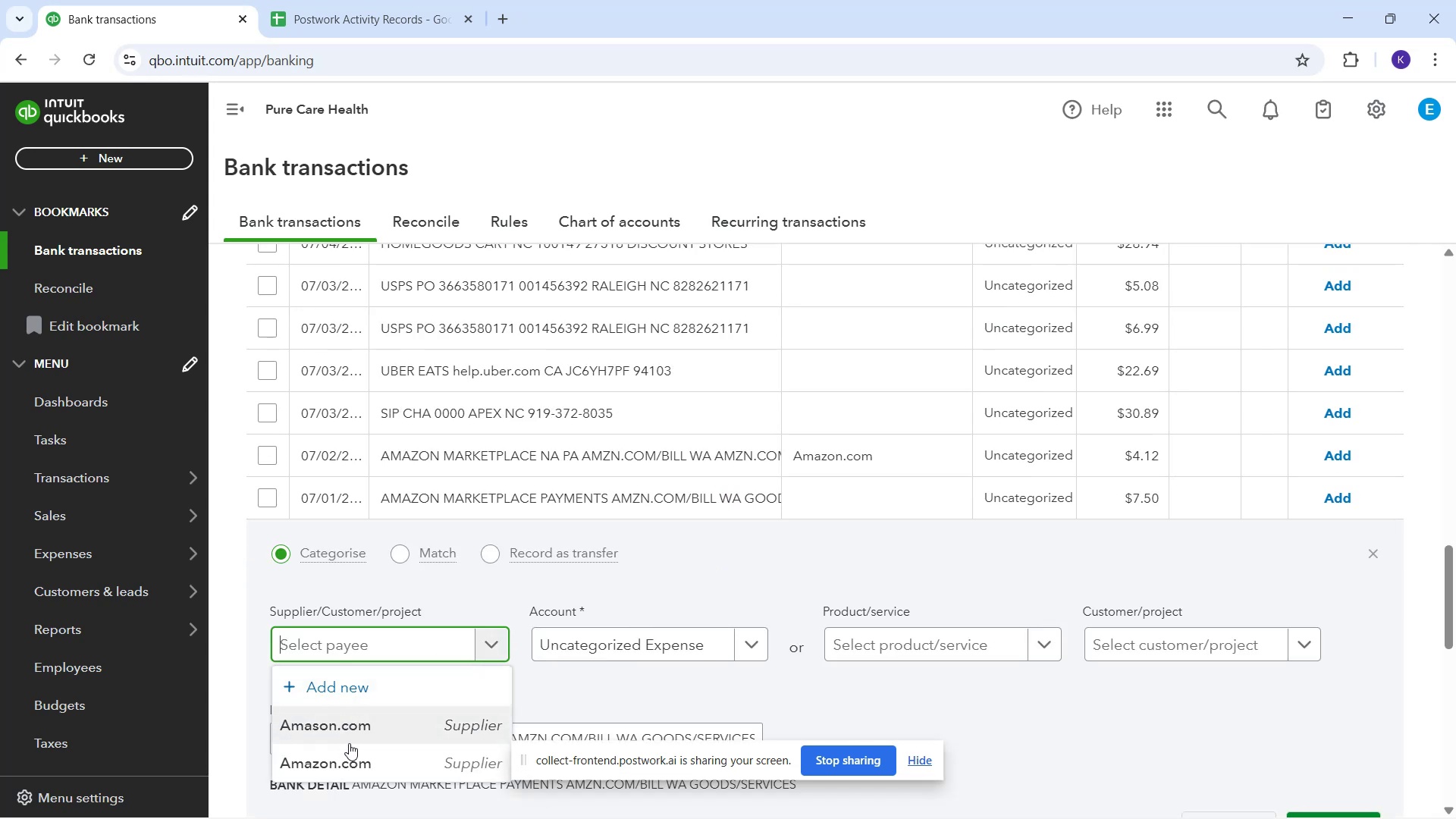 
left_click([351, 762])
 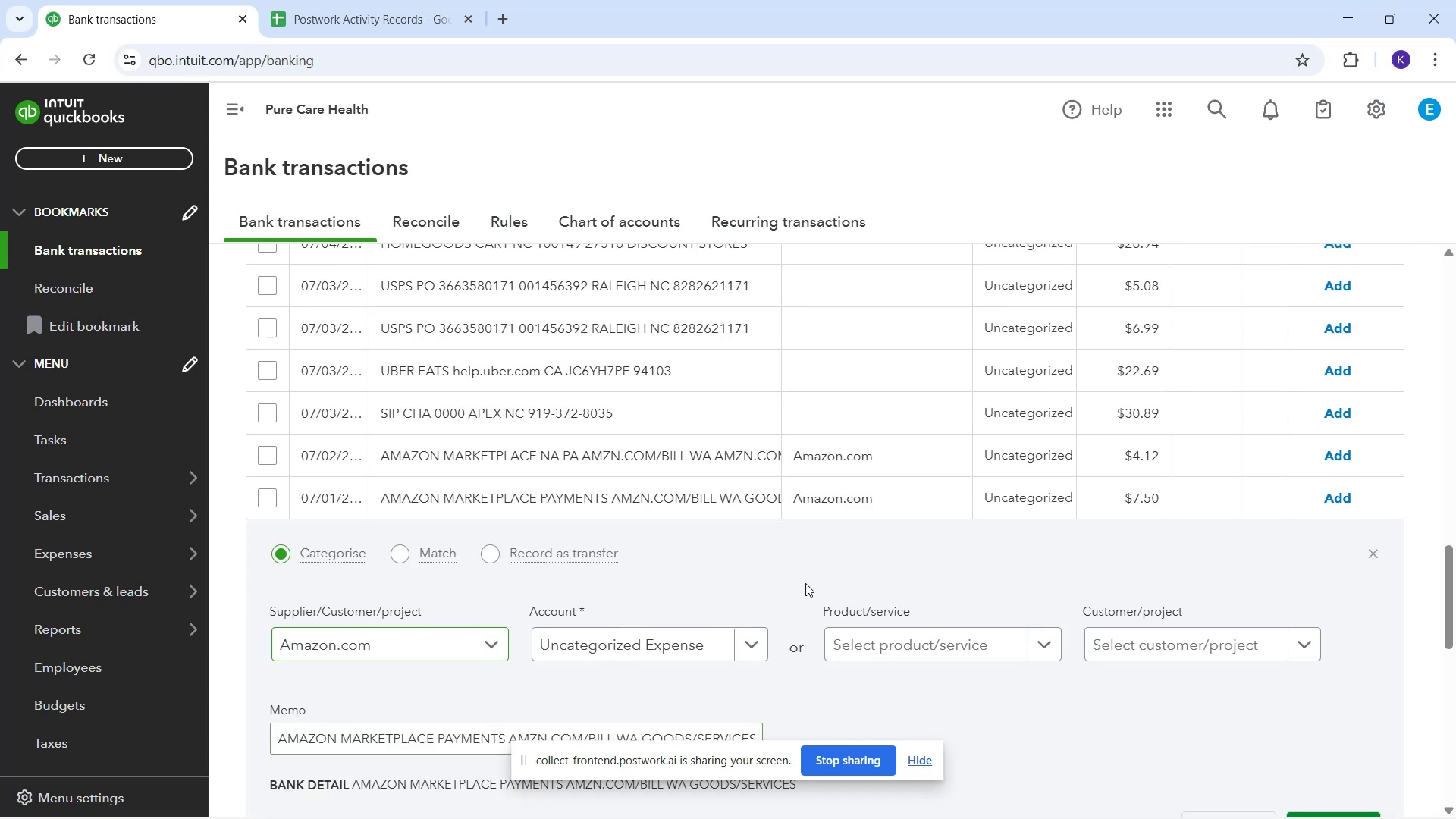 
scroll: coordinate [829, 560], scroll_direction: down, amount: 4.0
 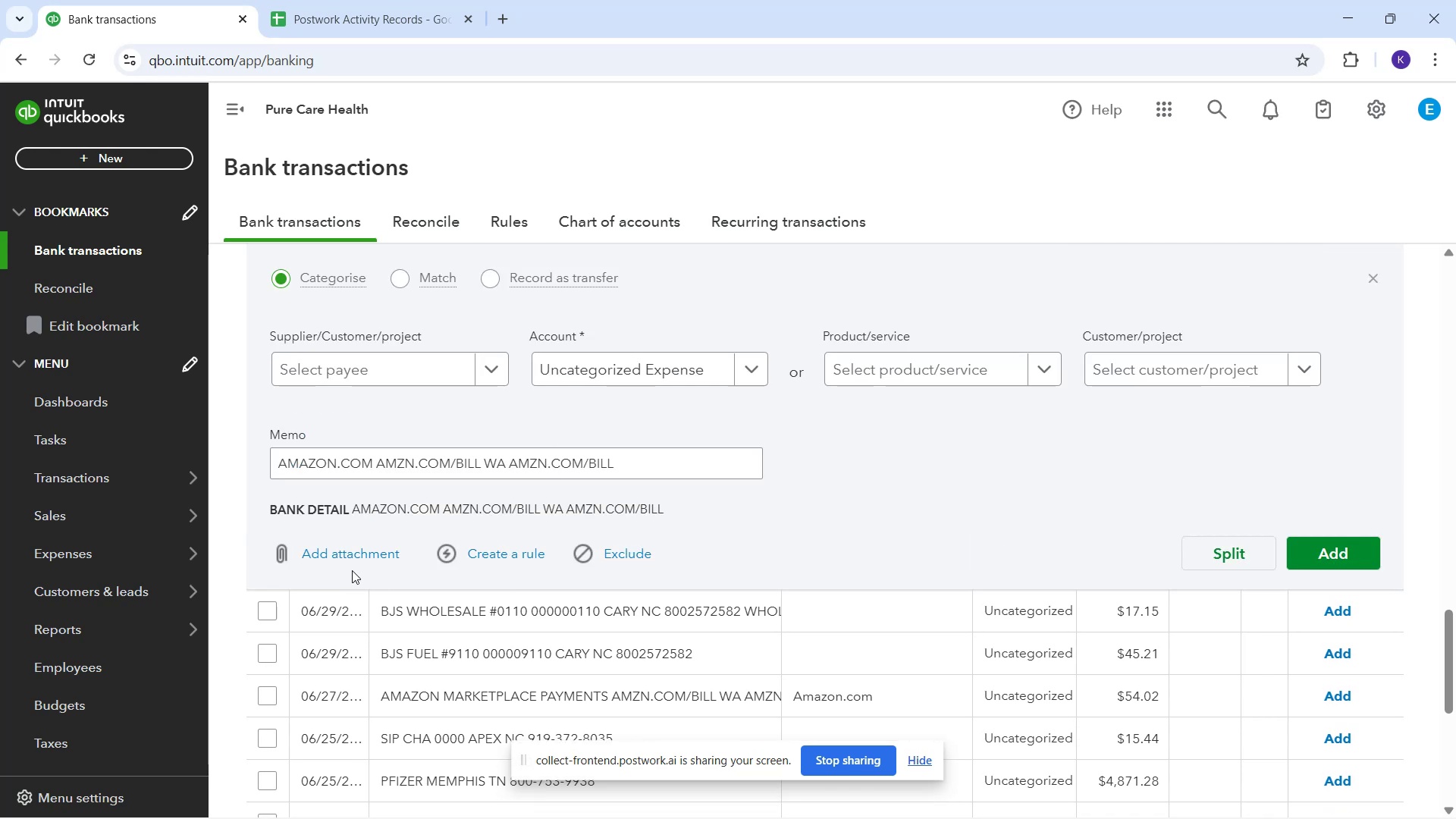 
left_click([392, 384])
 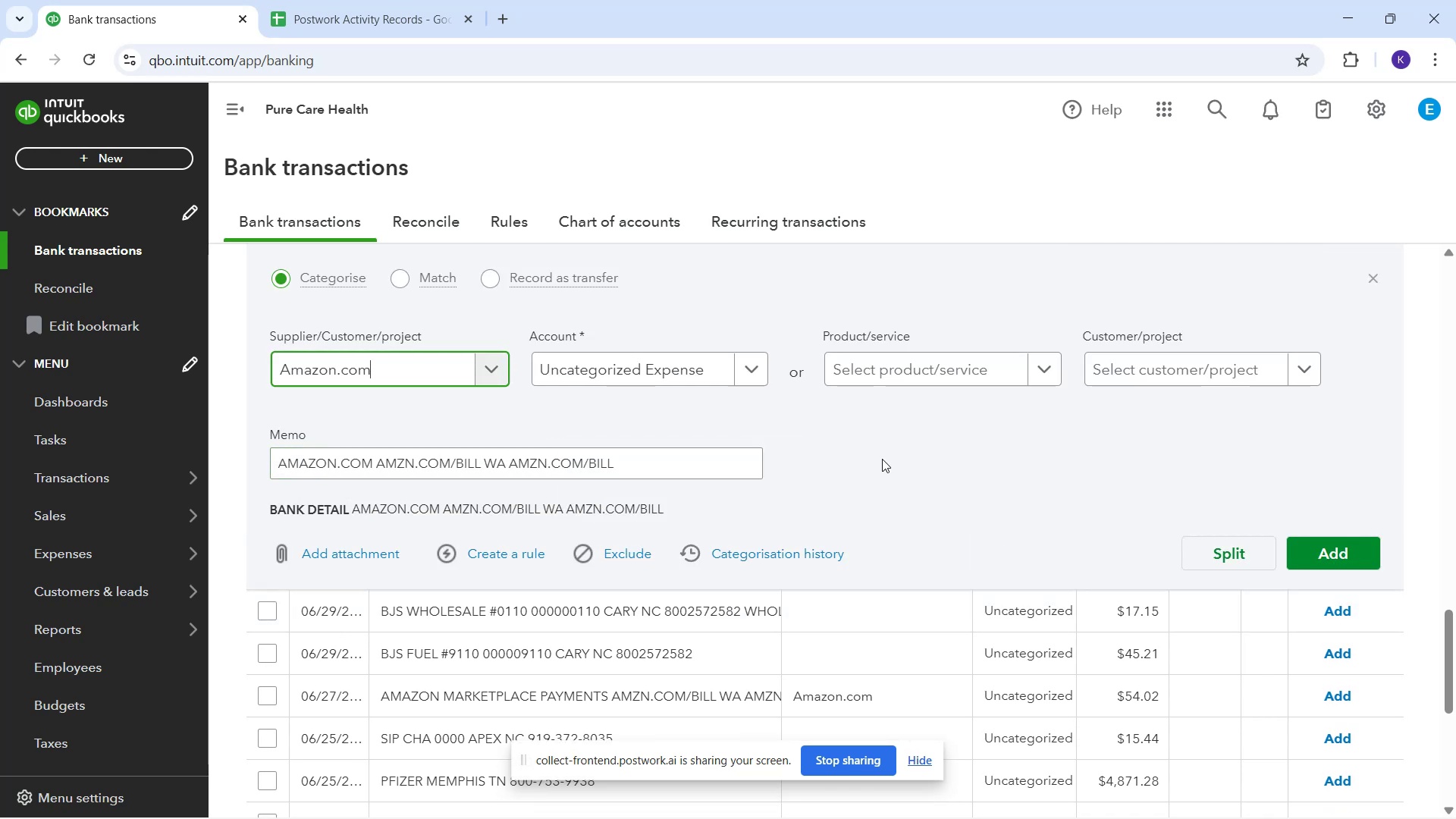 
scroll: coordinate [909, 496], scroll_direction: down, amount: 7.0
 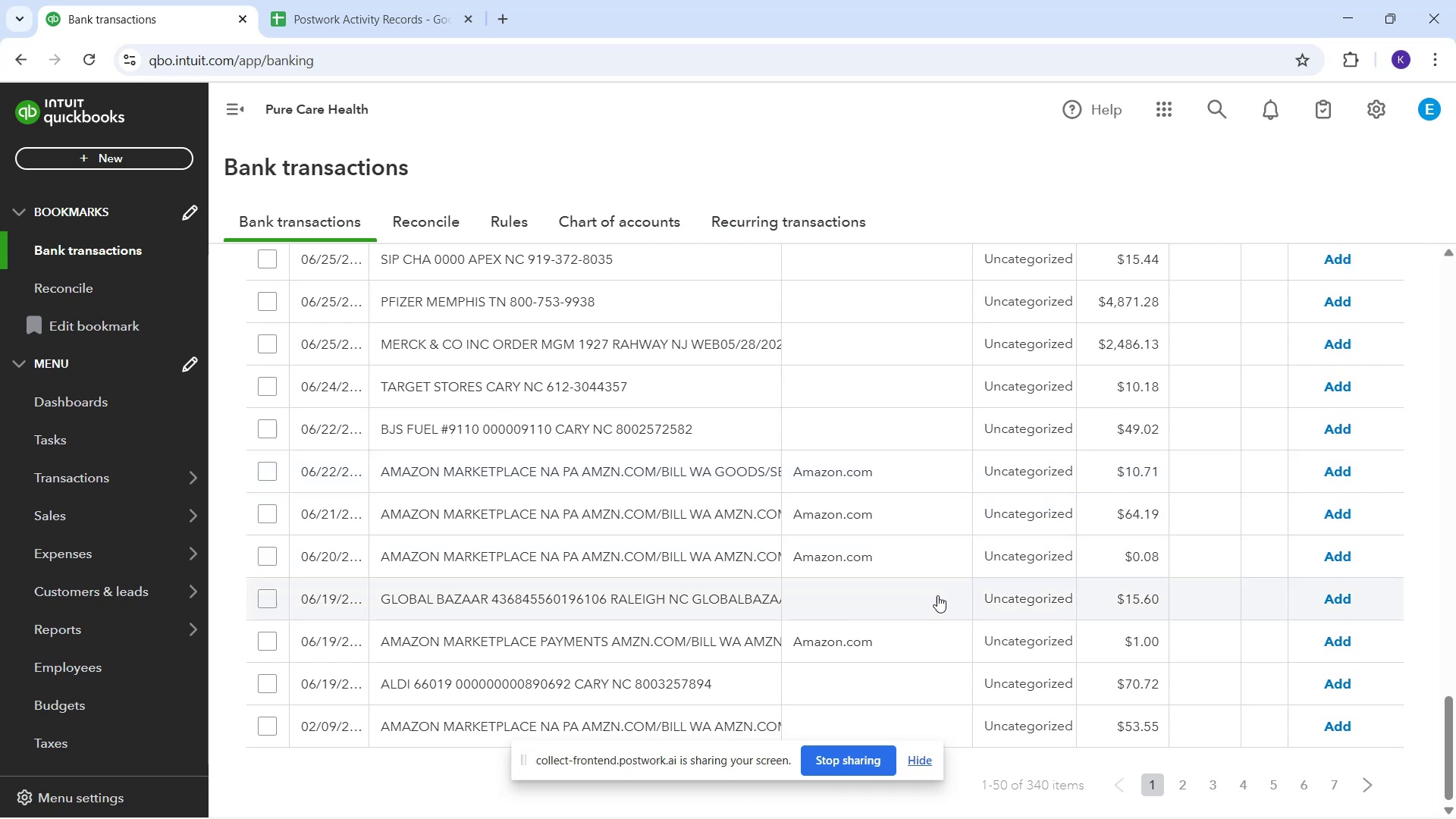 
scroll: coordinate [871, 548], scroll_direction: down, amount: 1.0
 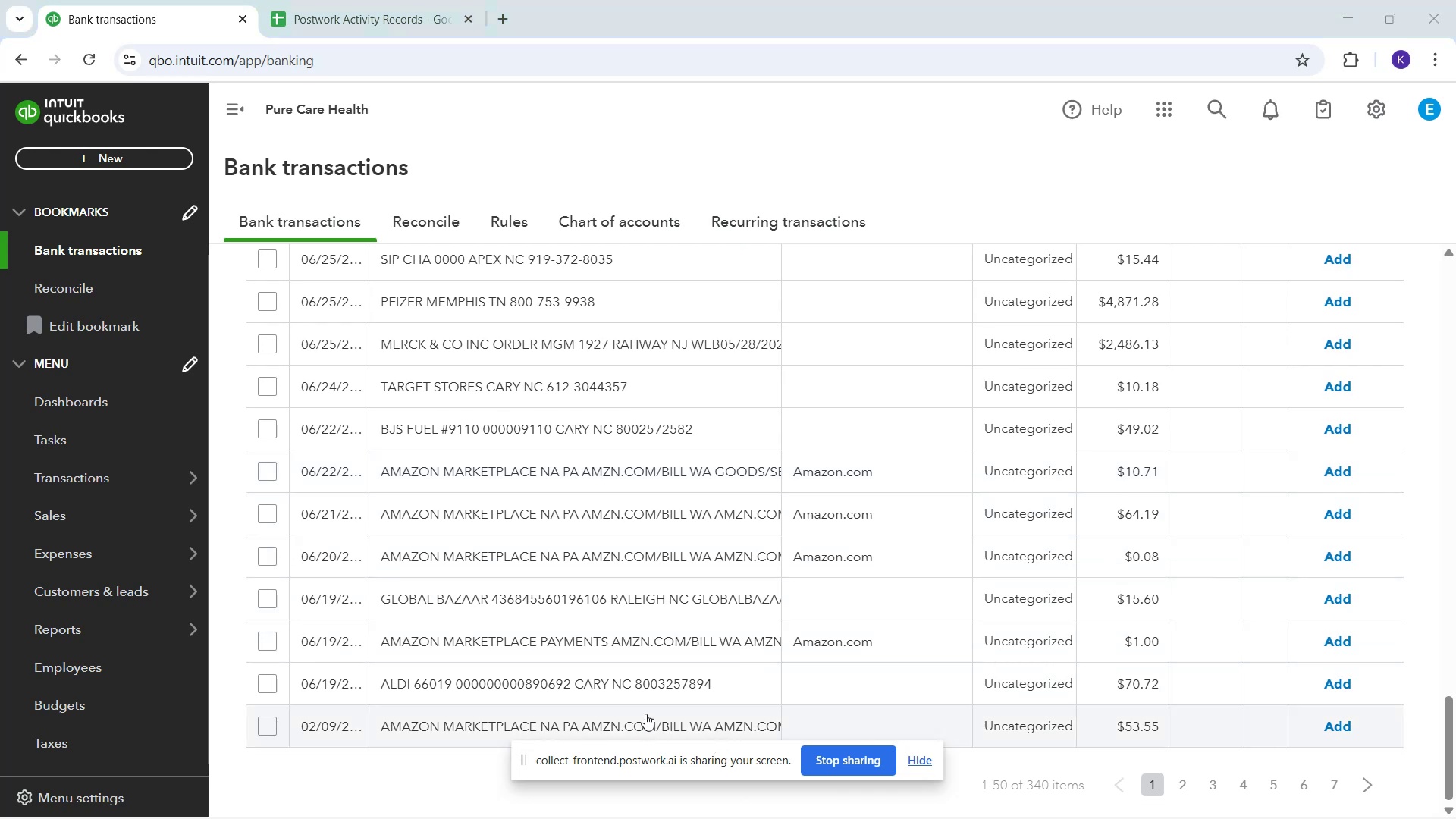 
wait(5.21)
 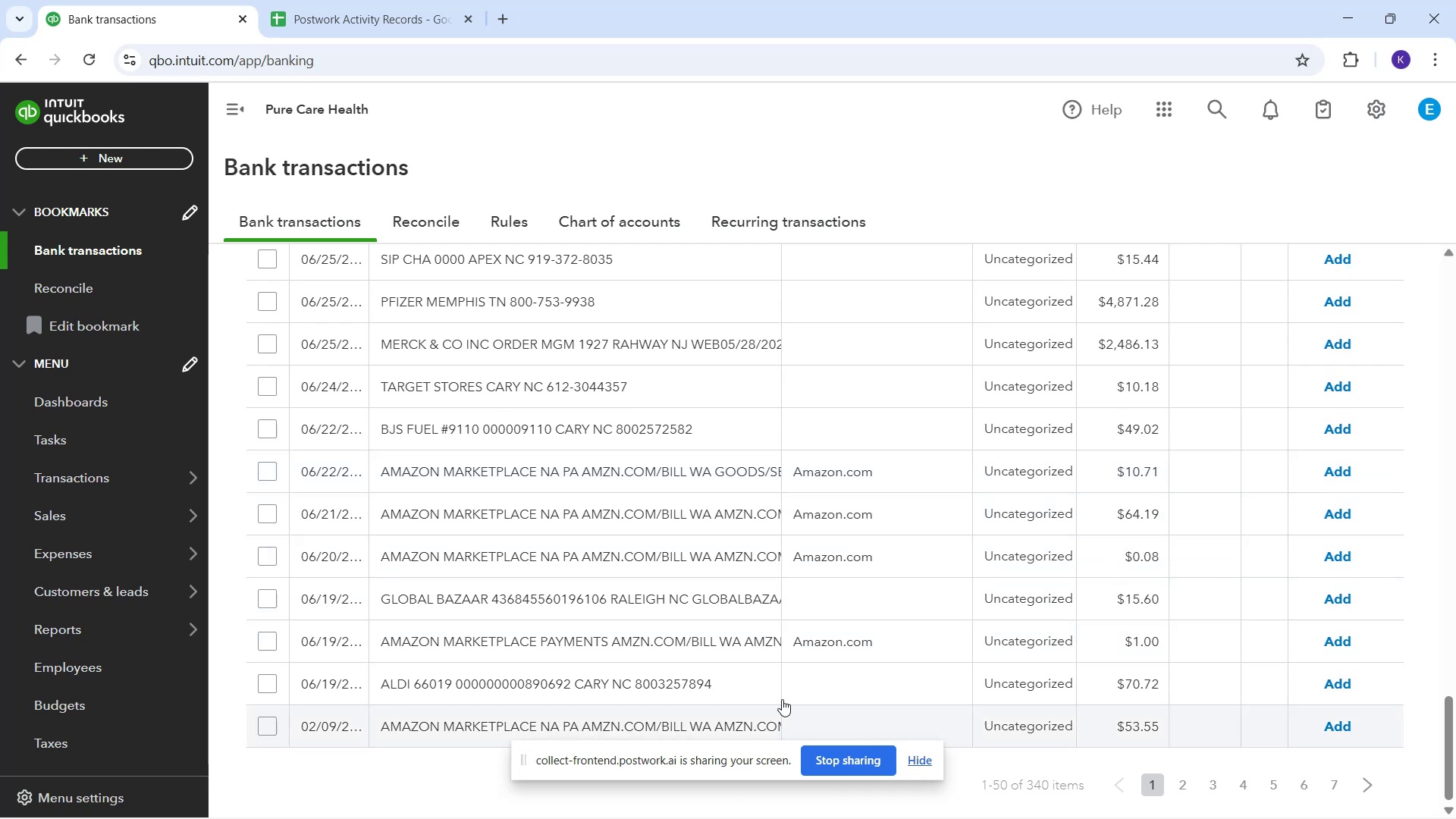 
left_click([574, 725])
 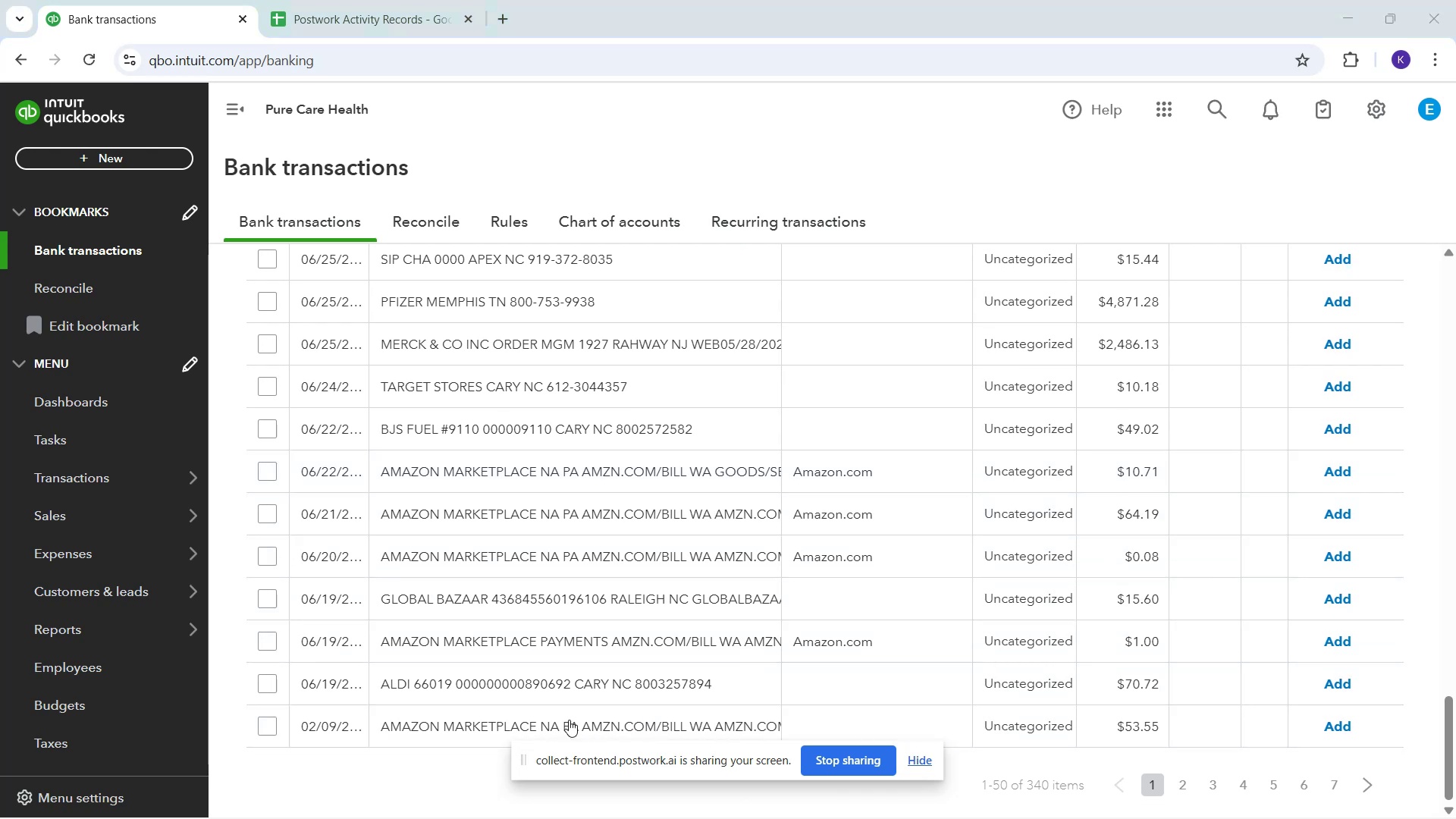 
scroll: coordinate [896, 605], scroll_direction: down, amount: 10.0
 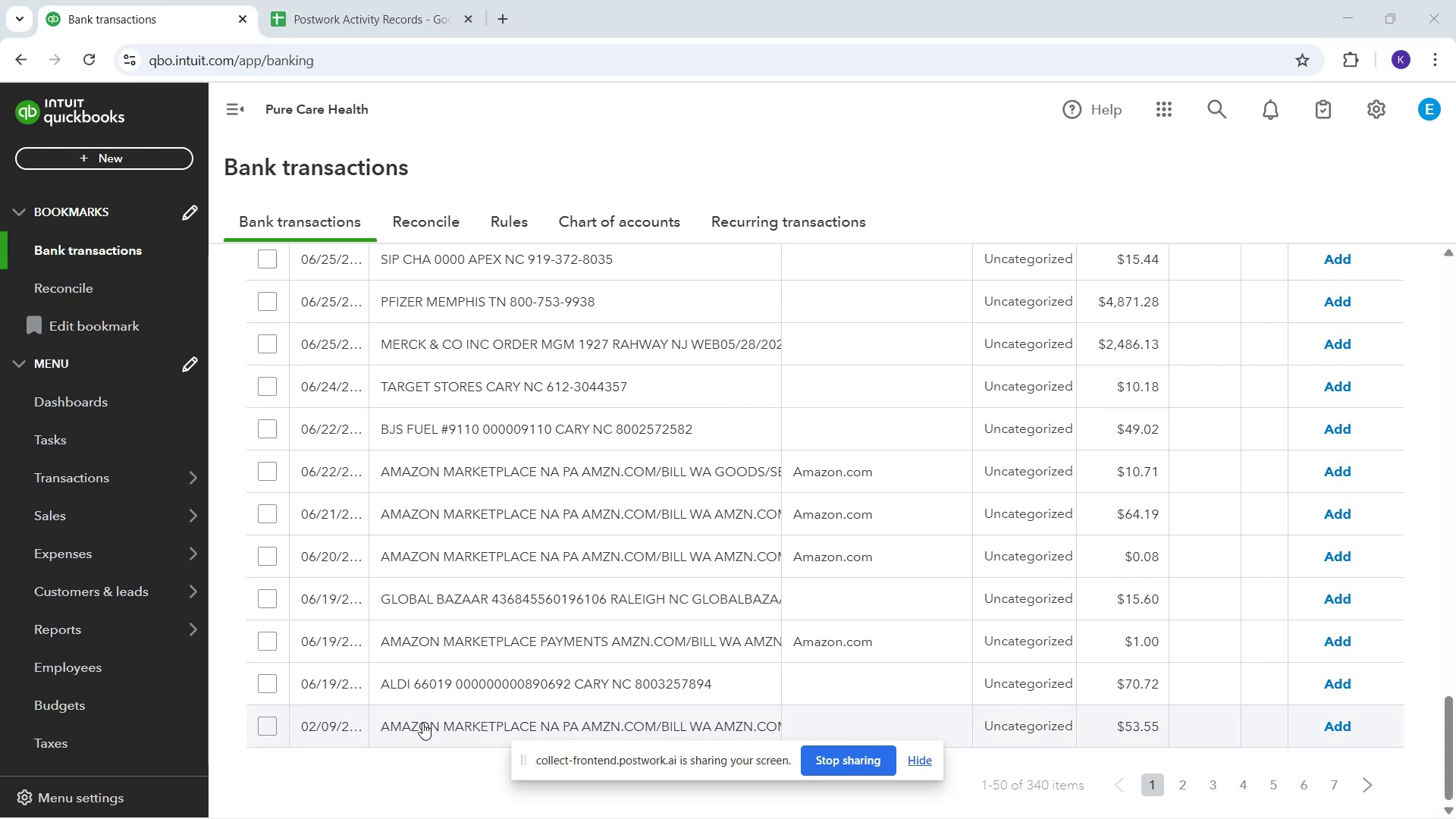 
left_click([425, 723])
 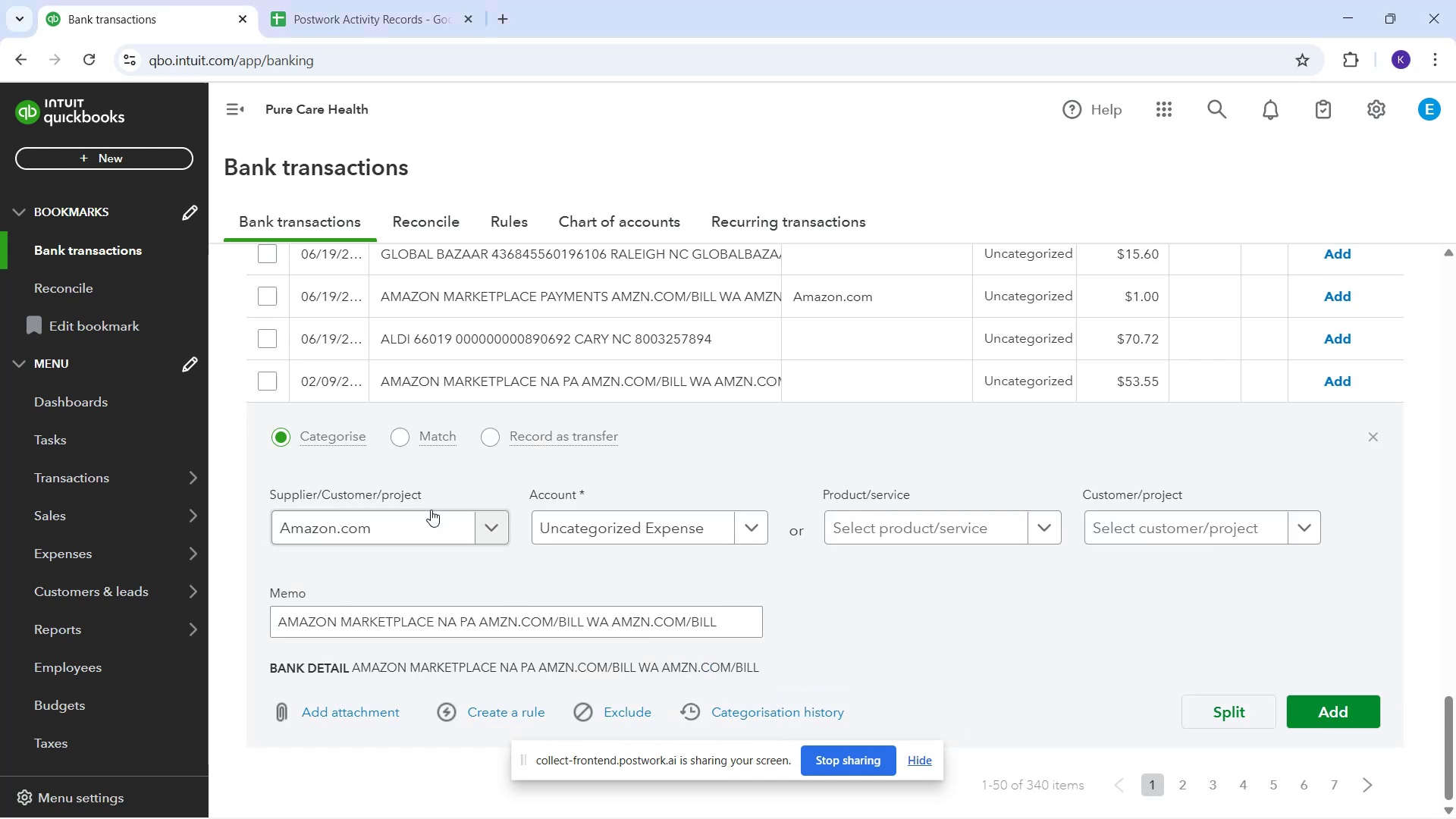 
left_click_drag(start_coordinate=[430, 526], to_coordinate=[430, 531])
 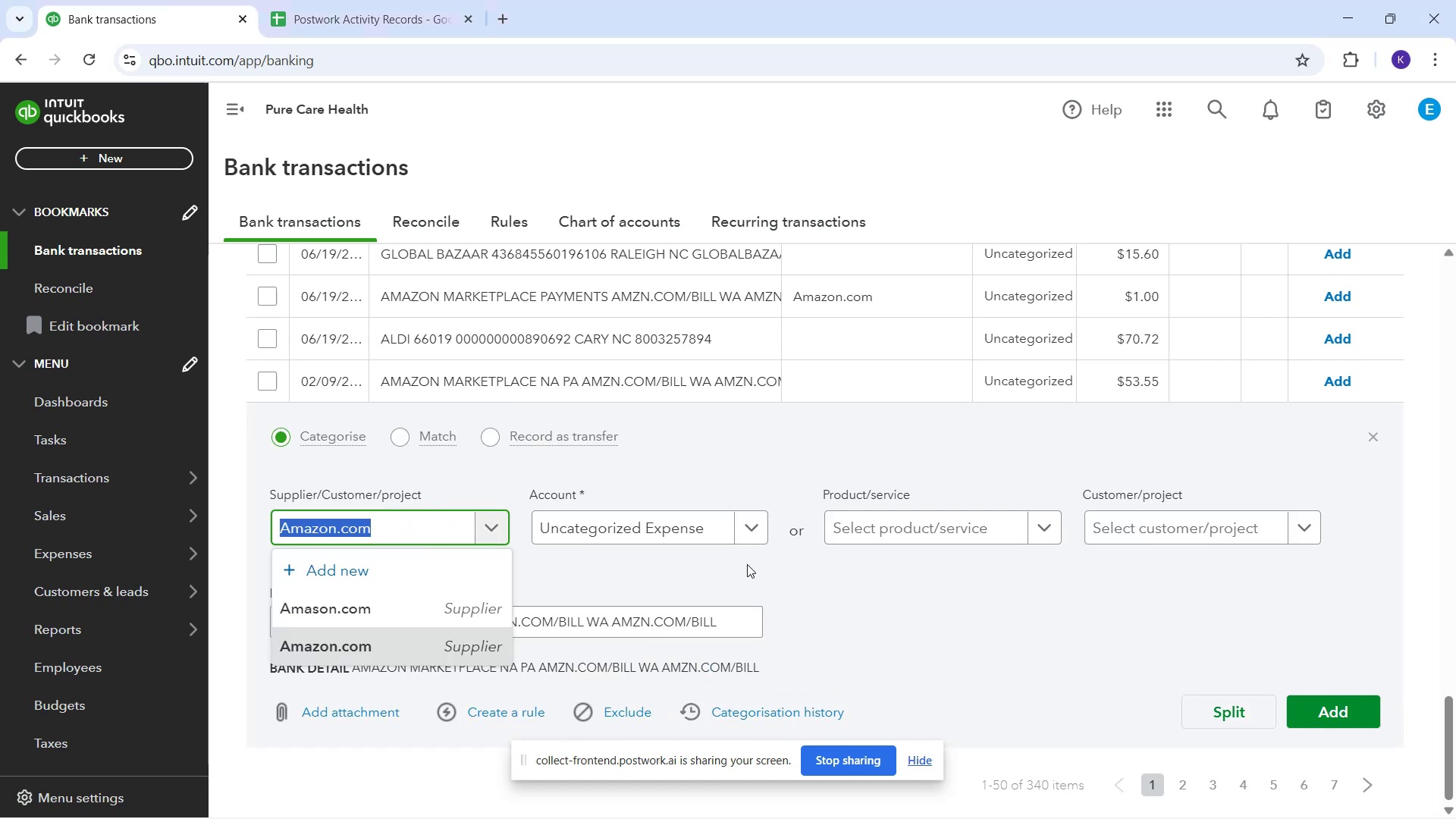 
left_click_drag(start_coordinate=[962, 603], to_coordinate=[955, 601])
 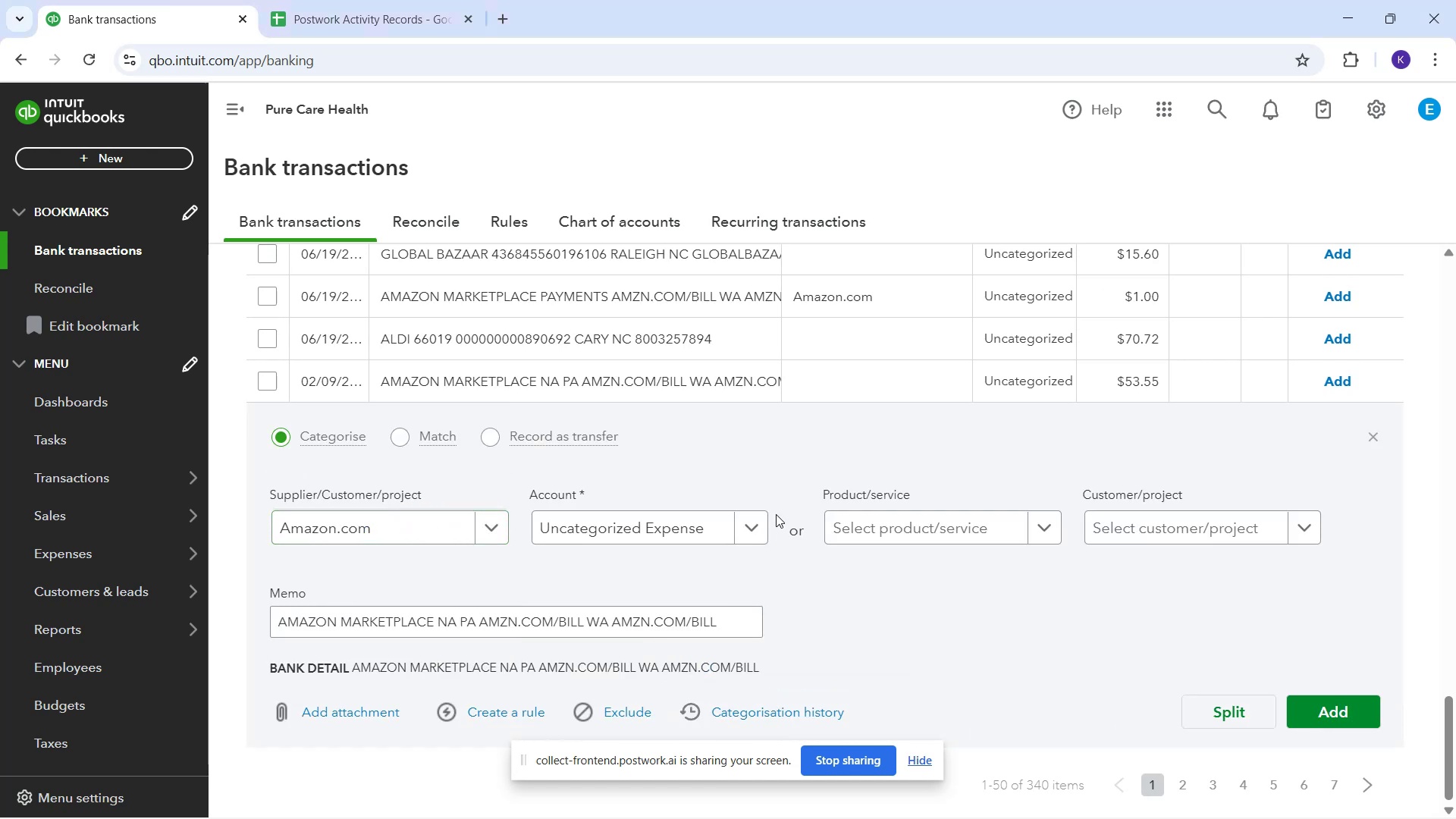 
scroll: coordinate [837, 475], scroll_direction: up, amount: 6.0
 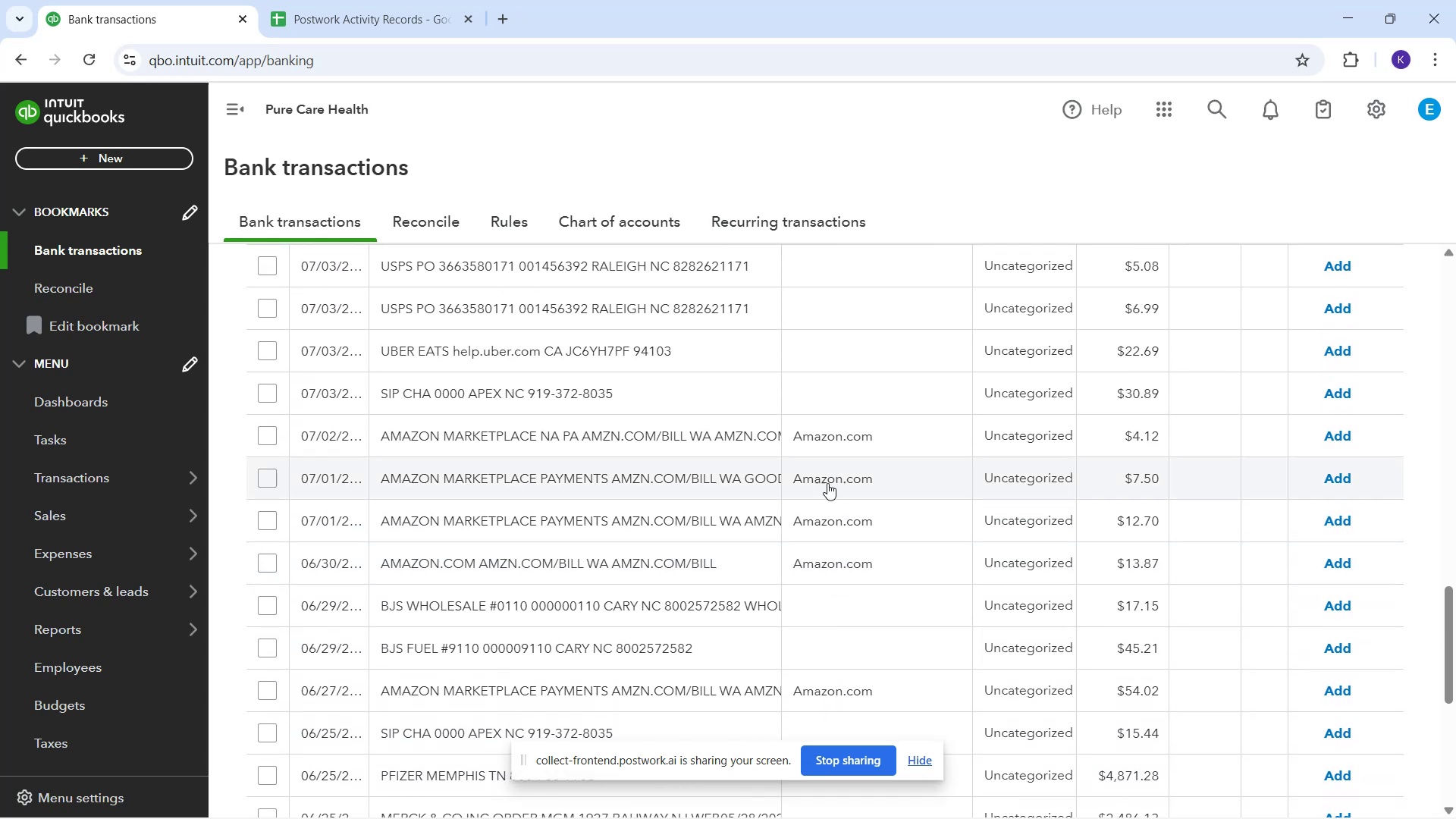 
scroll: coordinate [670, 541], scroll_direction: up, amount: 10.0
 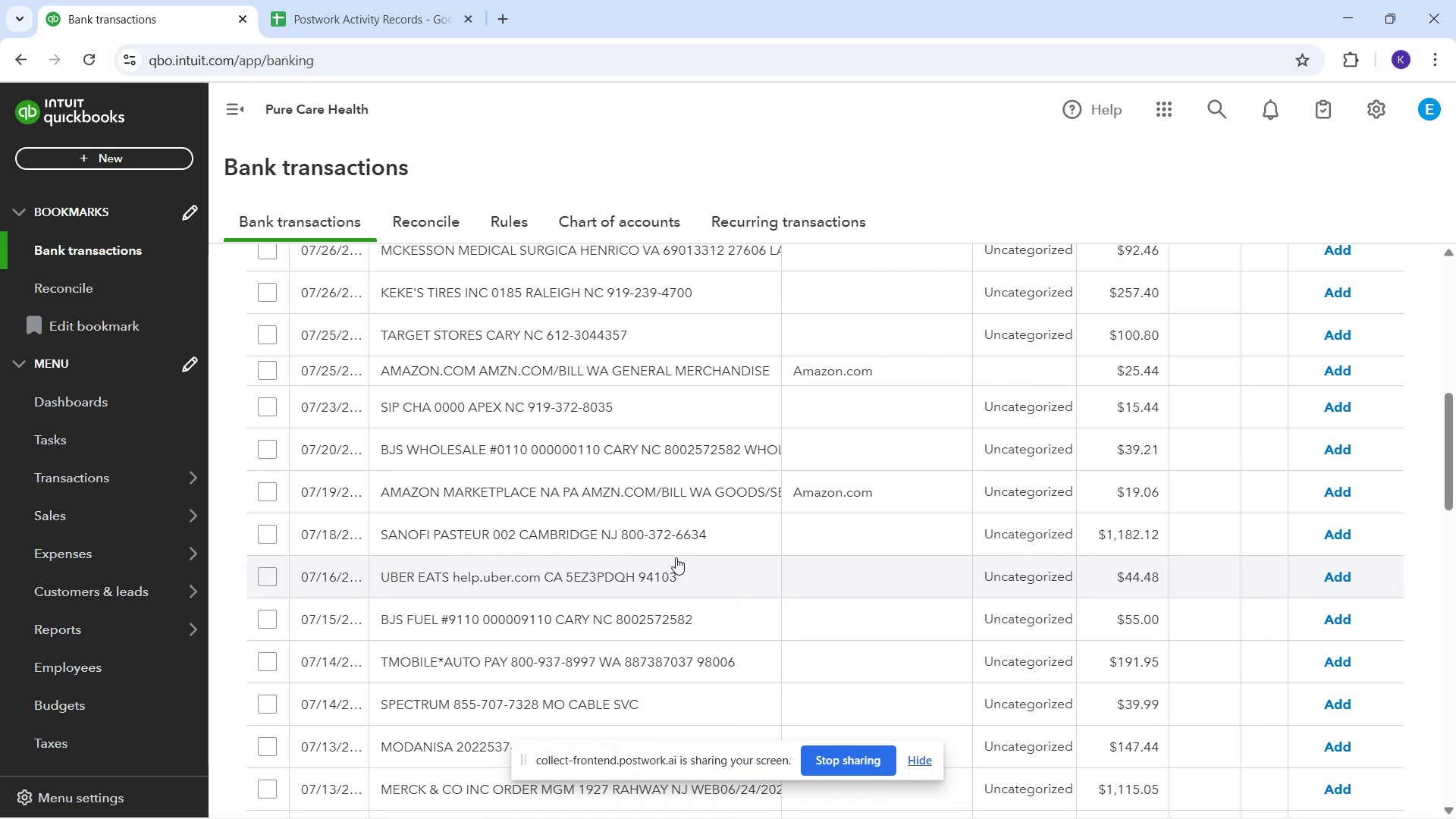 
scroll: coordinate [707, 589], scroll_direction: up, amount: 4.0
 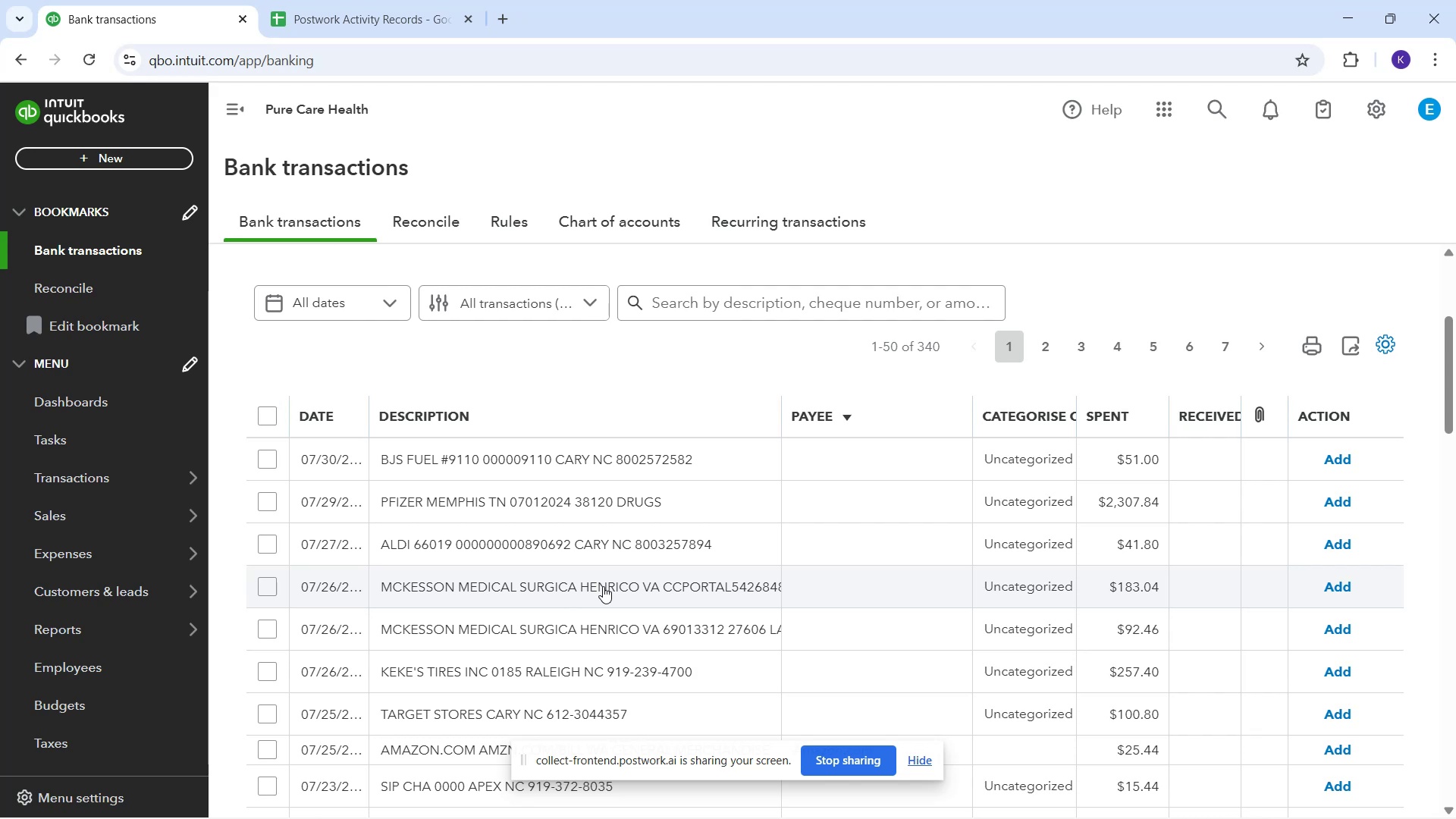 
wait(36.65)
 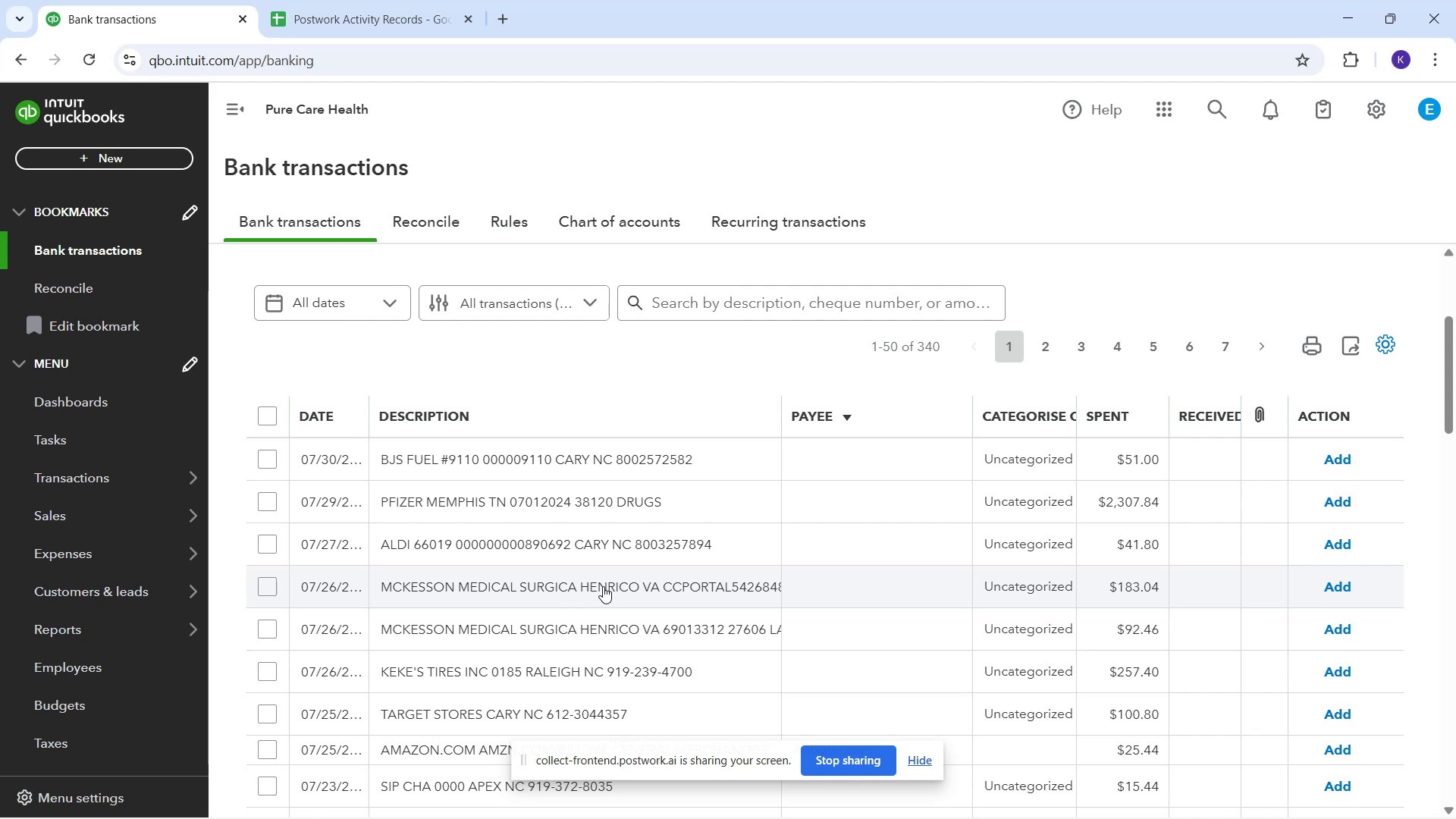 
scroll: coordinate [603, 588], scroll_direction: down, amount: 2.0
 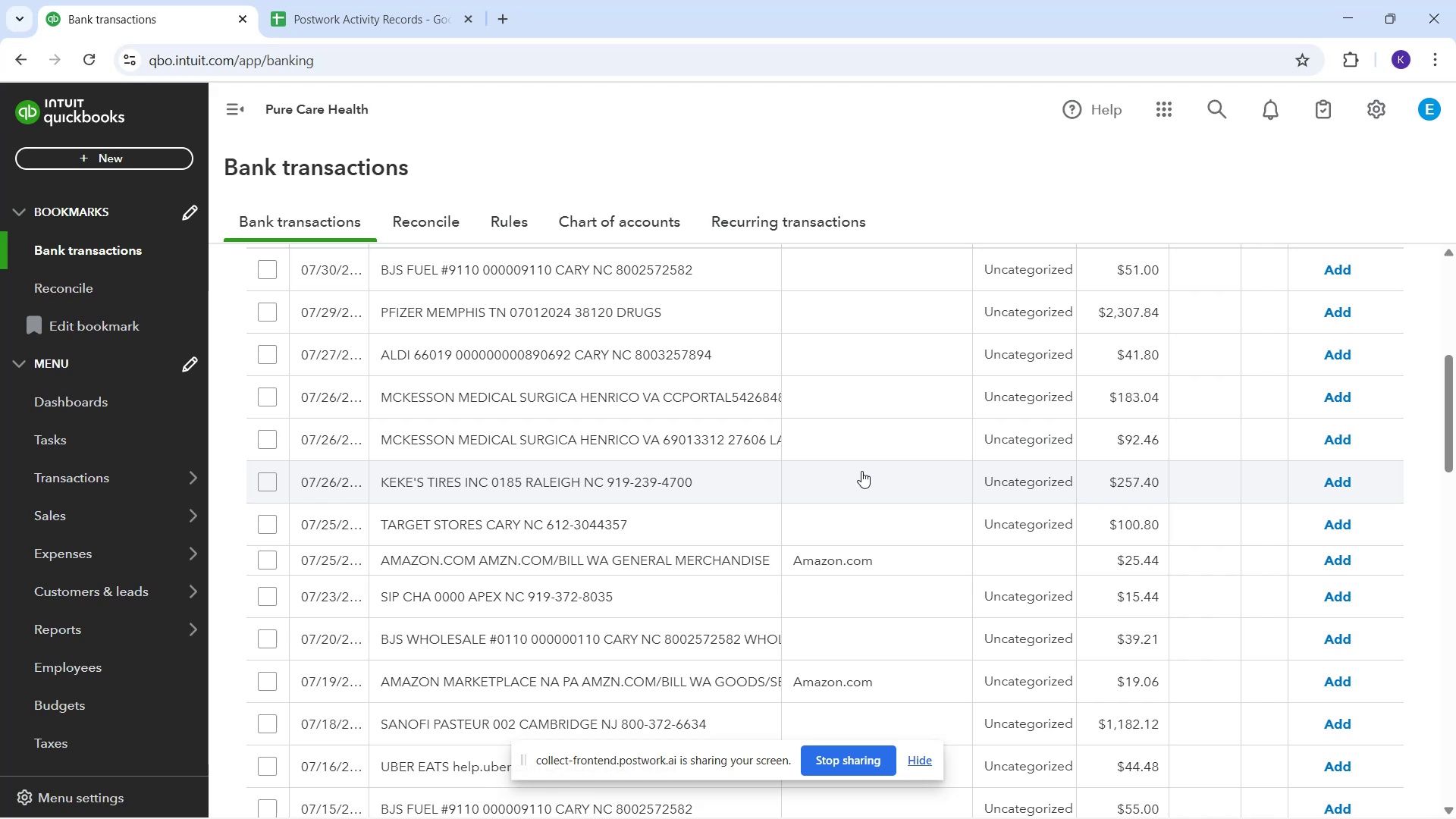 
wait(47.52)
 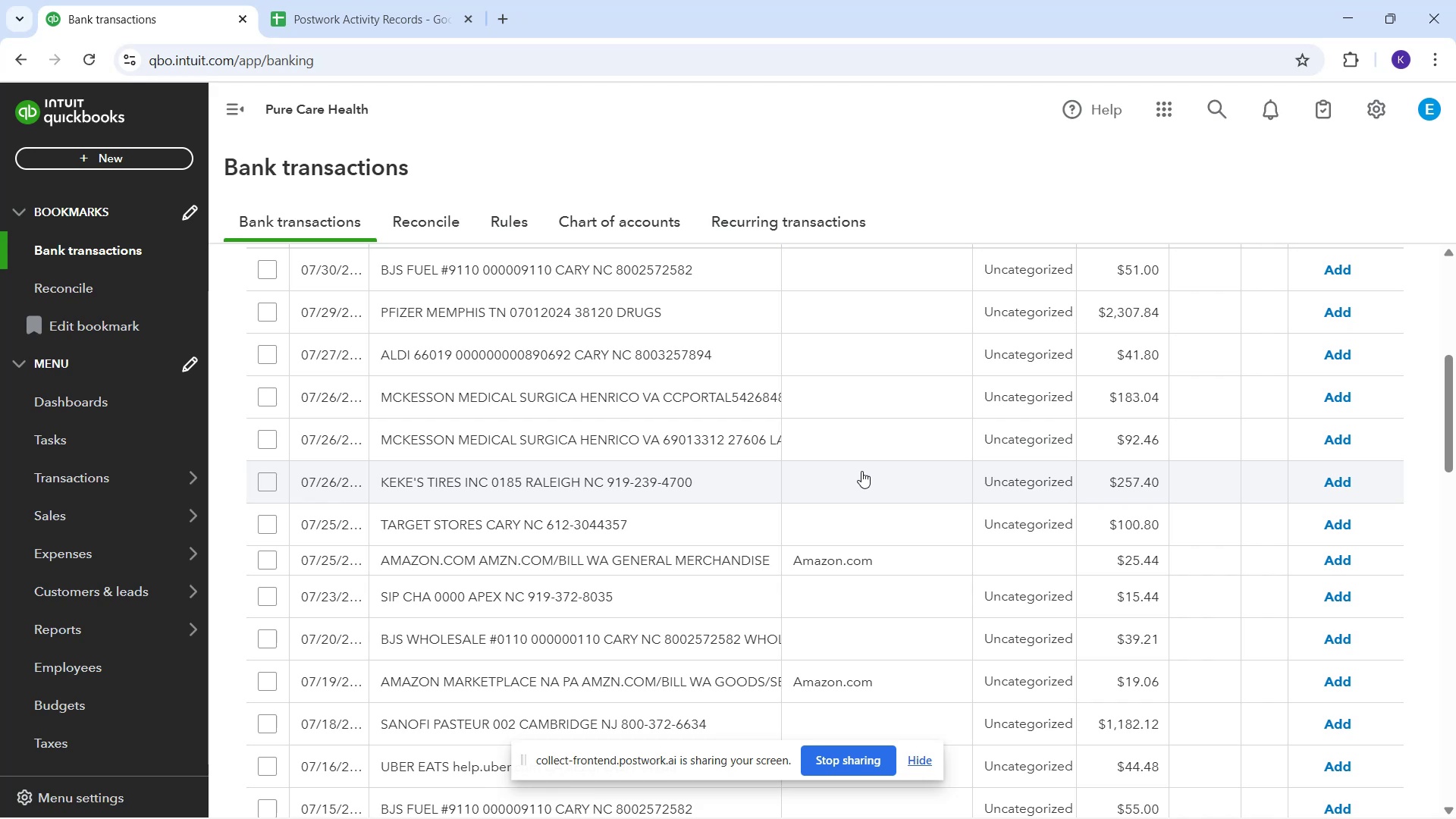 
scroll: coordinate [556, 388], scroll_direction: up, amount: 1.0
 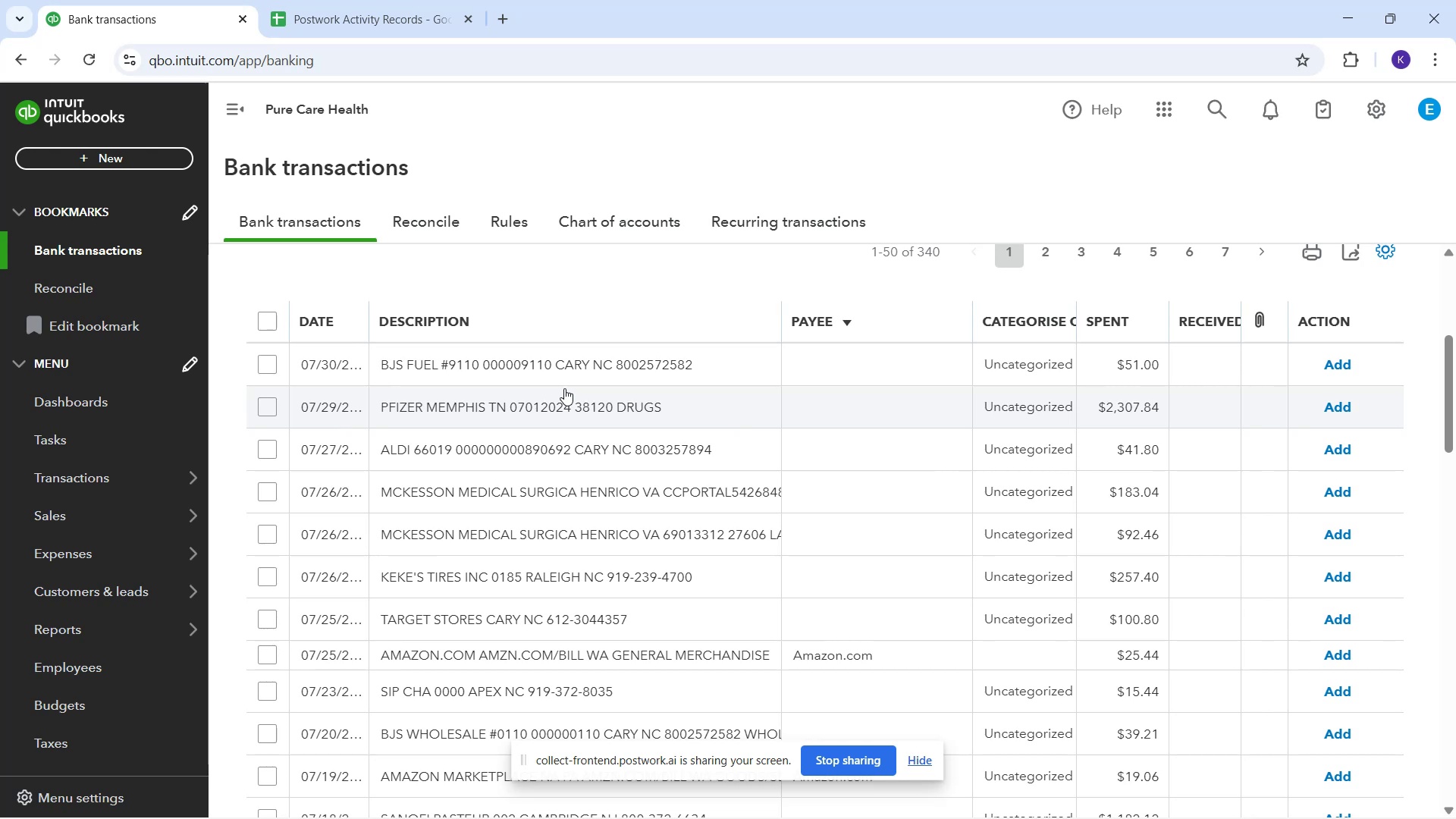 
wait(18.39)
 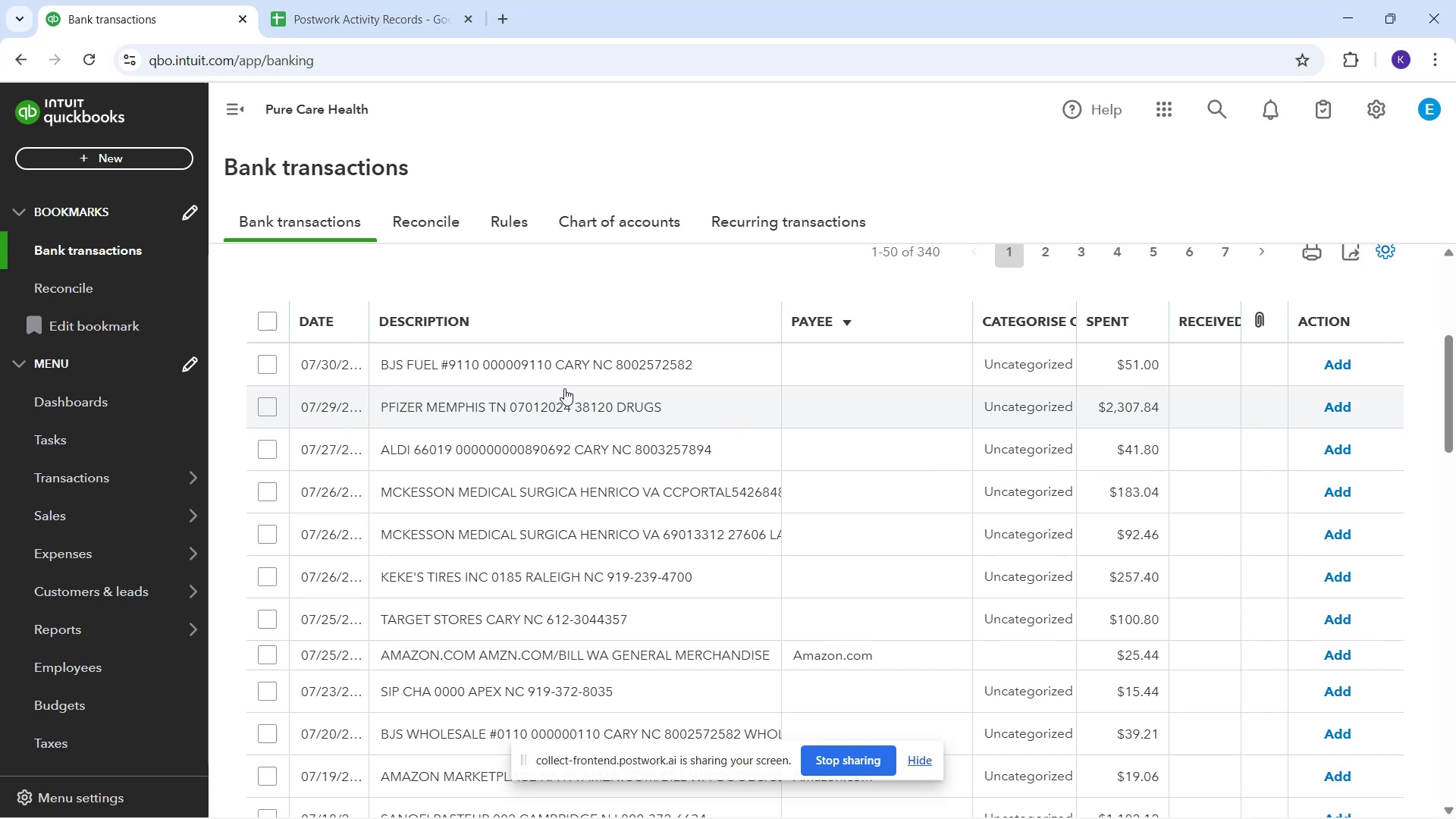 
scroll: coordinate [794, 677], scroll_direction: down, amount: 2.0
 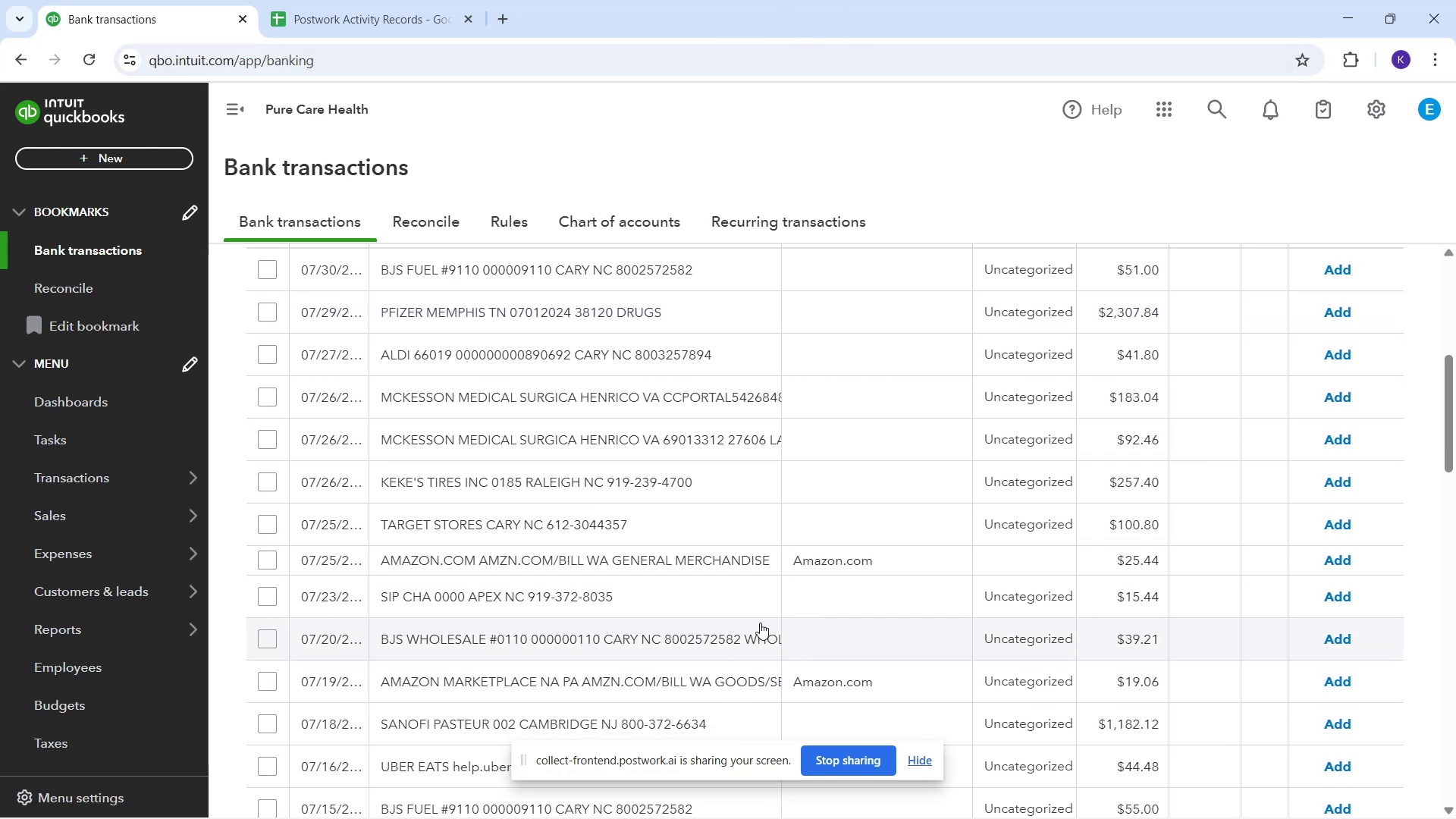 
scroll: coordinate [736, 604], scroll_direction: up, amount: 1.0
 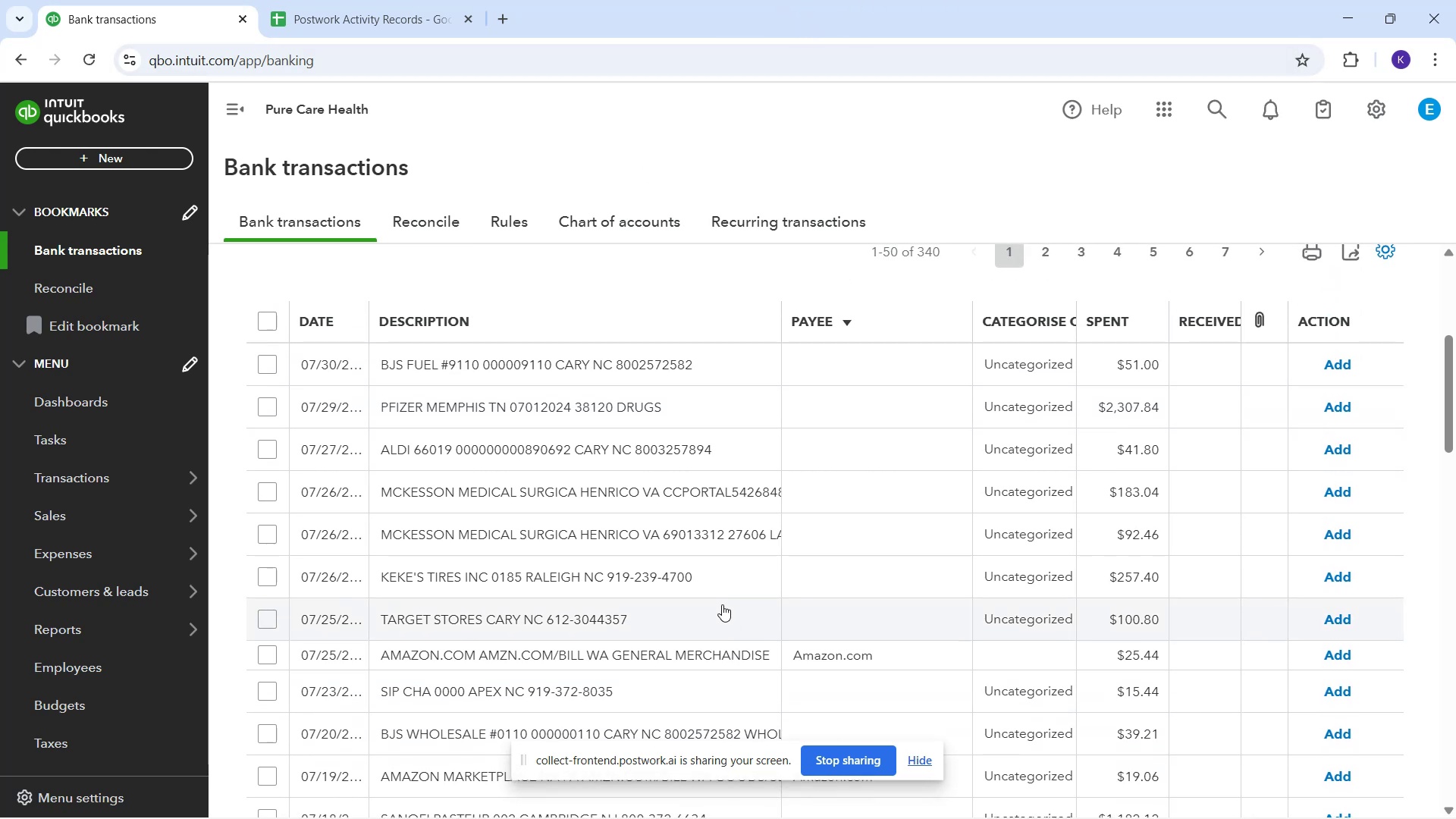 
scroll: coordinate [679, 703], scroll_direction: down, amount: 7.0
 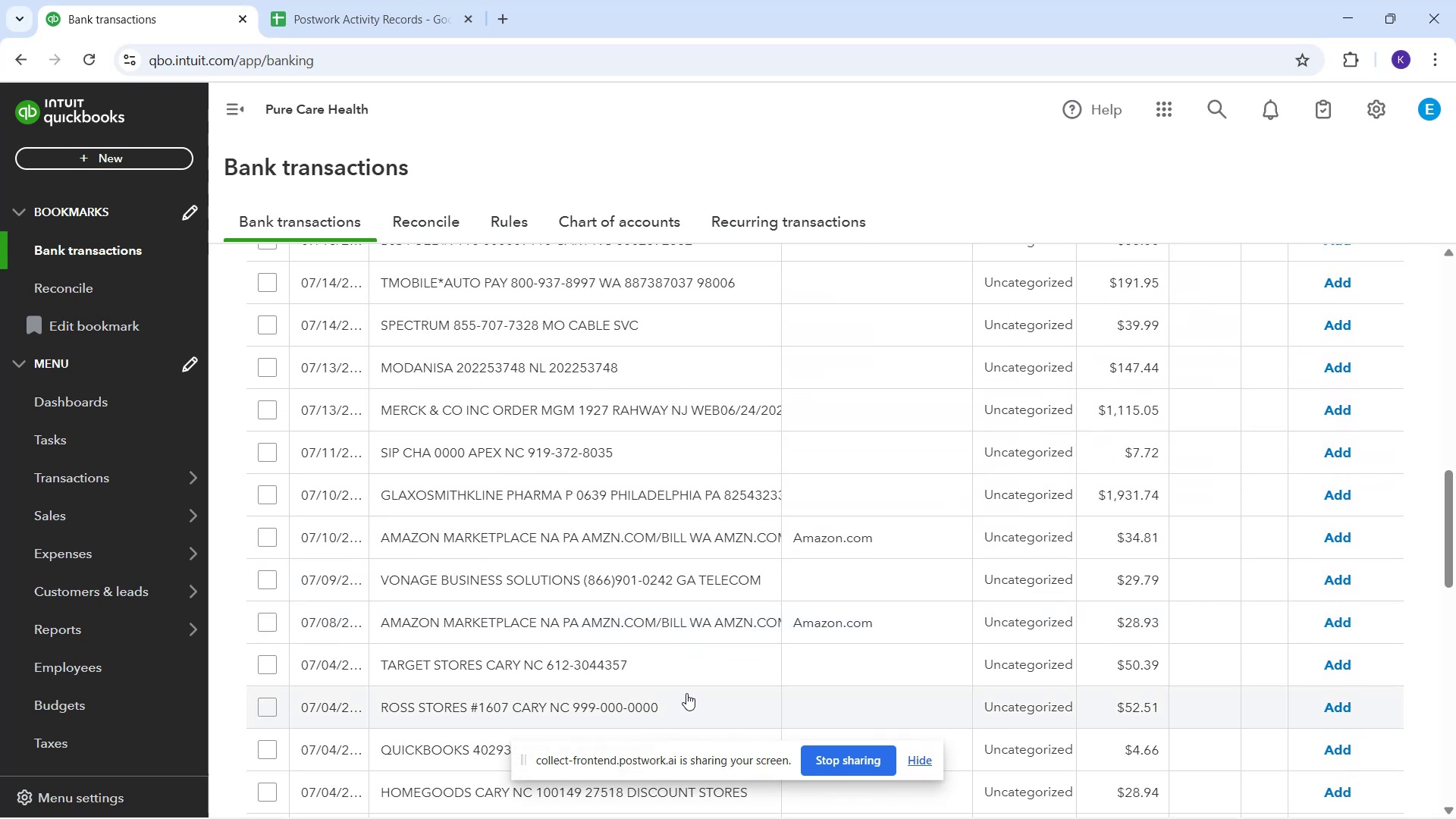 
wait(5.5)
 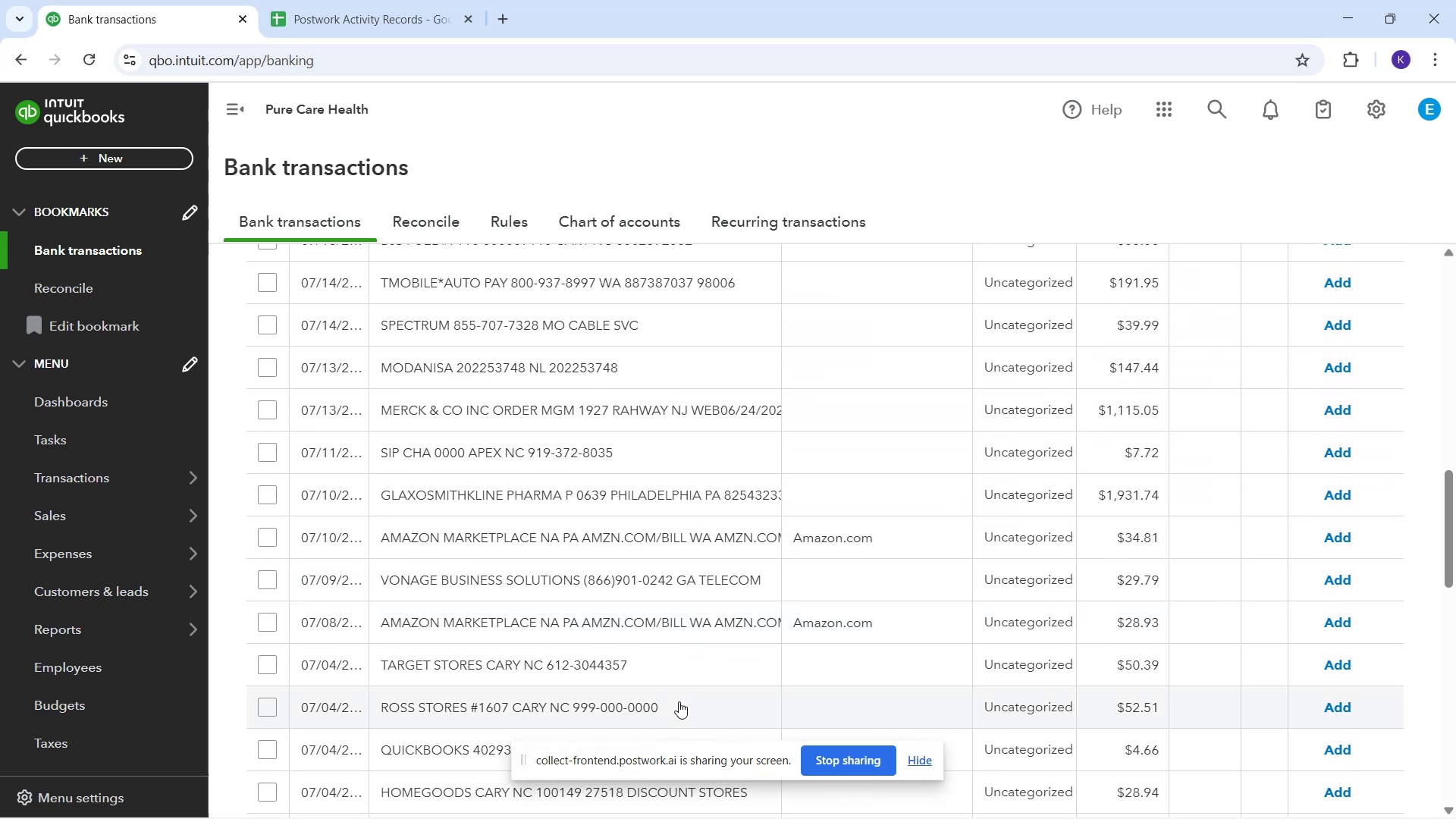 
scroll: coordinate [538, 537], scroll_direction: up, amount: 9.0
 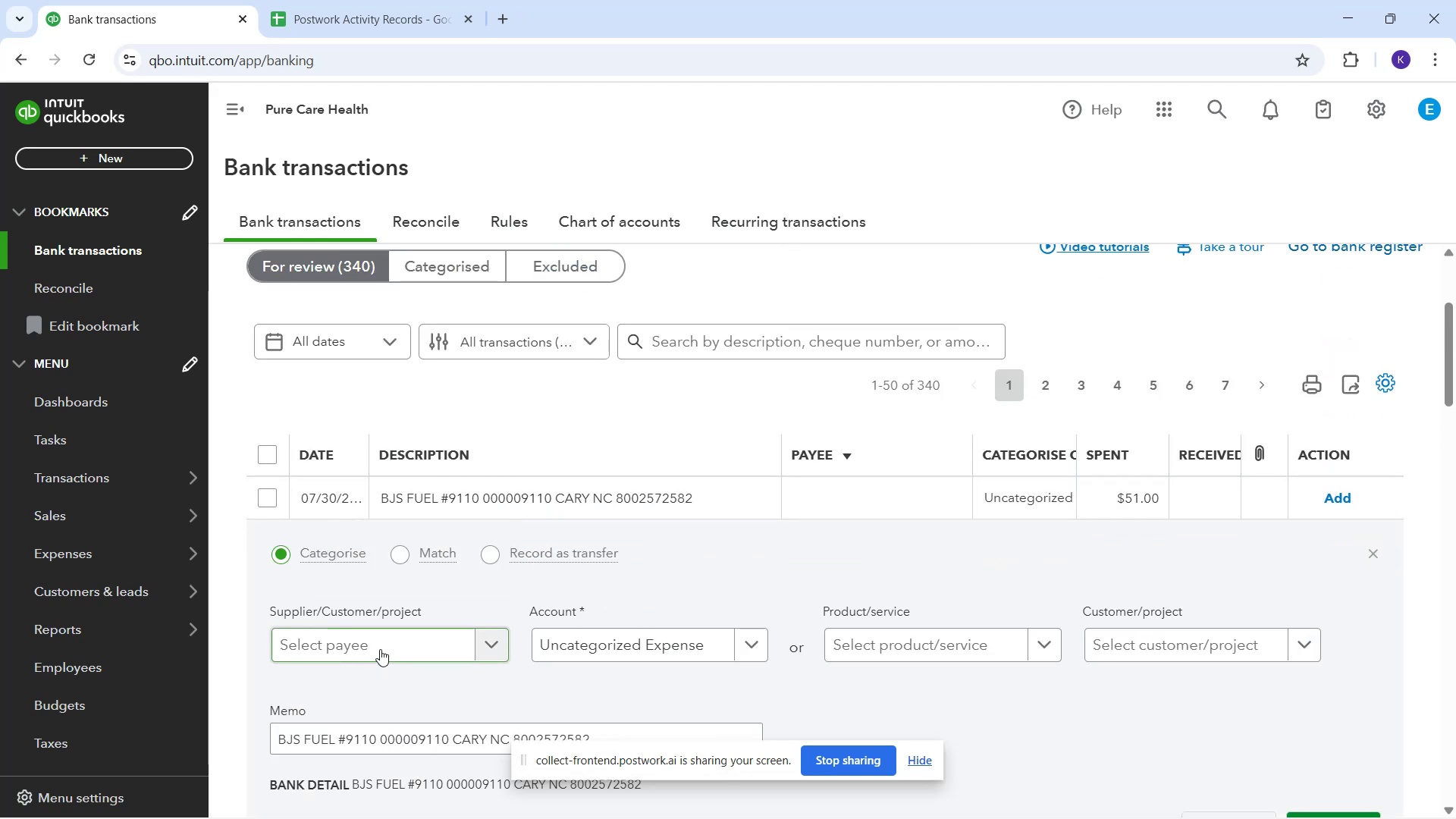 
wait(9.95)
 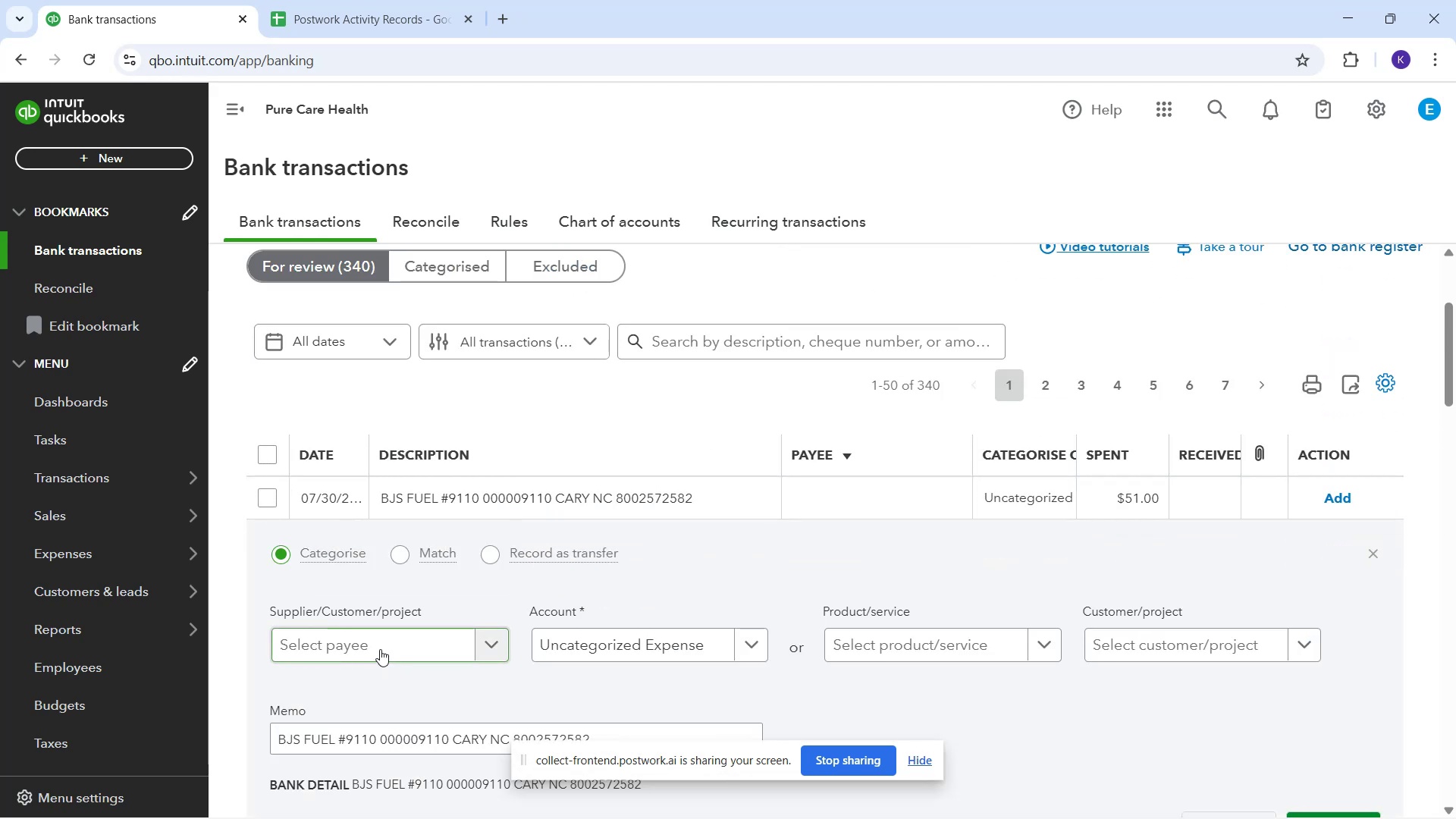 
left_click([420, 645])
 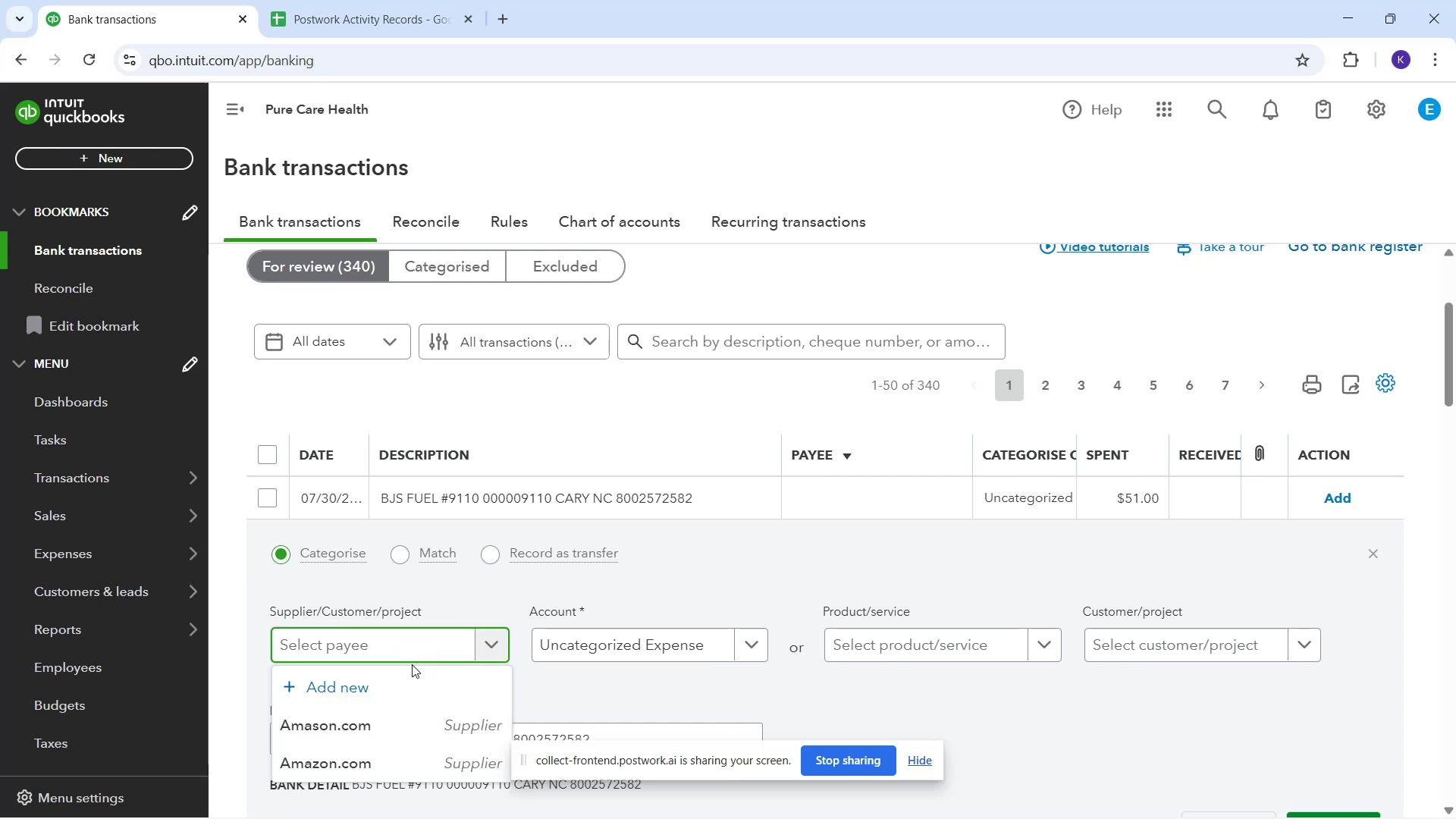 
scroll: coordinate [413, 674], scroll_direction: down, amount: 1.0
 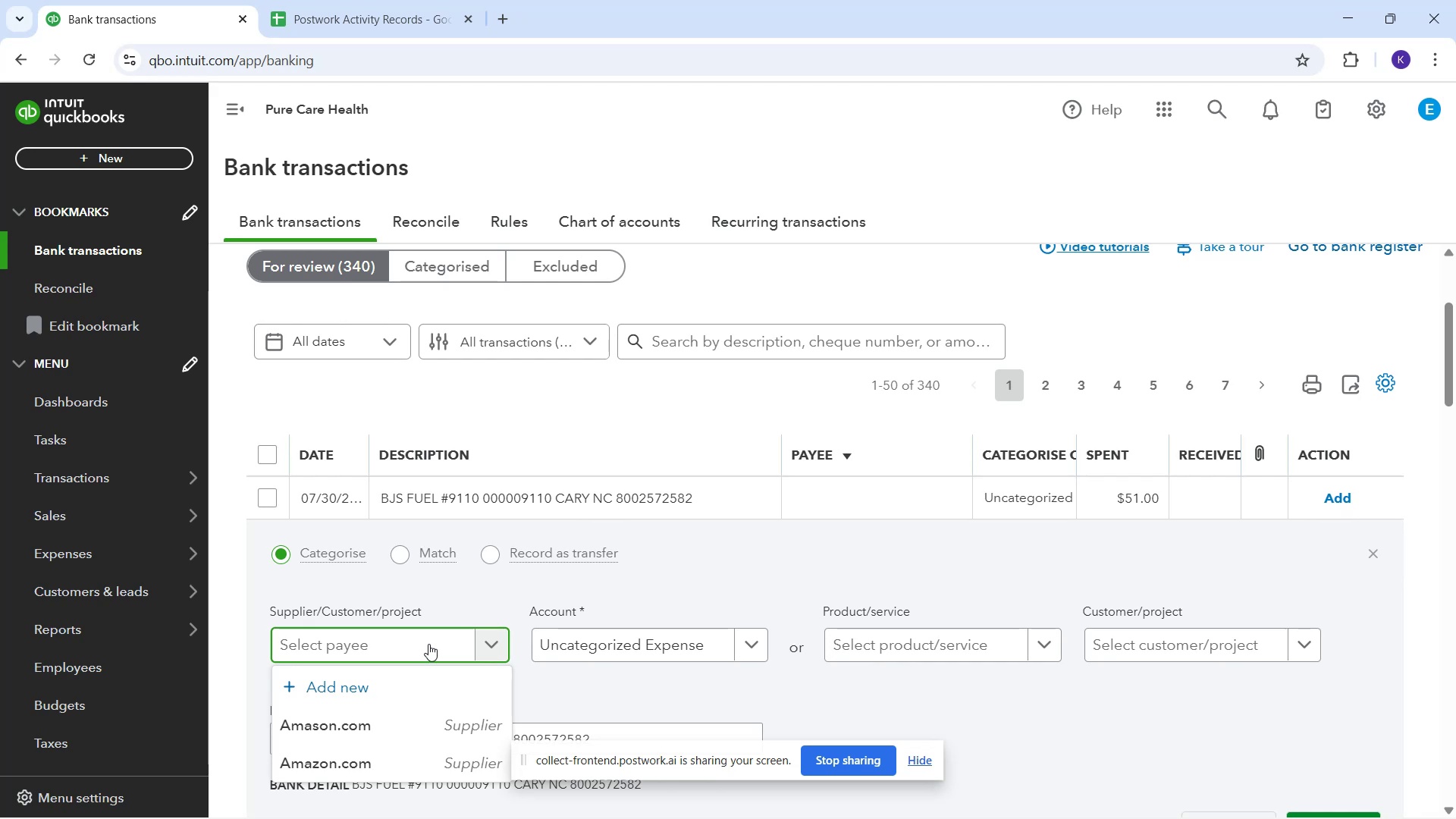 
wait(22.63)
 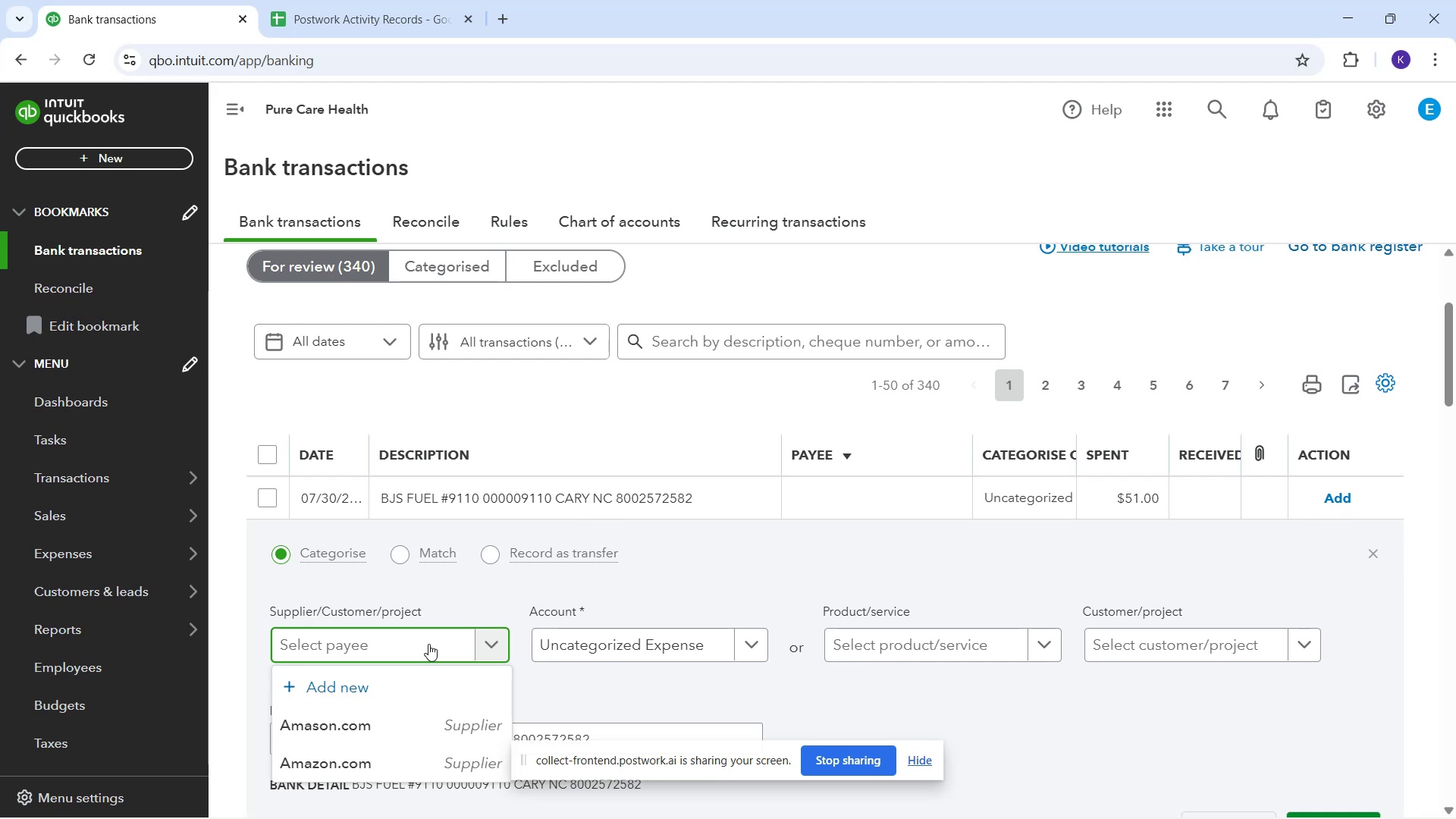 
type(Bjs)
 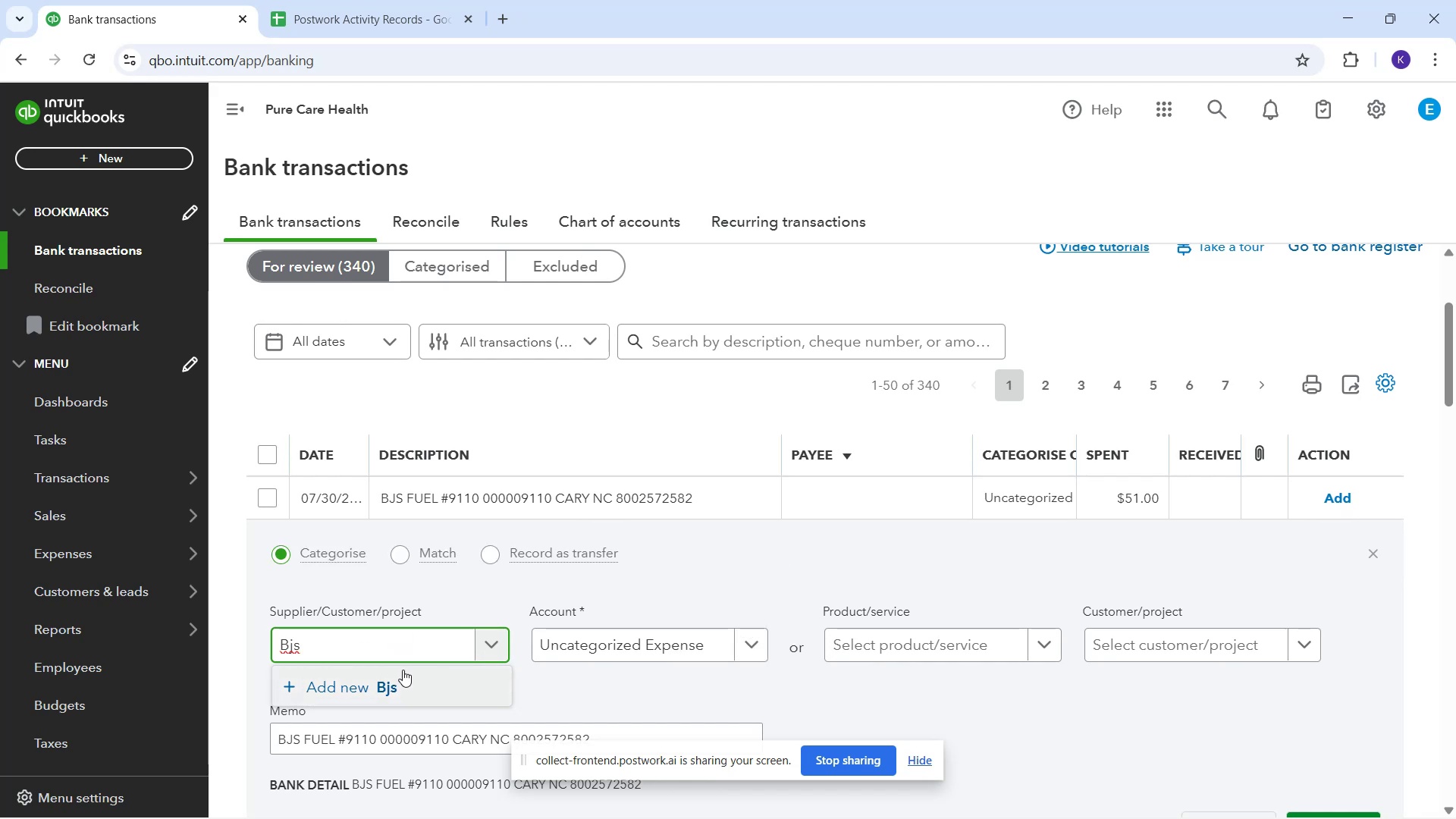 
wait(10.95)
 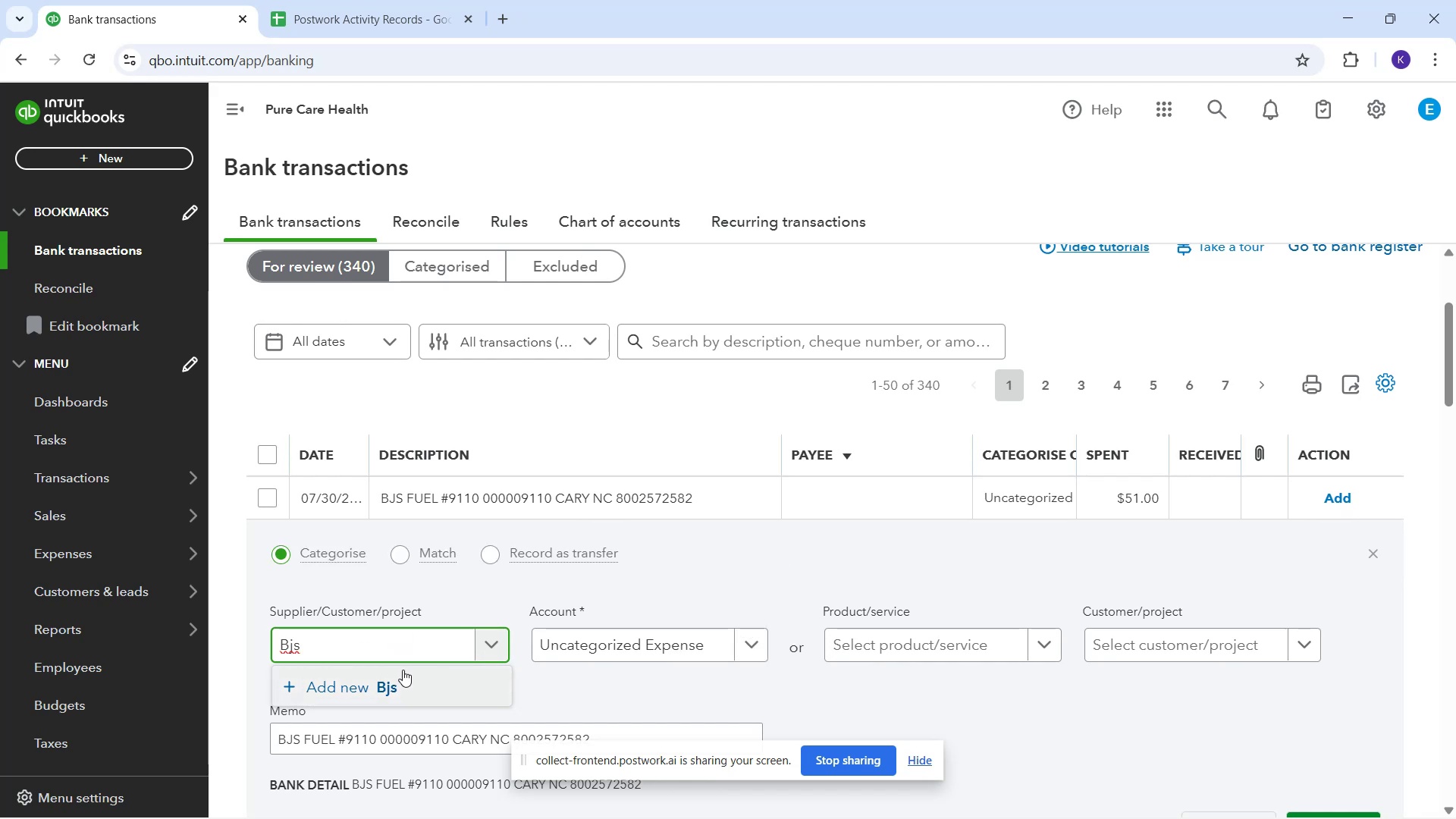 
type( )
key(Backspace)
key(Backspace)
key(Backspace)
type(JS f)
key(Backspace)
type(Fuel)
 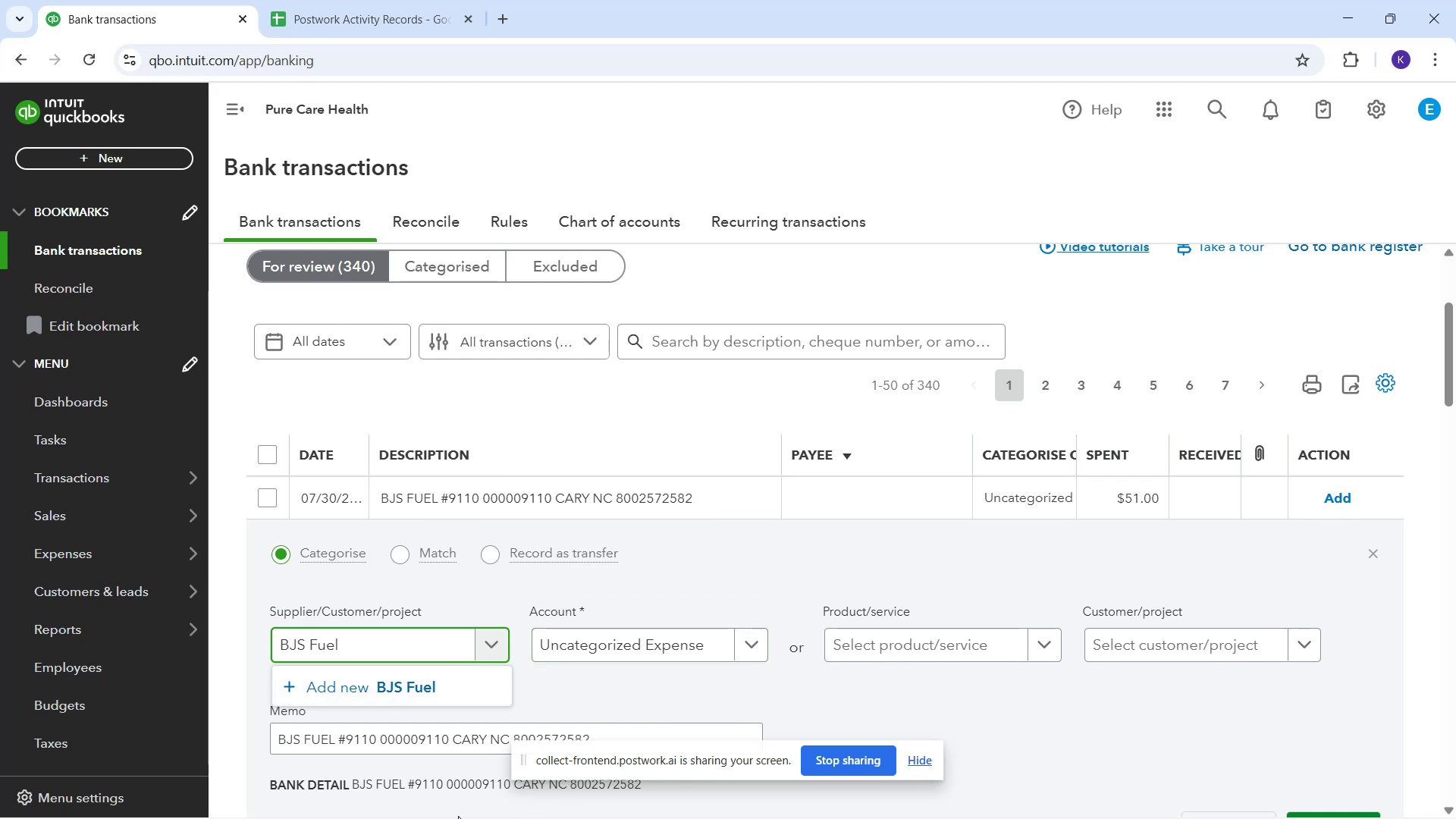 
scroll: coordinate [562, 621], scroll_direction: down, amount: 5.0
 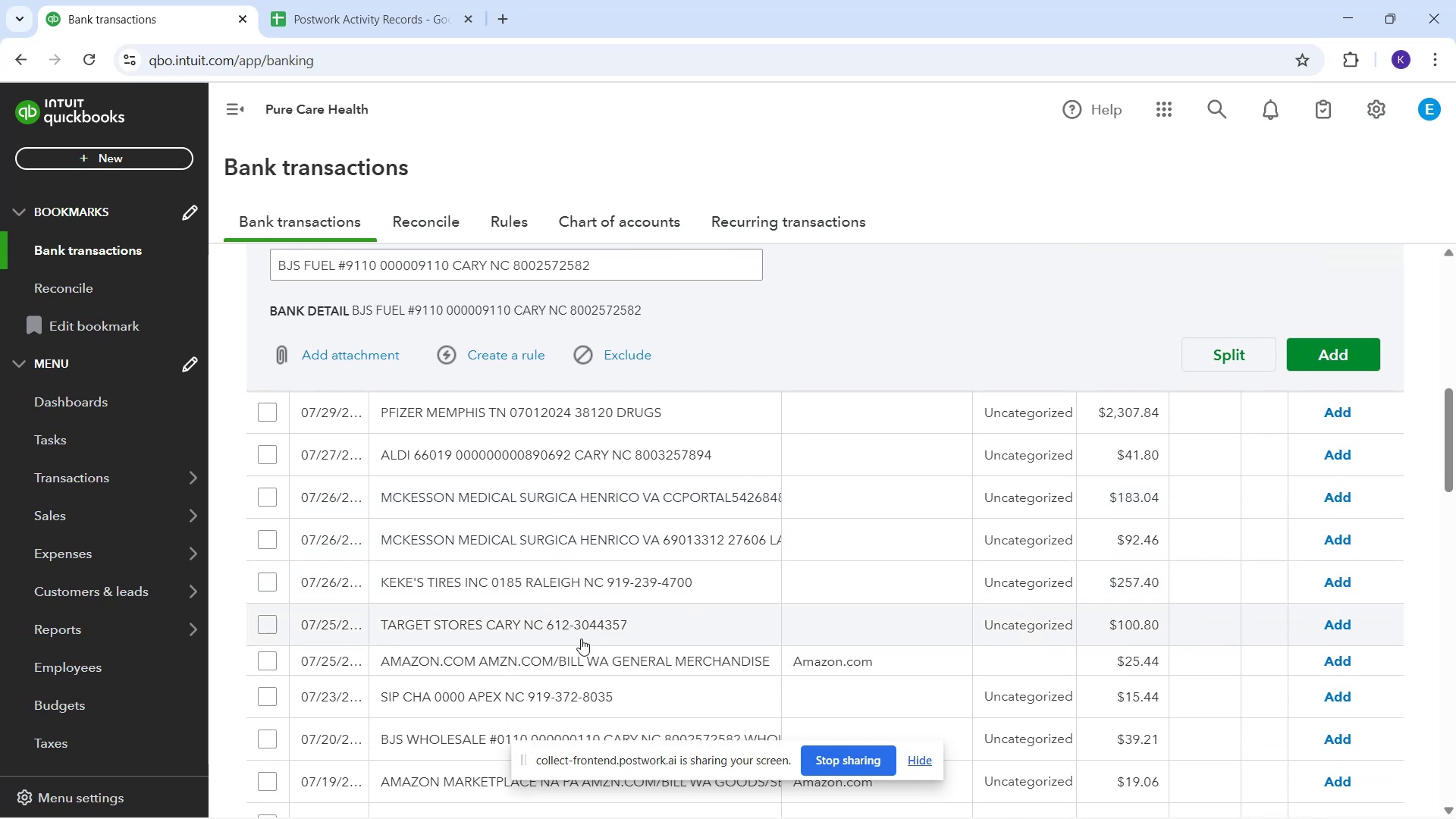 
scroll: coordinate [591, 642], scroll_direction: up, amount: 4.0
 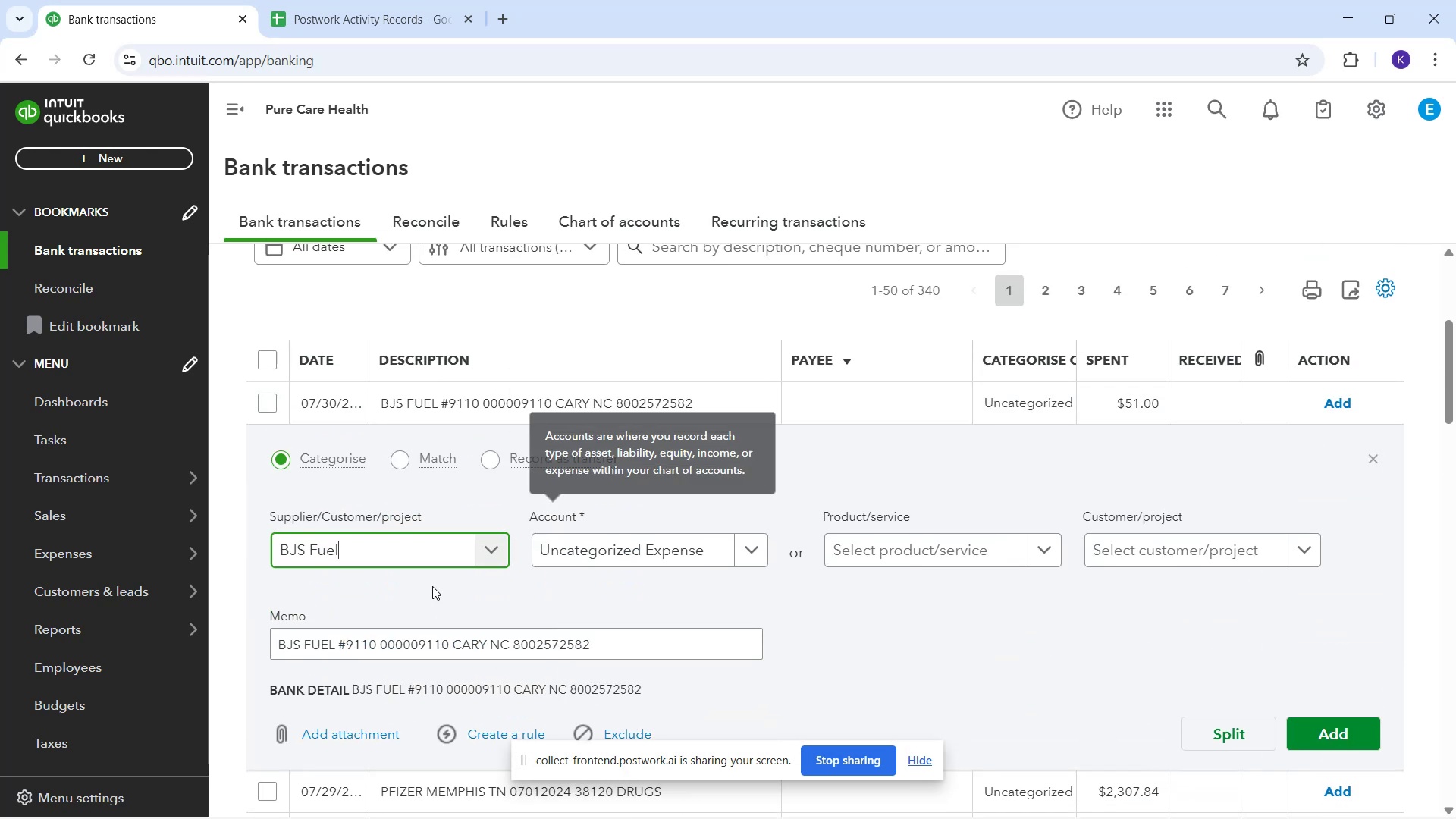 
wait(8.8)
 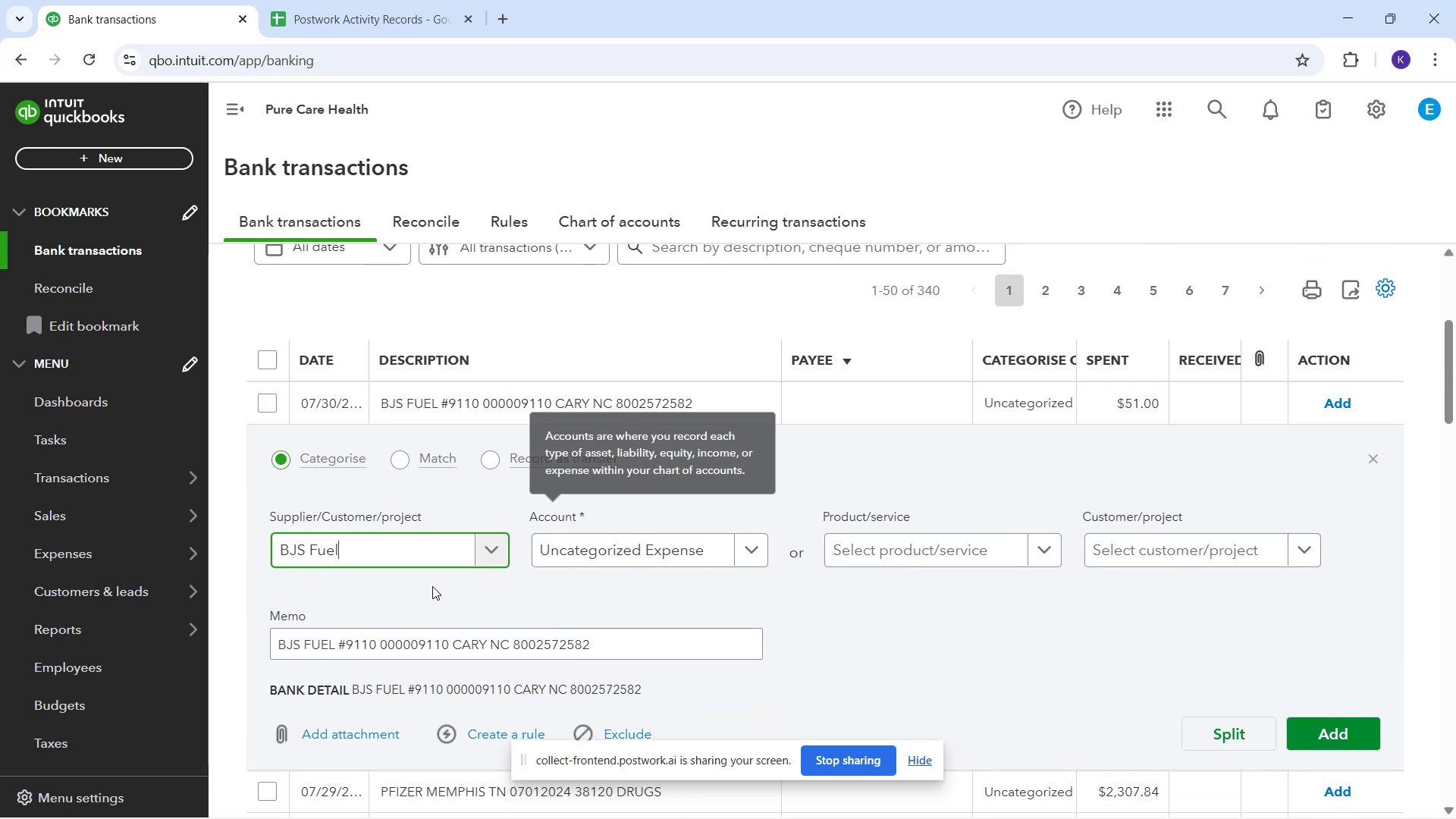 
left_click([440, 543])
 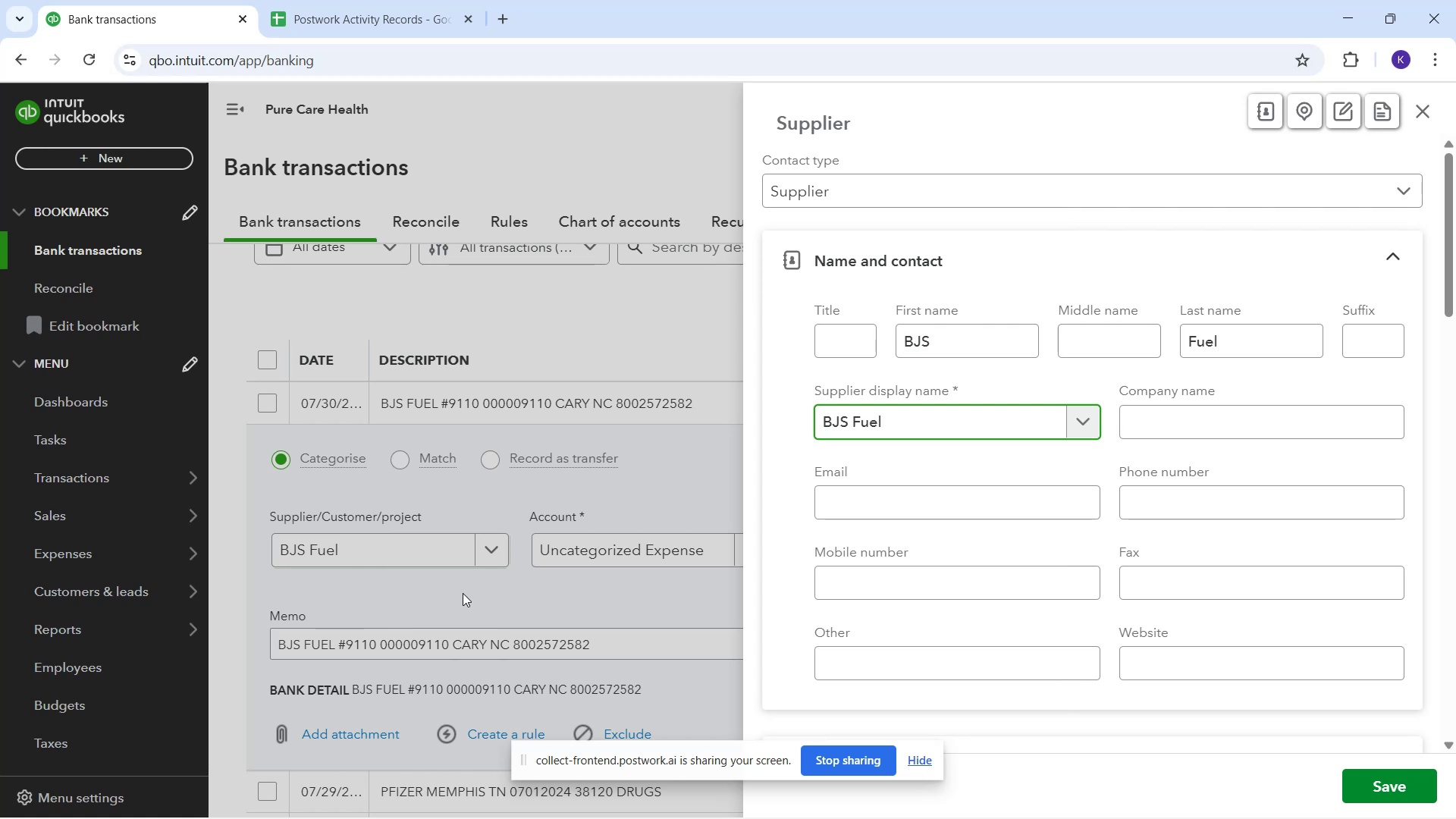 
wait(13.18)
 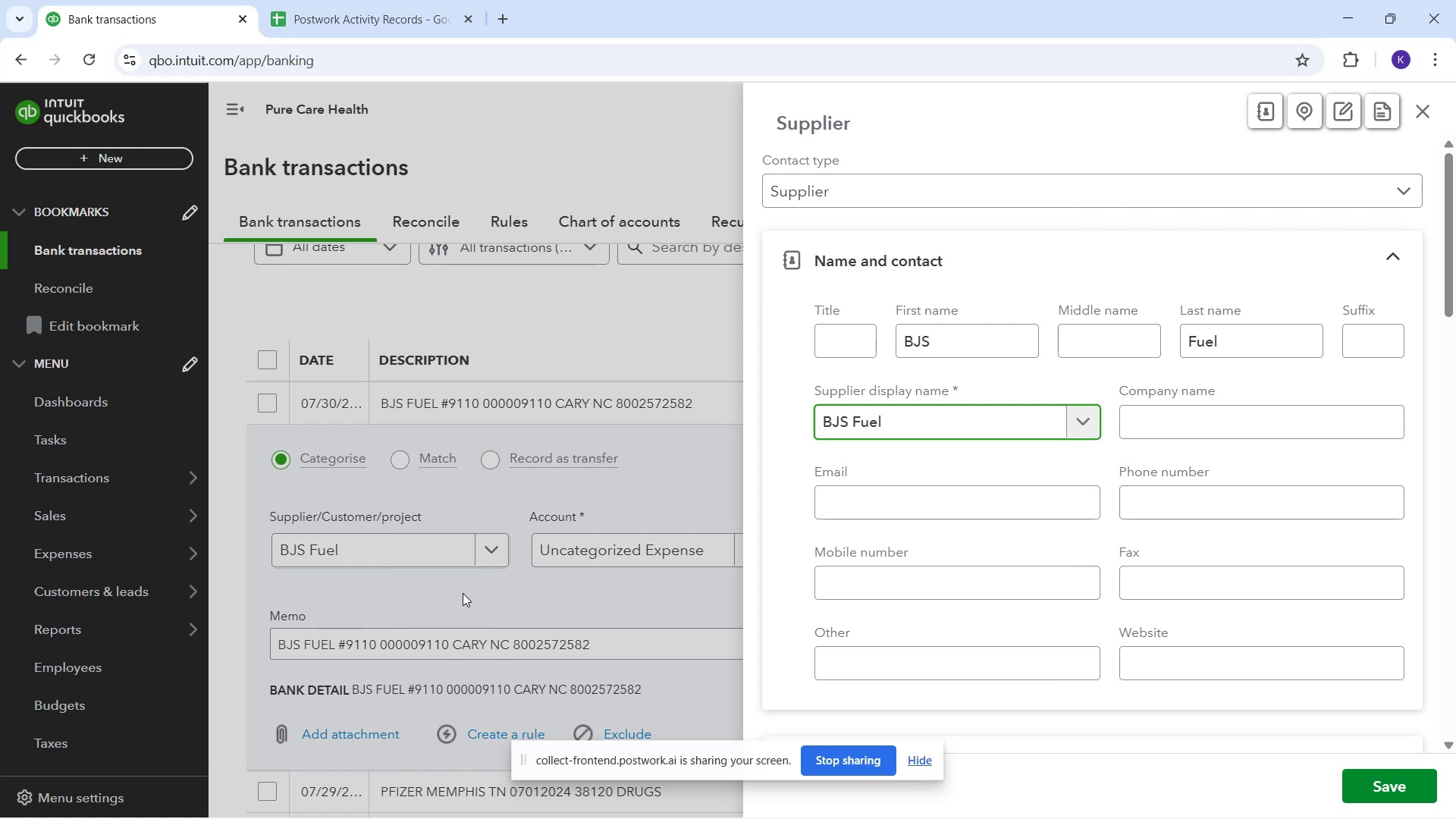 
scroll: coordinate [868, 689], scroll_direction: down, amount: 13.0
 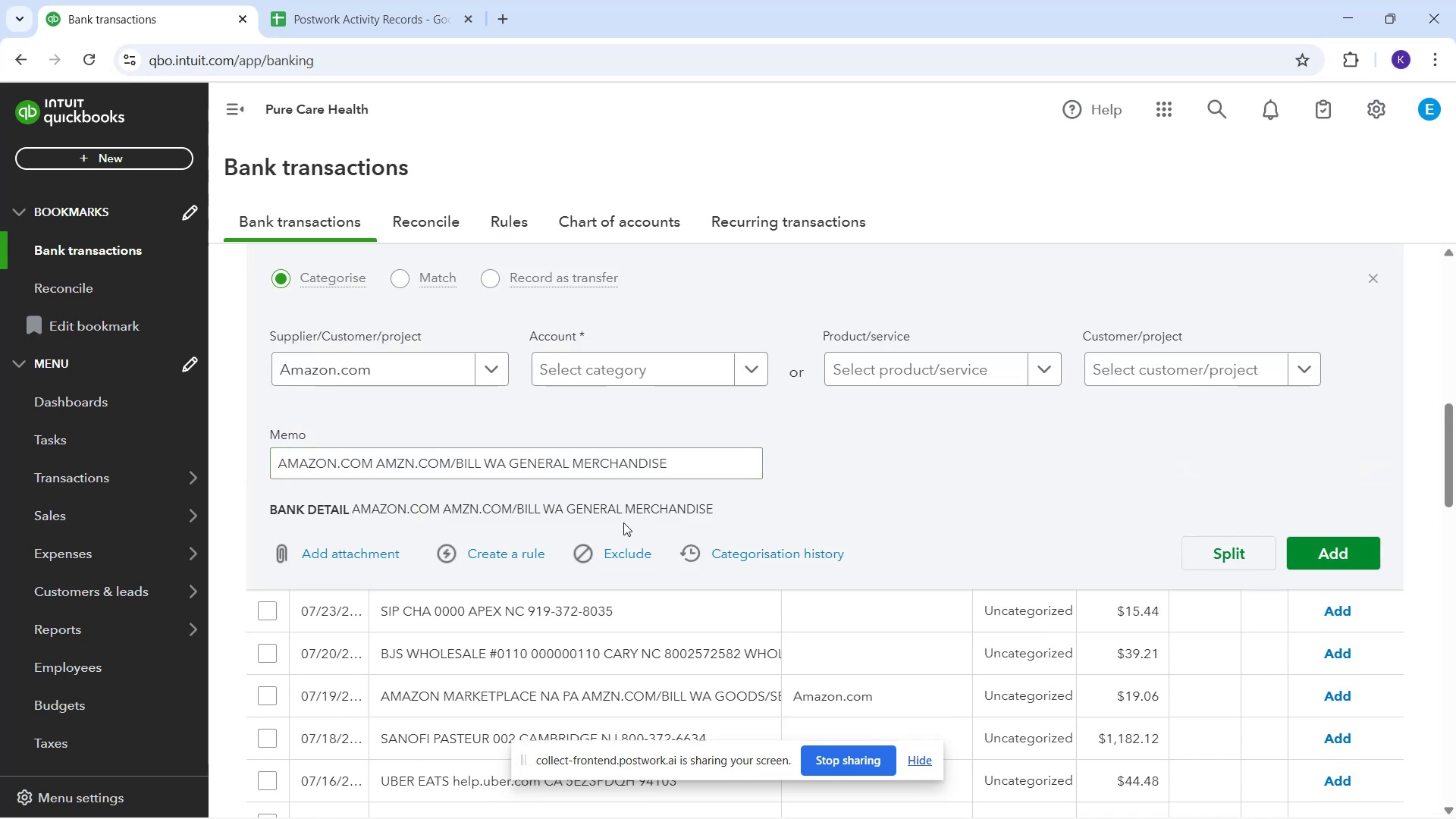 
wait(7.05)
 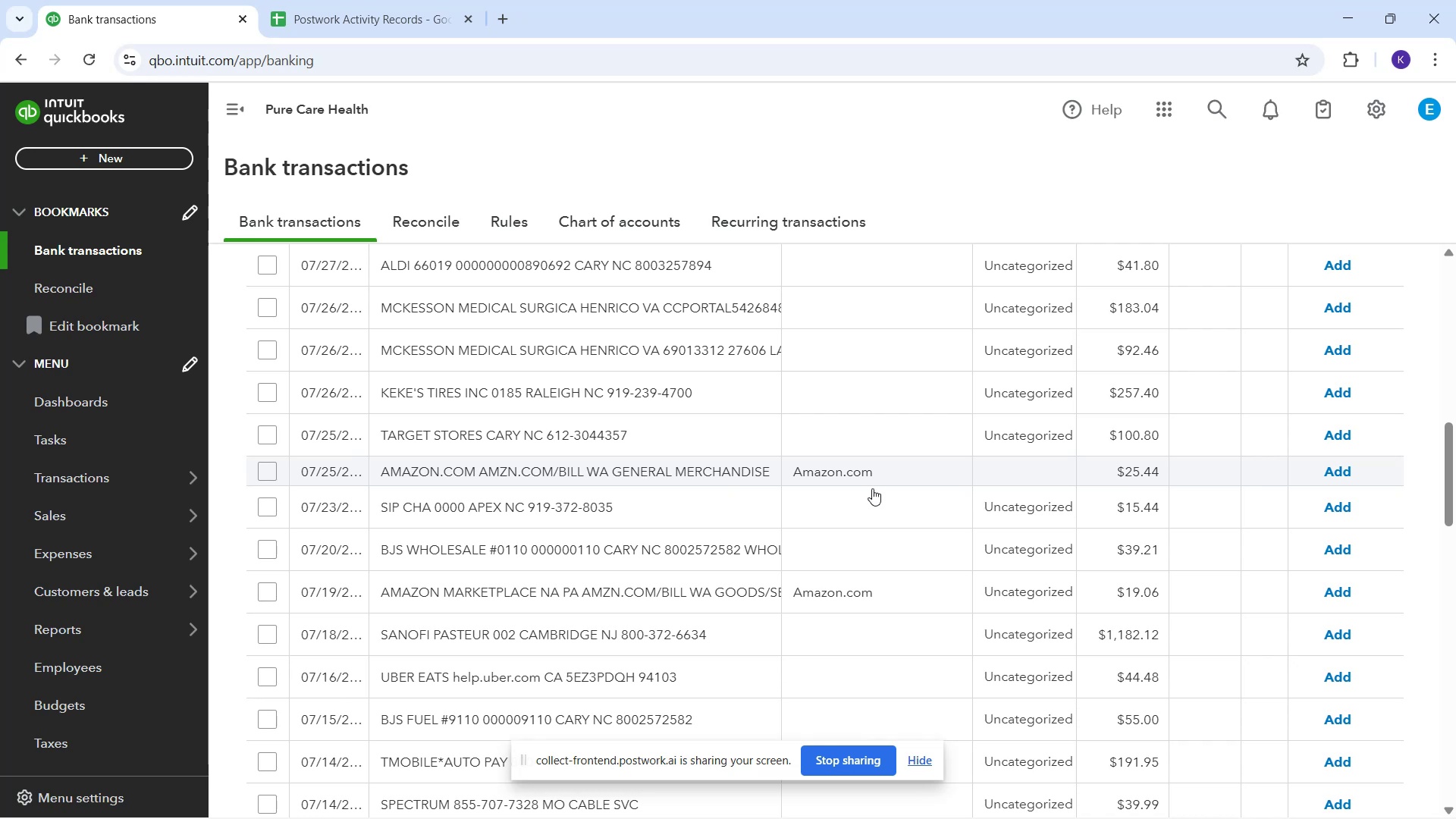 
left_click([652, 361])
 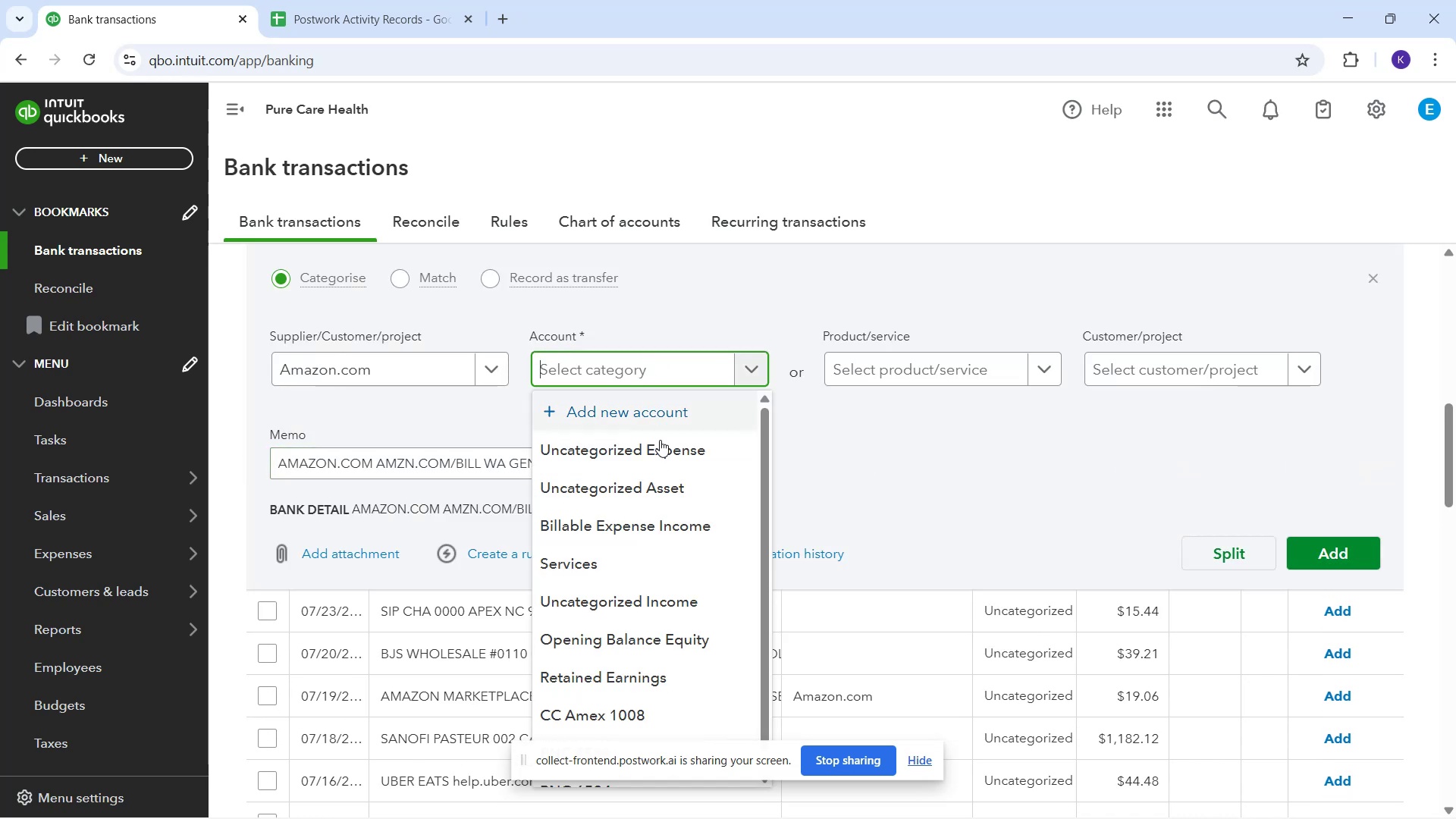 
scroll: coordinate [893, 598], scroll_direction: down, amount: 15.0
 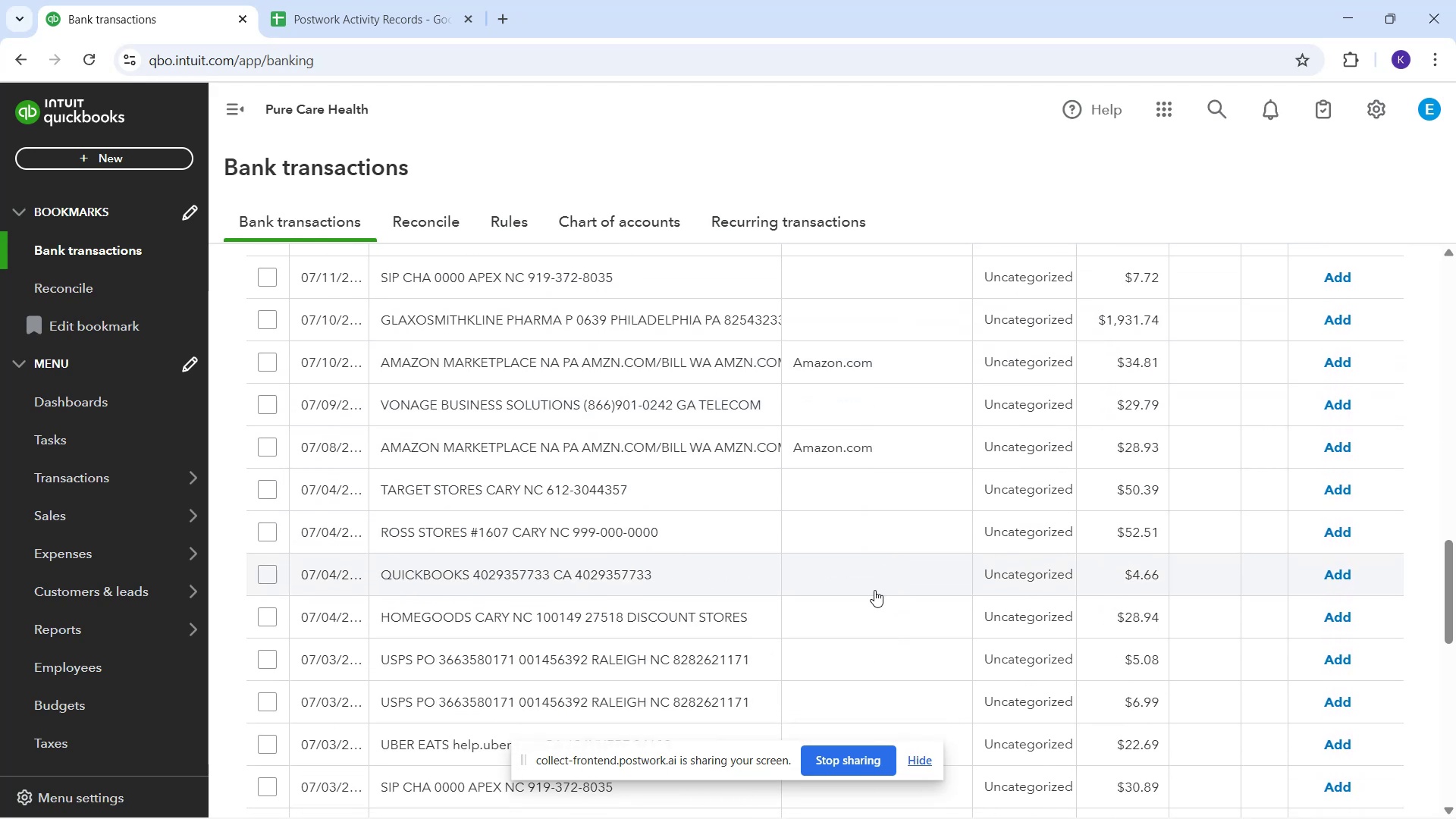 
scroll: coordinate [837, 524], scroll_direction: up, amount: 7.0
 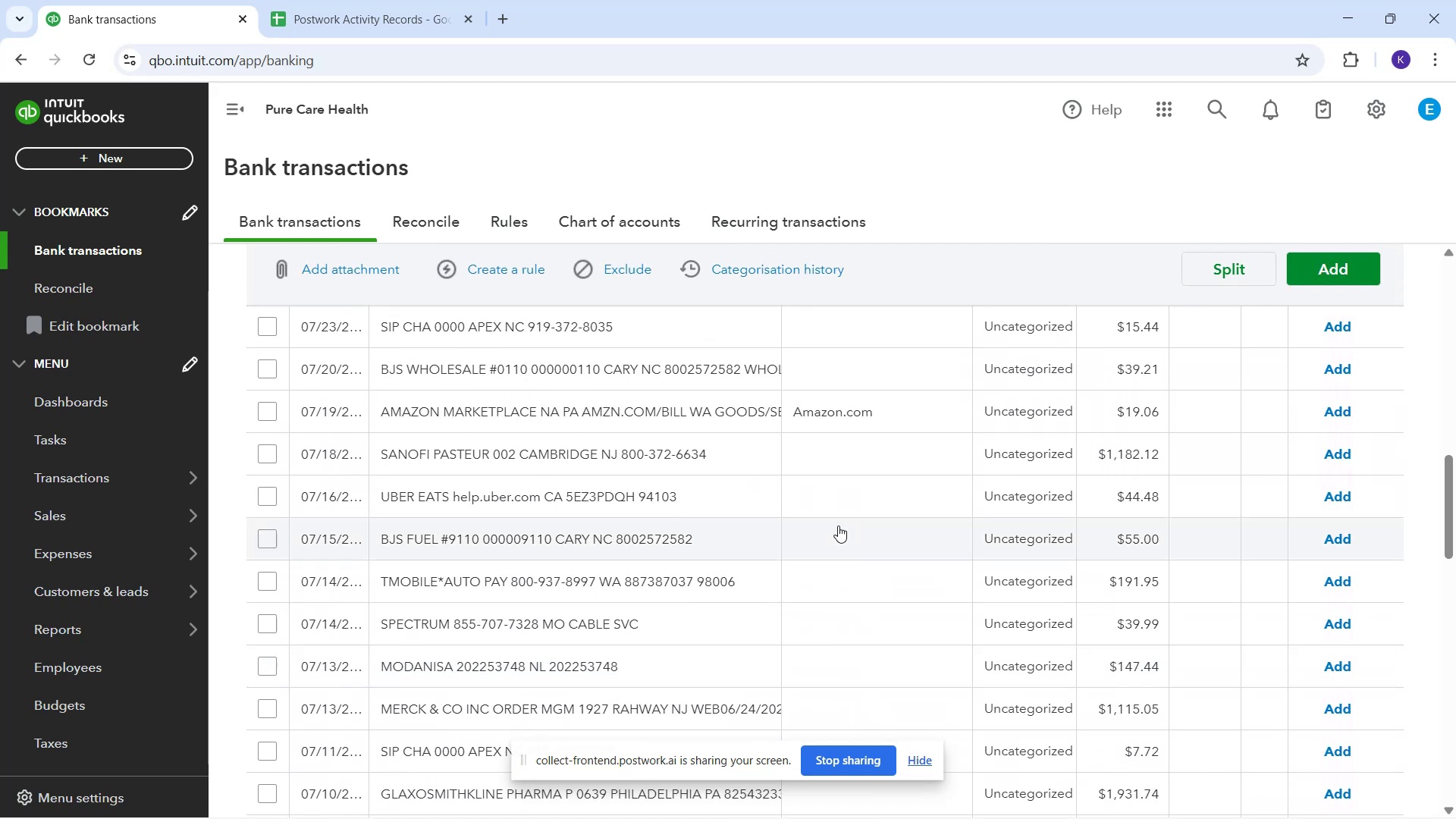 
mouse_move([820, 535])
 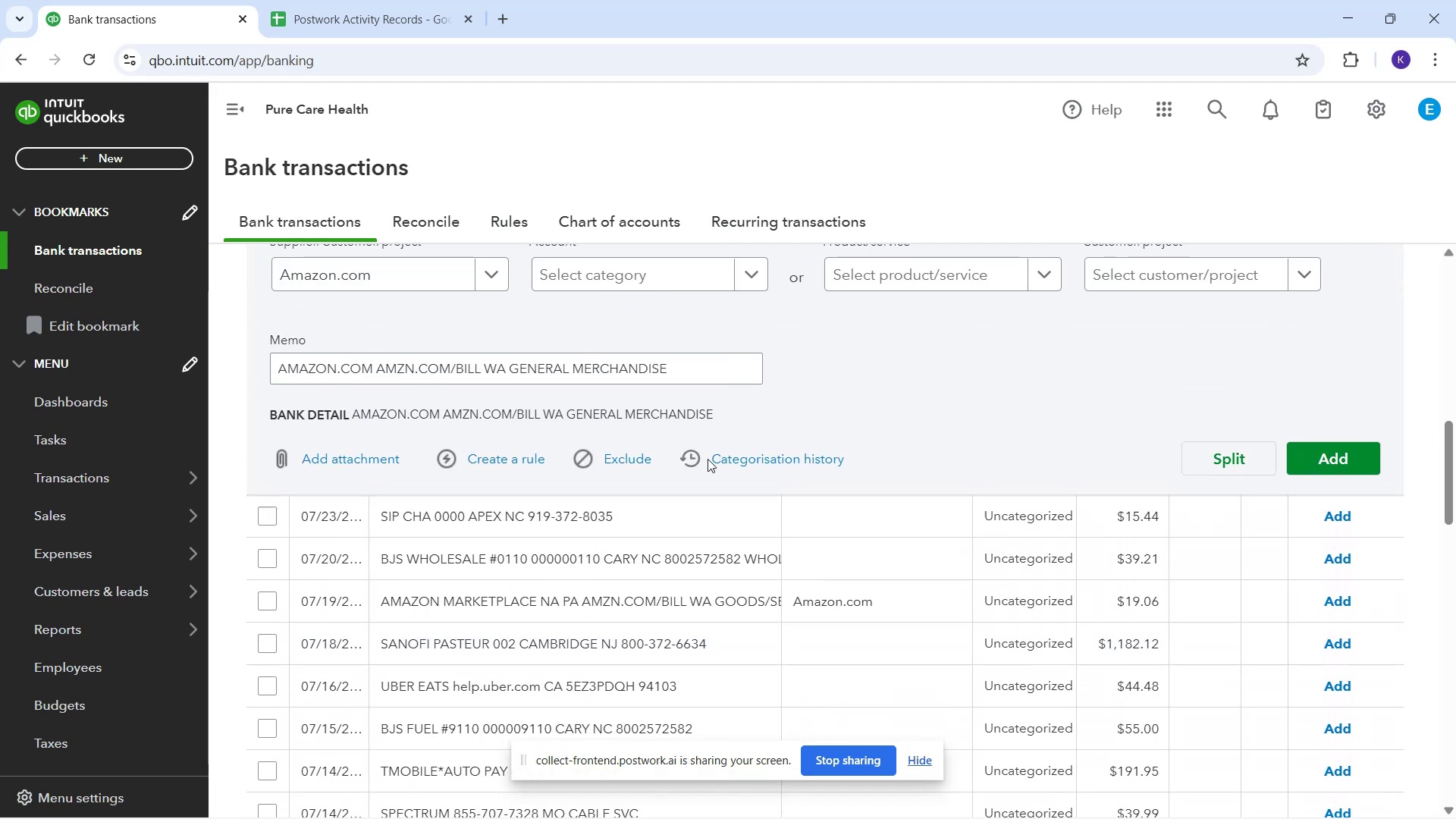 
scroll: coordinate [737, 432], scroll_direction: up, amount: 7.0
 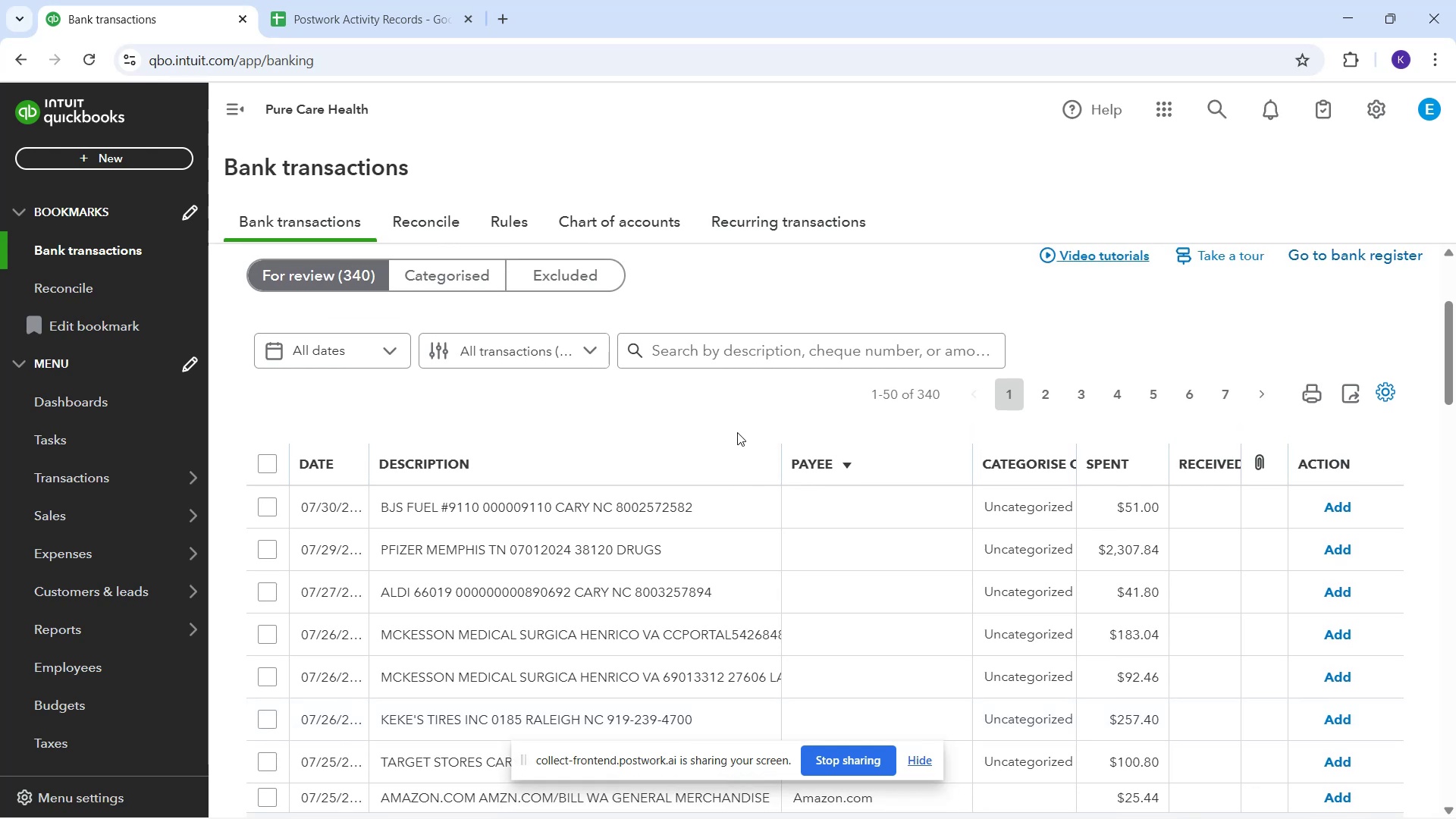 
scroll: coordinate [595, 497], scroll_direction: down, amount: 12.0
 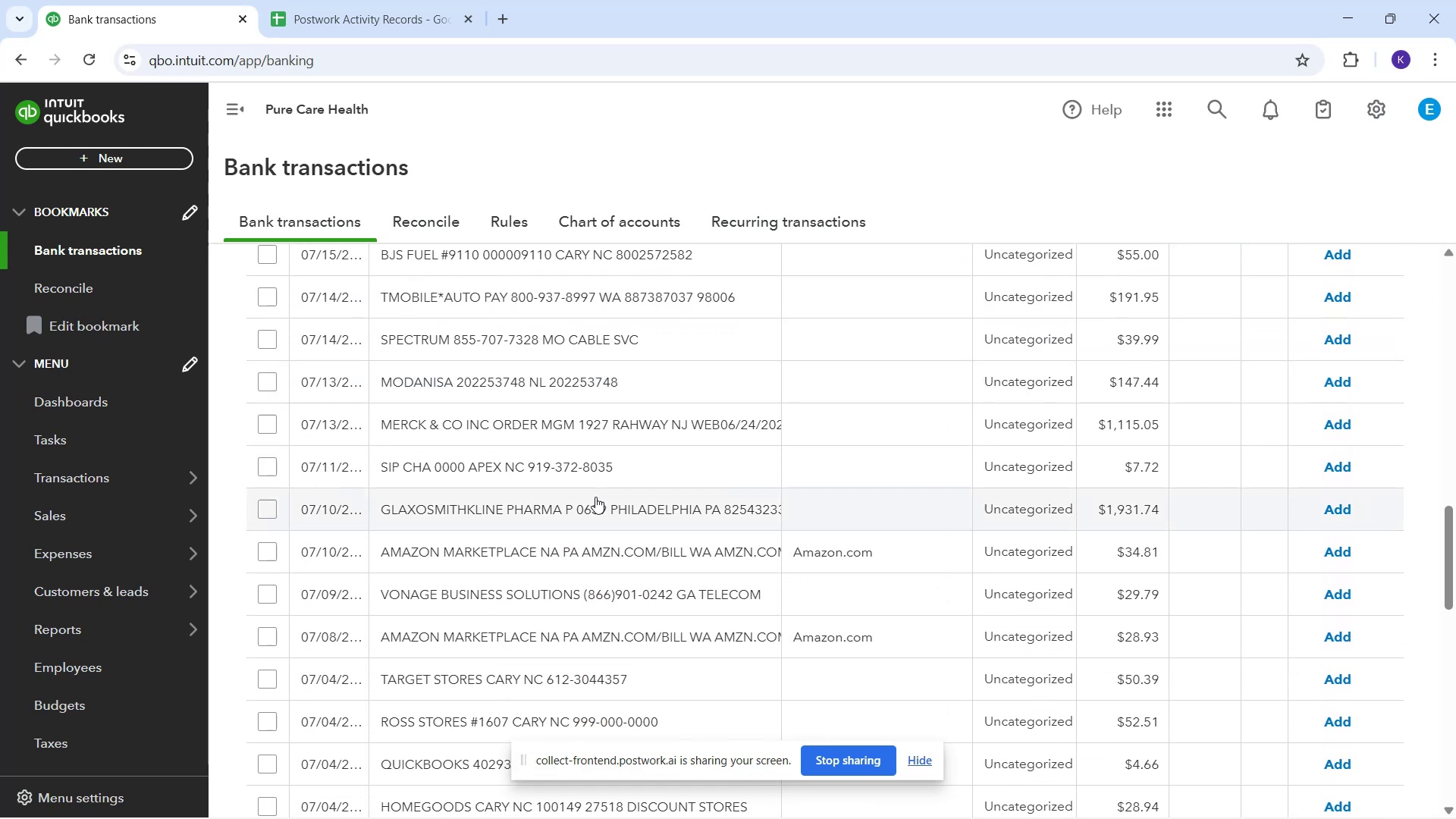 
scroll: coordinate [611, 569], scroll_direction: down, amount: 5.0
 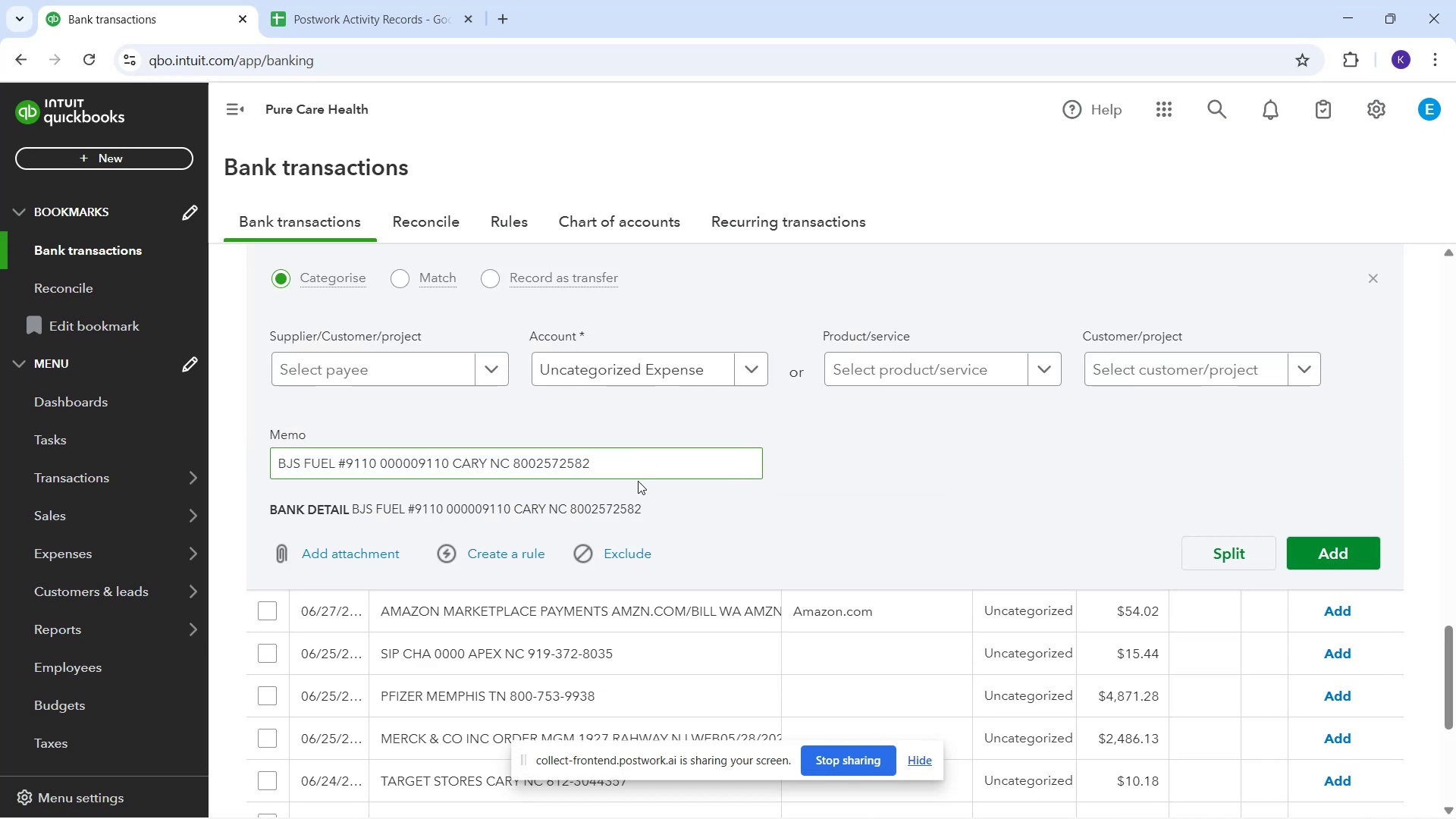 
wait(6.04)
 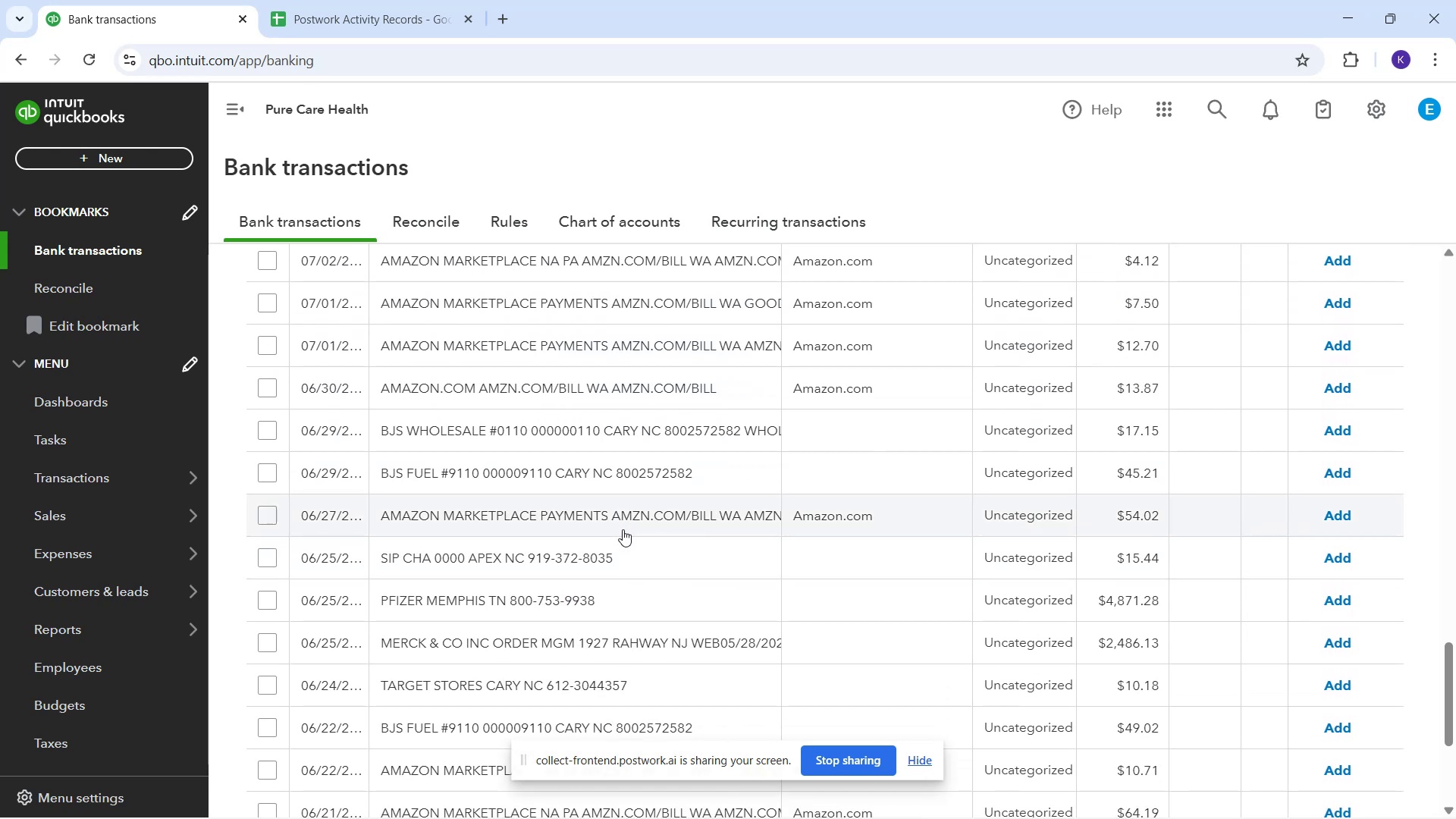 
left_click([405, 378])
 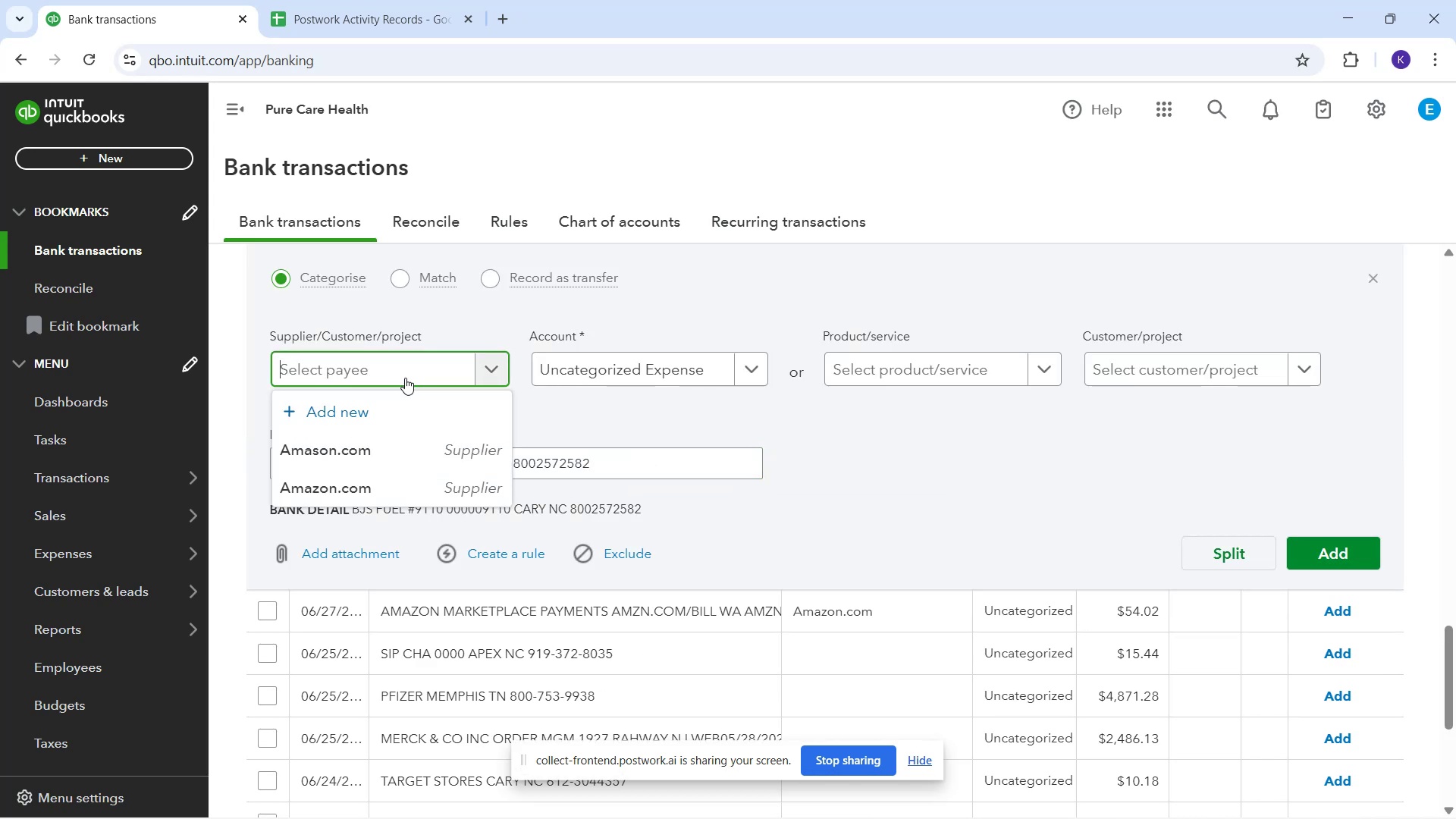 
type(Bjs Fuel)
 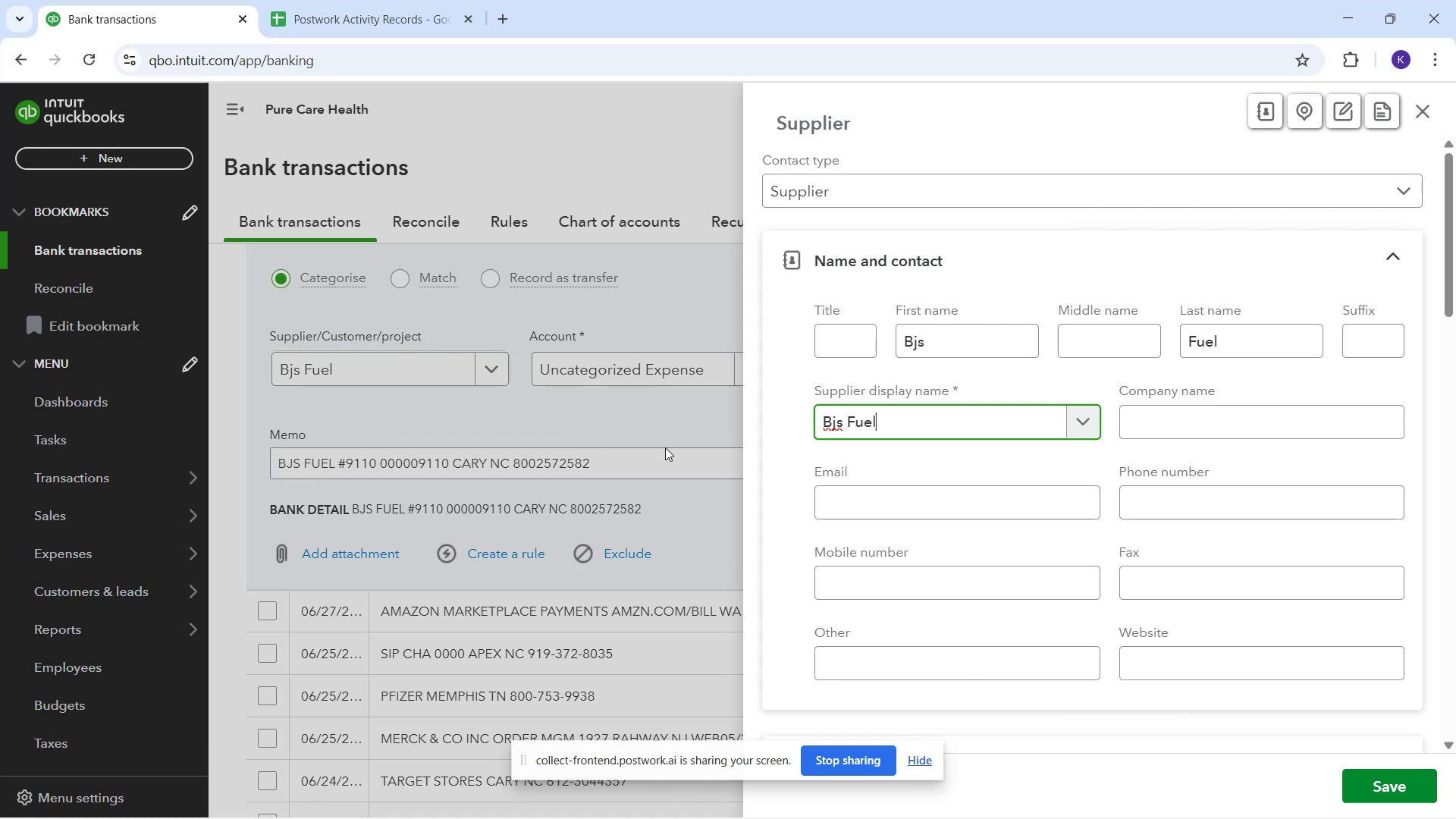 
wait(21.71)
 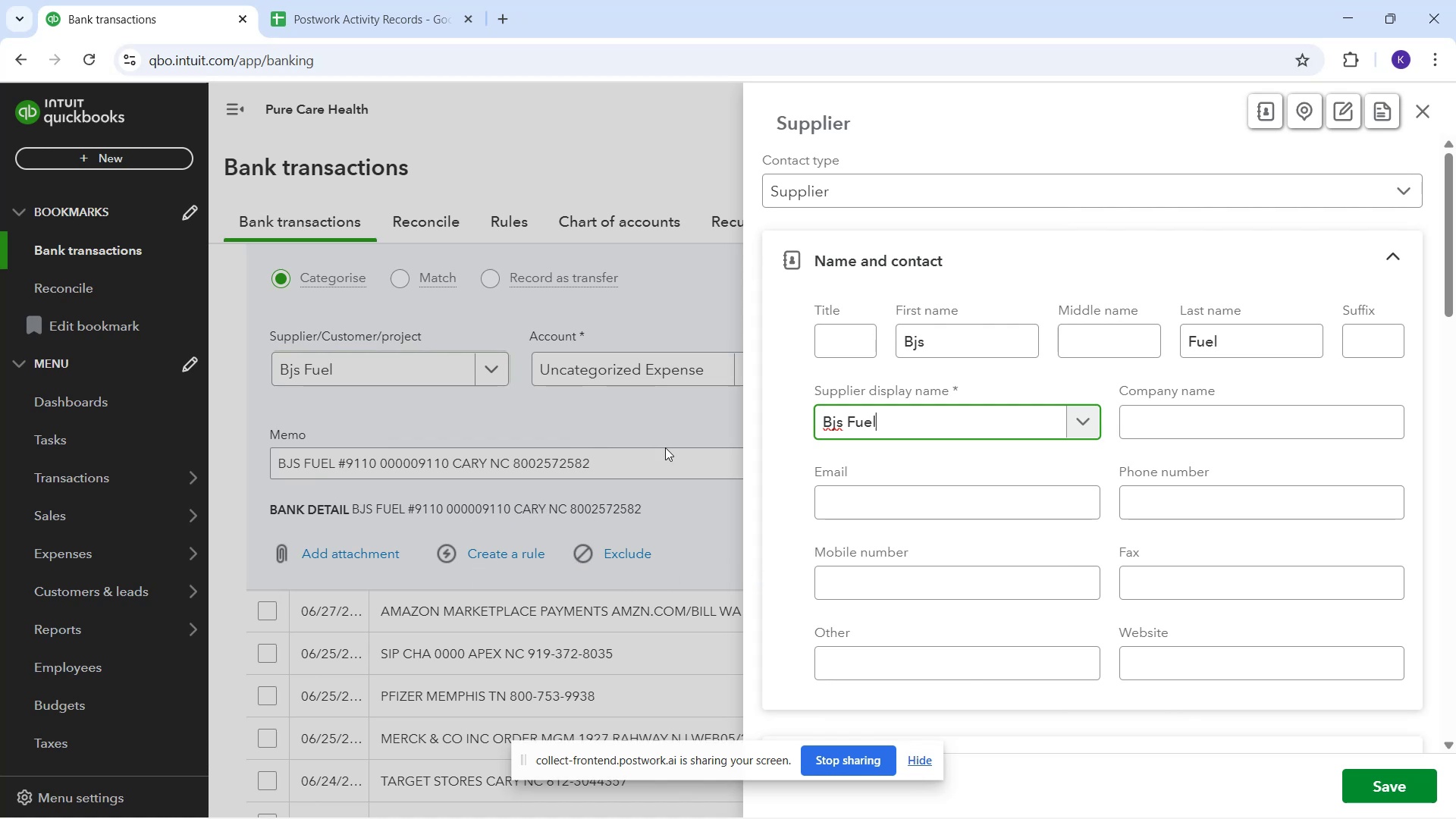 
scroll: coordinate [539, 694], scroll_direction: down, amount: 8.0
 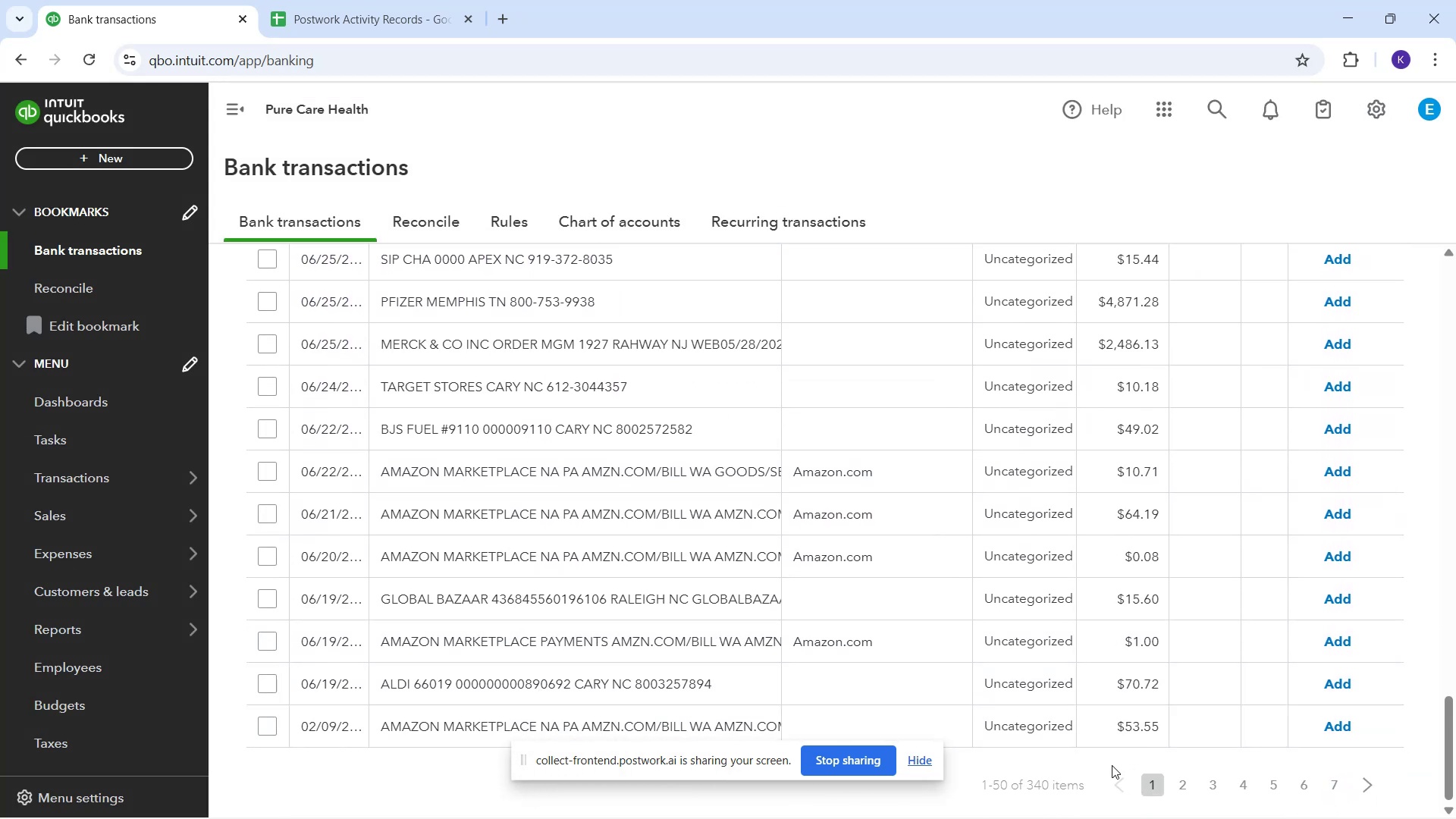 
scroll: coordinate [631, 582], scroll_direction: up, amount: 11.0
 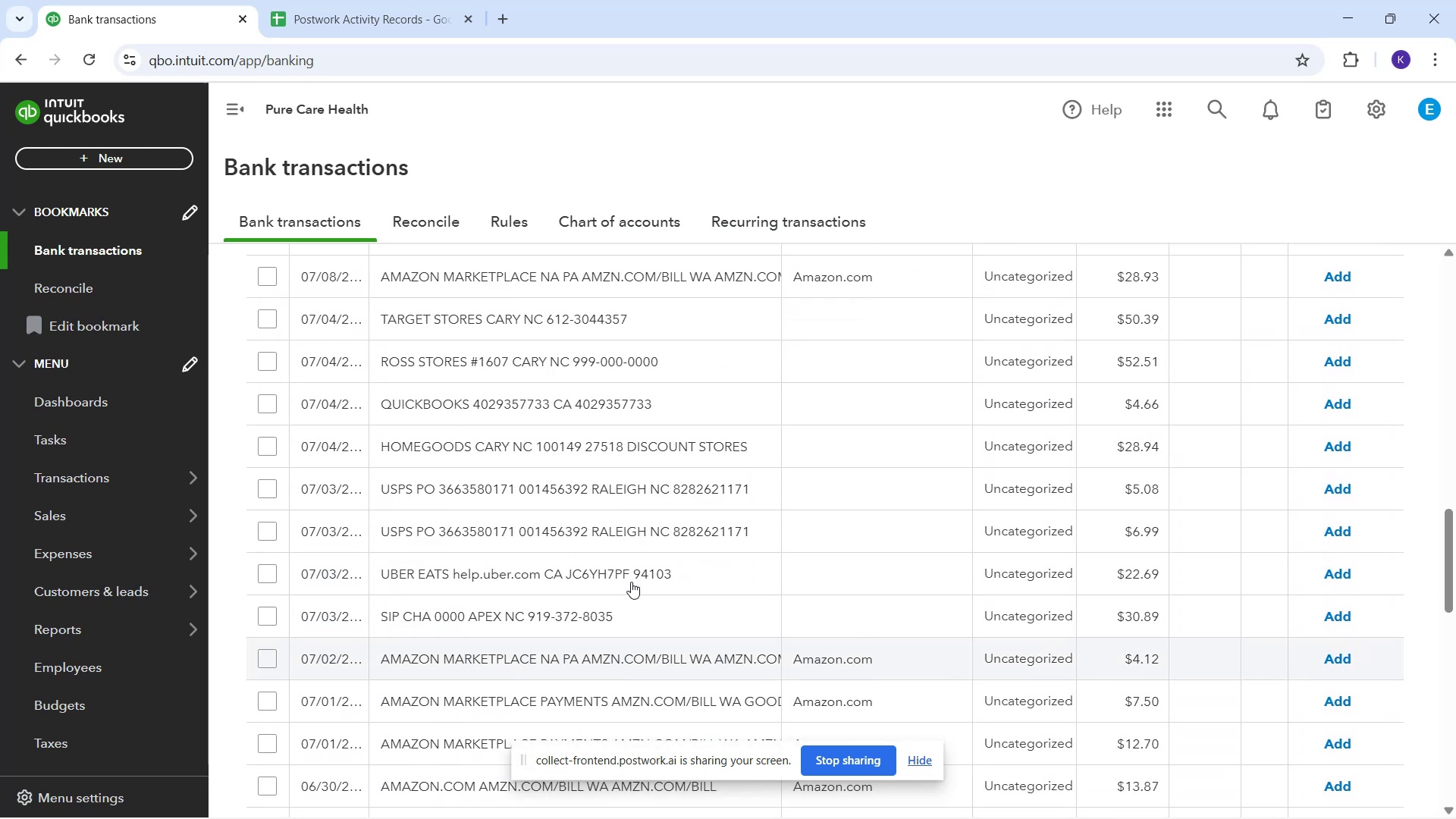 
scroll: coordinate [617, 571], scroll_direction: up, amount: 13.0
 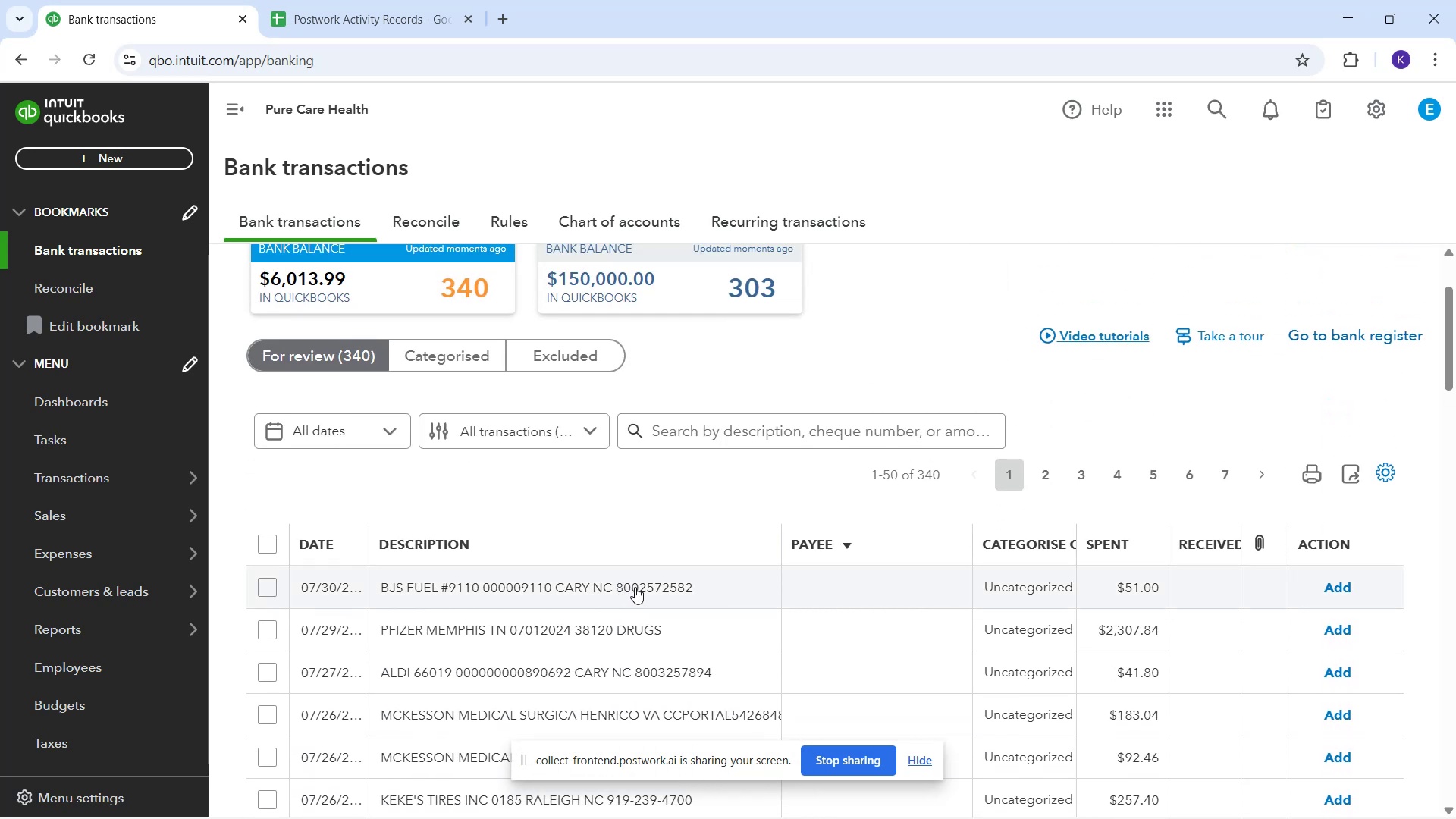 
scroll: coordinate [623, 590], scroll_direction: down, amount: 8.0
 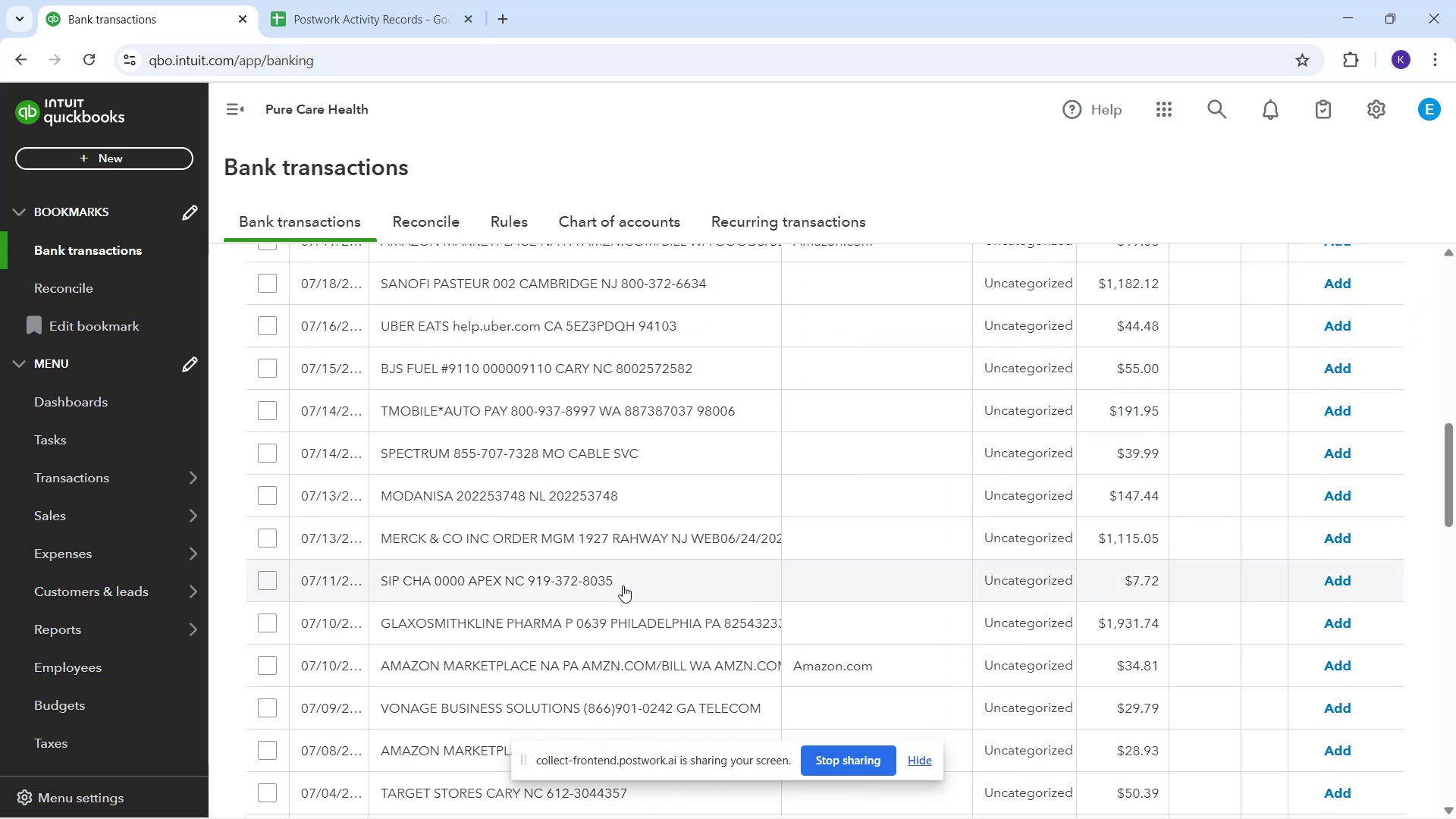 
mouse_move([616, 400])
 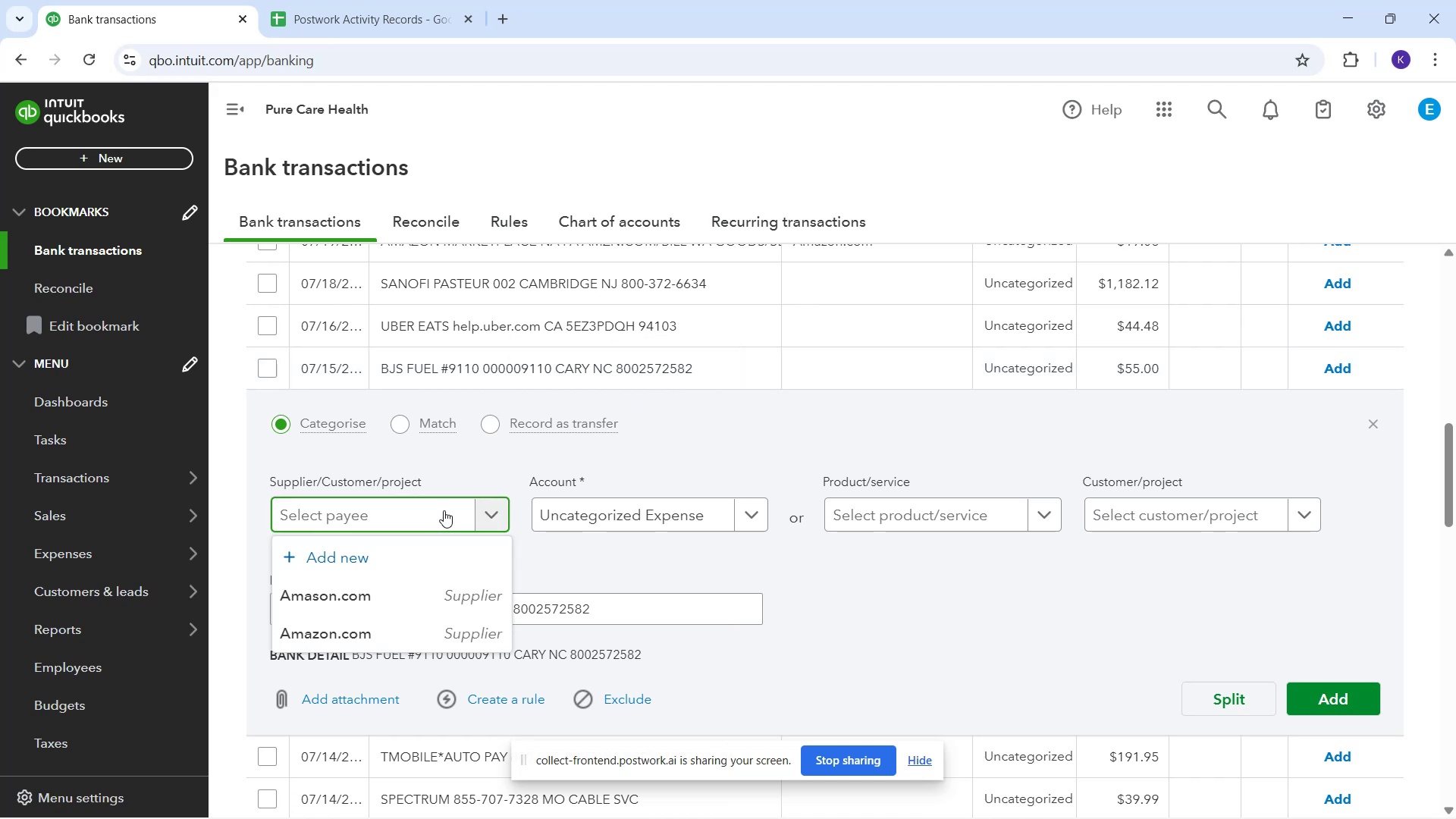 
type(Bjs Fuel)
 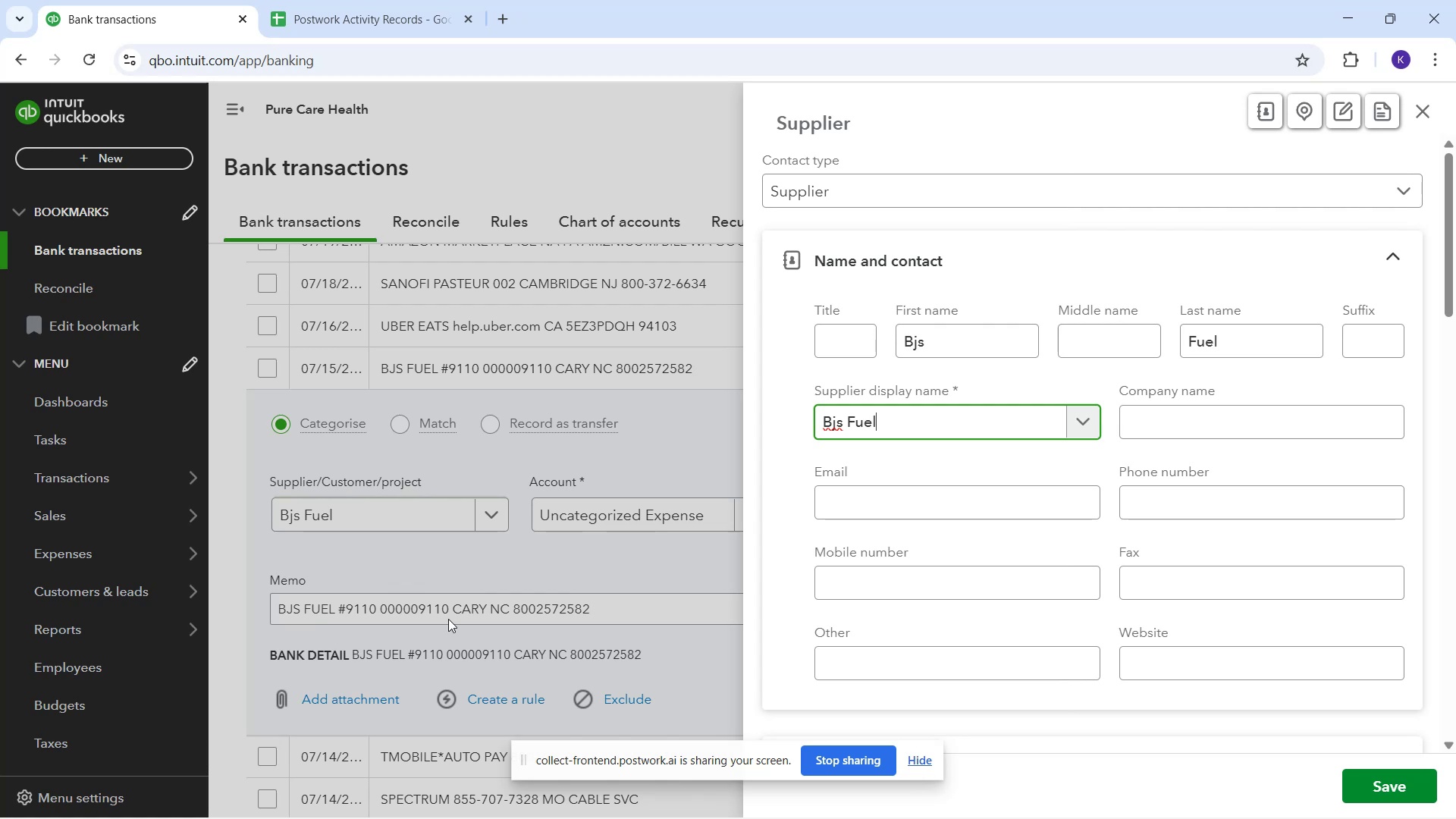 
wait(19.3)
 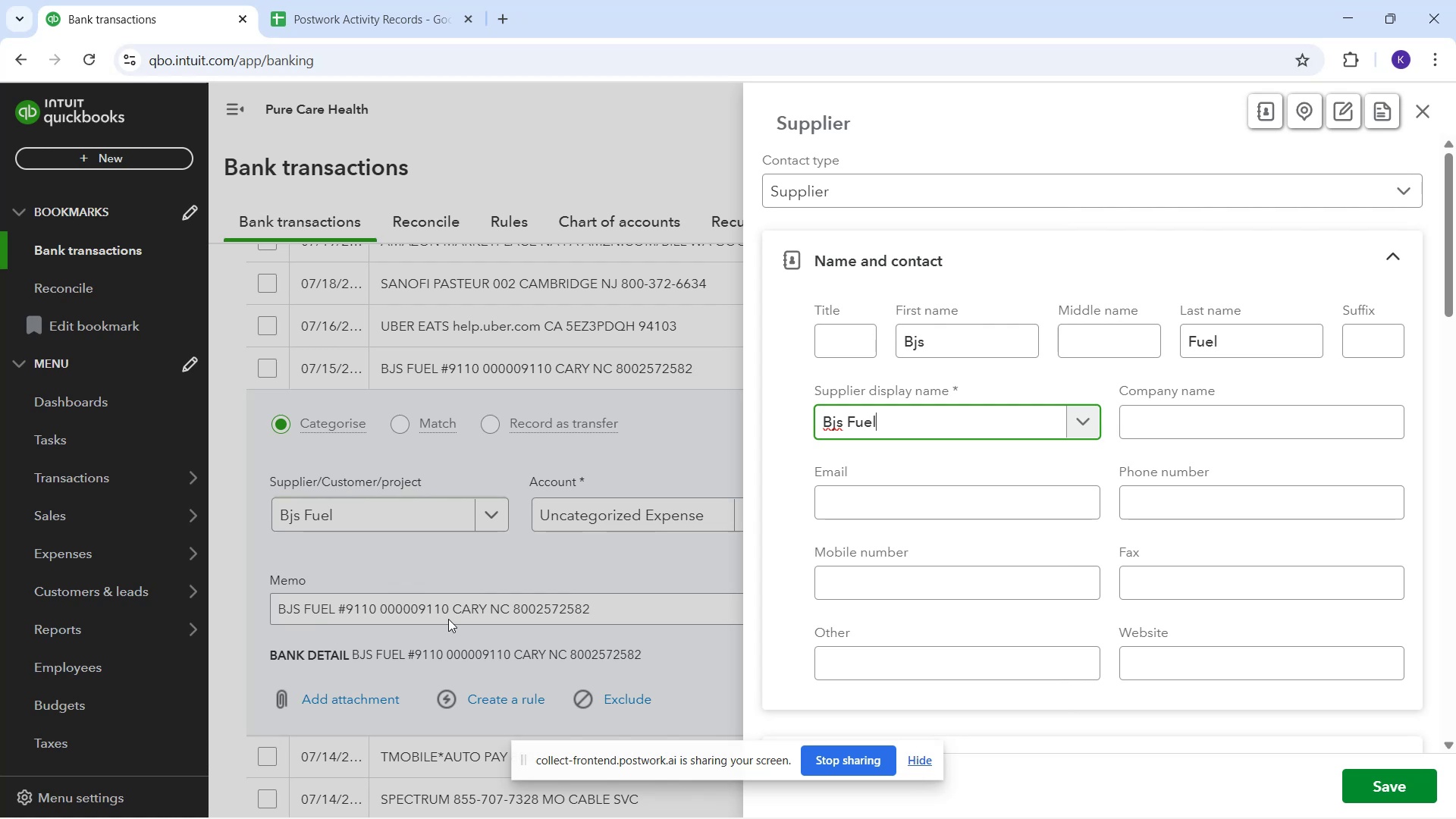 
left_click([395, 511])
 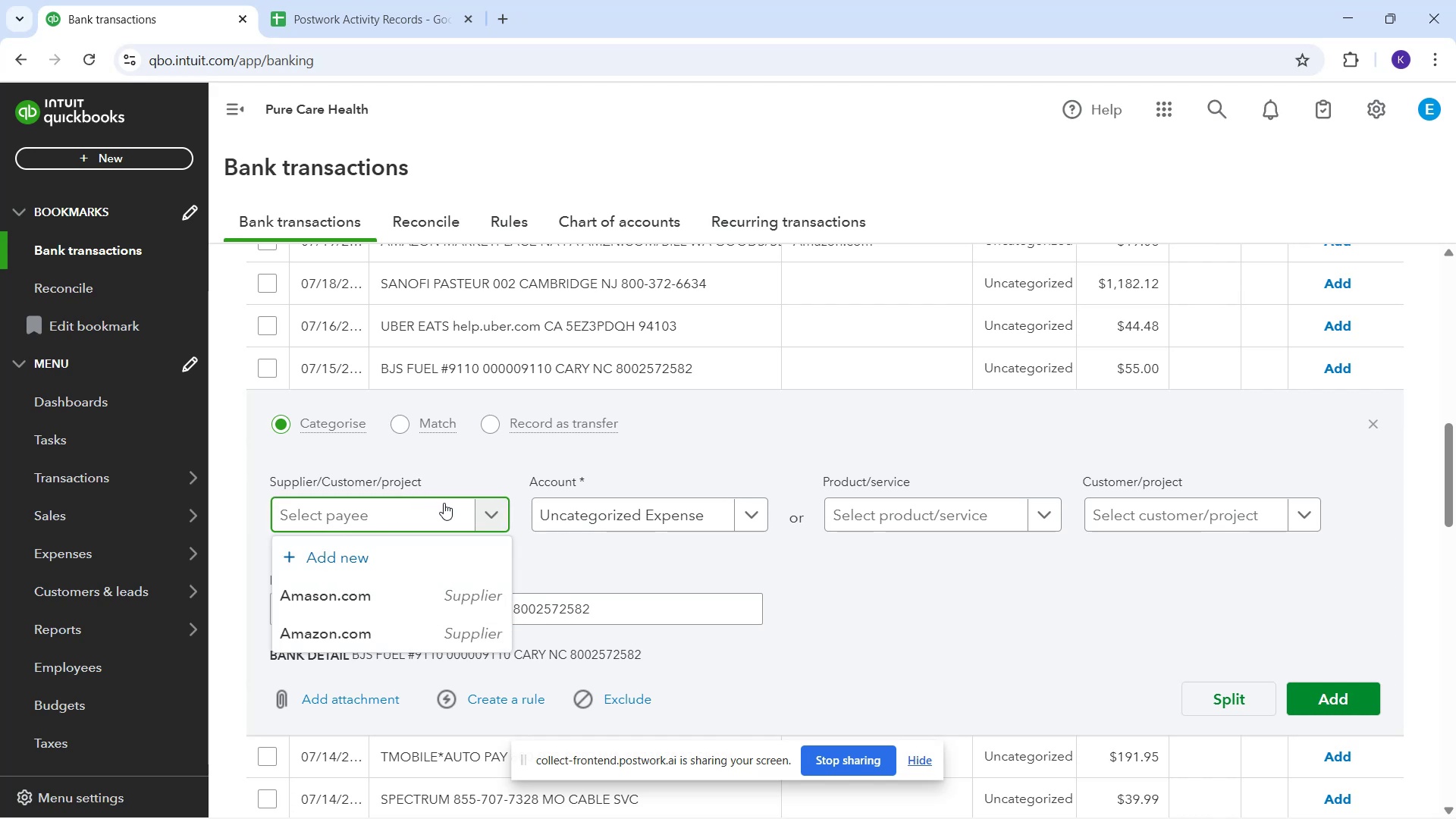 
wait(13.96)
 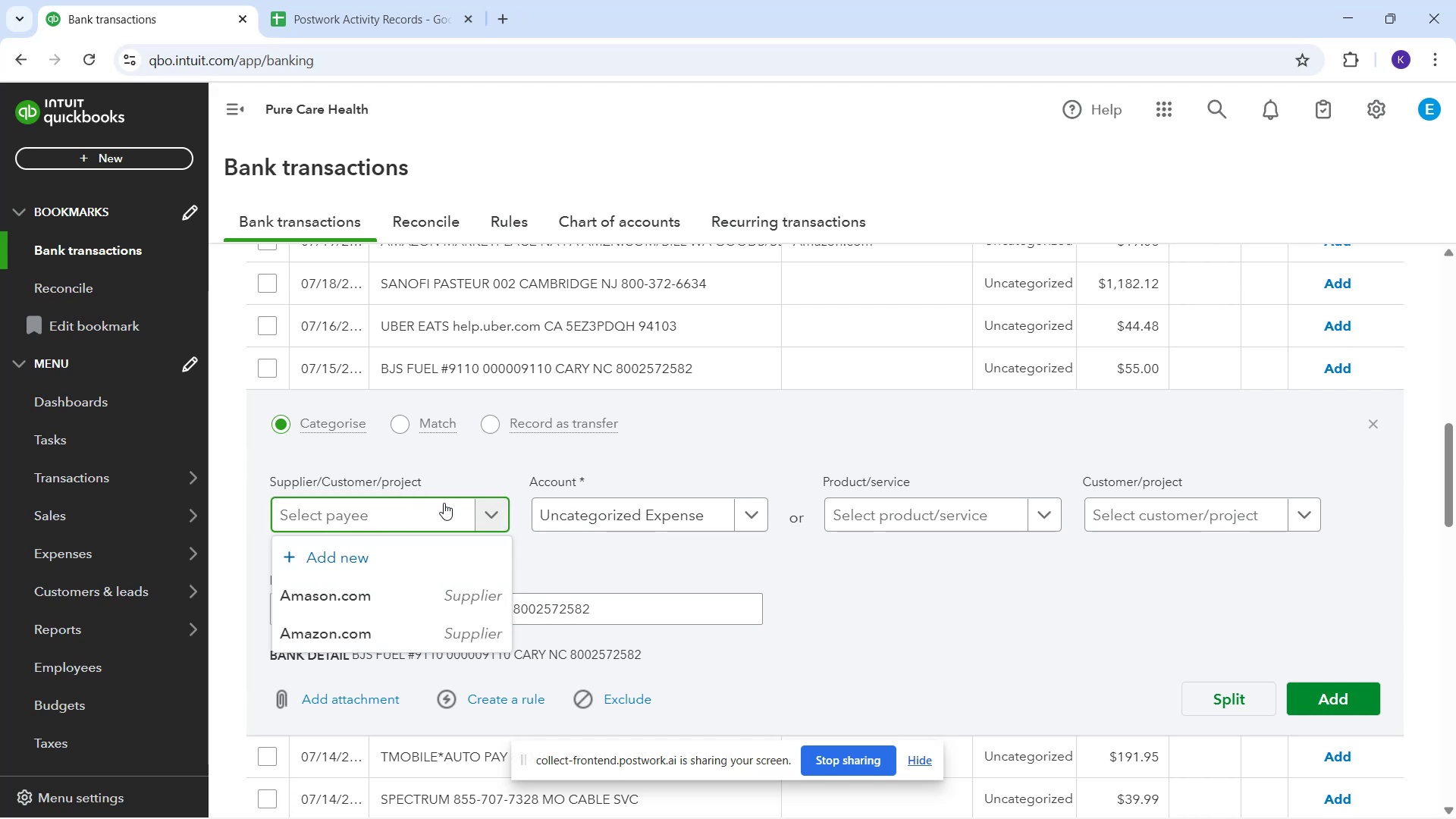 
scroll: coordinate [499, 435], scroll_direction: up, amount: 3.0
 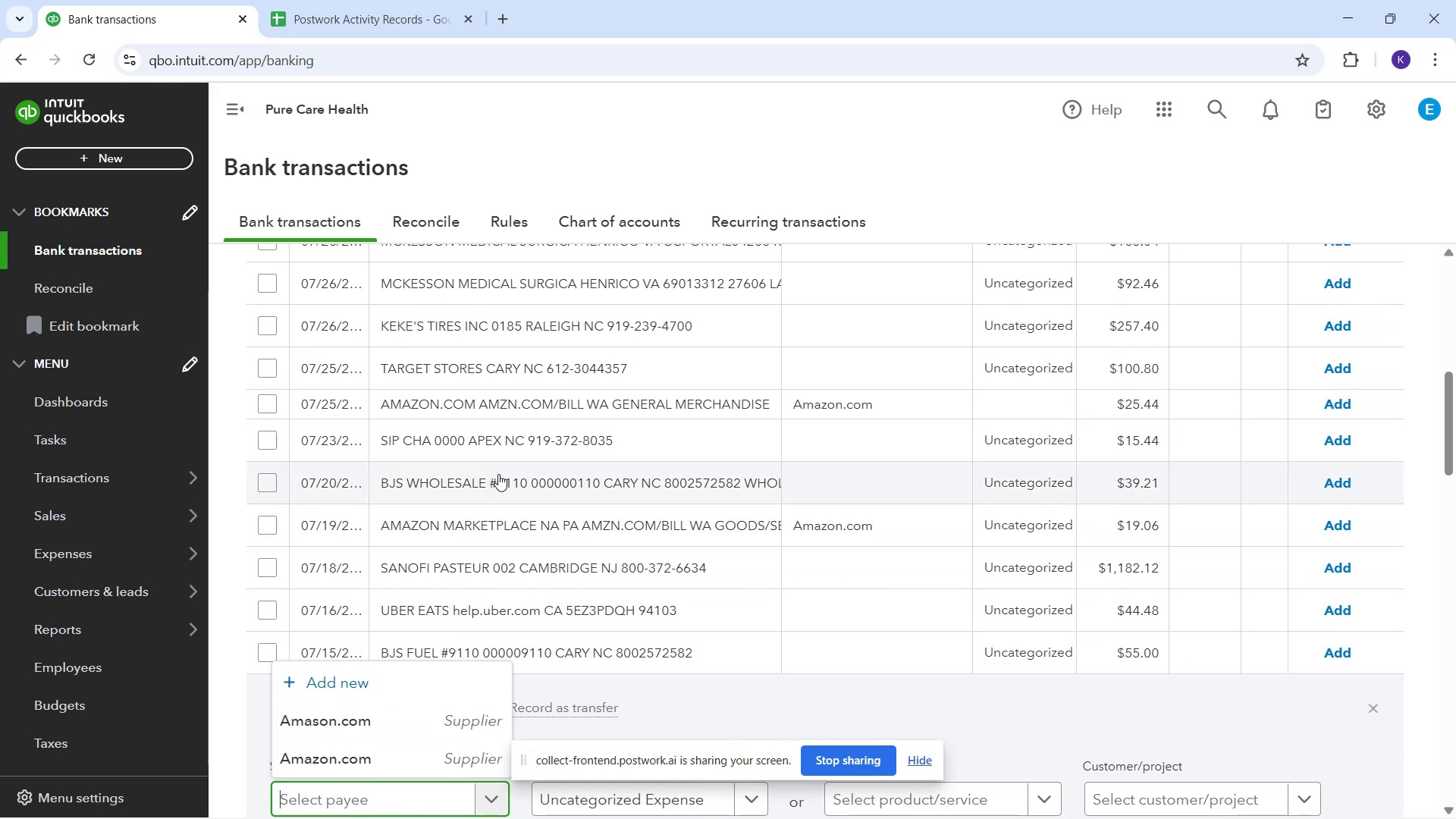 
left_click([498, 474])
 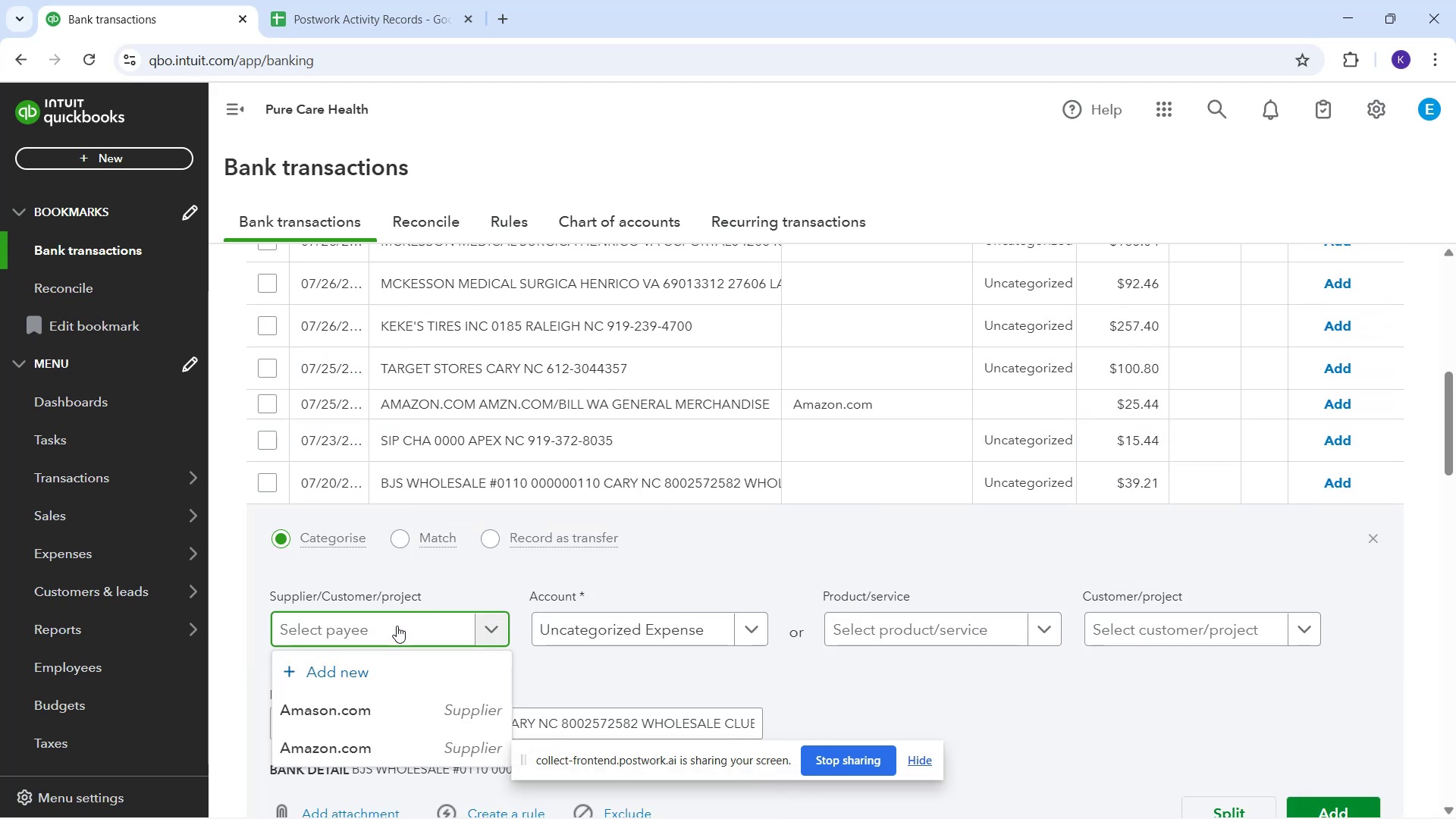 
wait(5.08)
 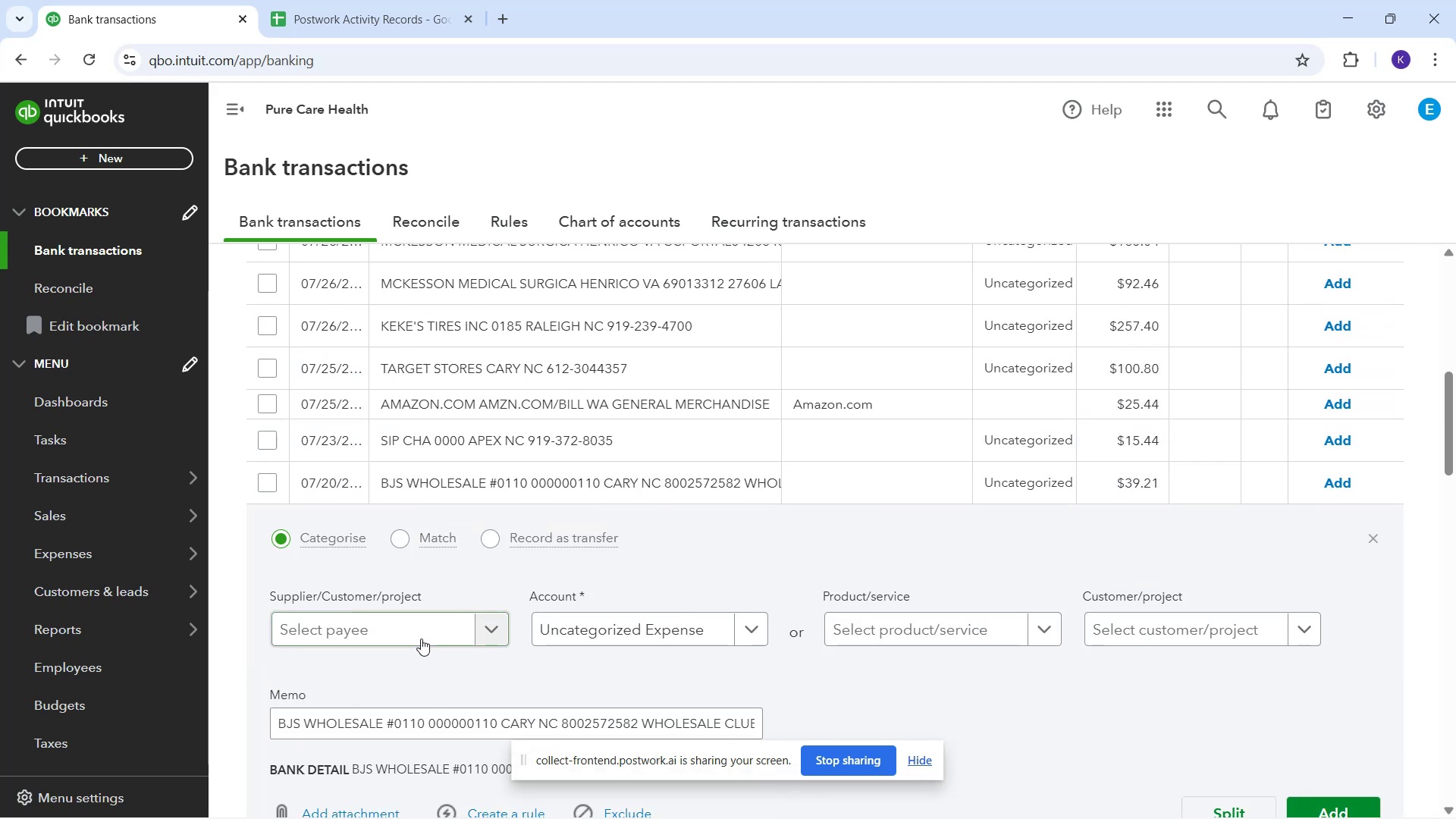 
type(bjs)
key(Backspace)
key(Backspace)
key(Backspace)
type(Bjs w)
key(Backspace)
key(Backspace)
key(Backspace)
key(Backspace)
type(JS w)
key(Backspace)
type(Whloe)
key(Backspace)
key(Backspace)
type(ol)
key(Backspace)
key(Backspace)
key(Backspace)
type(olsale)
 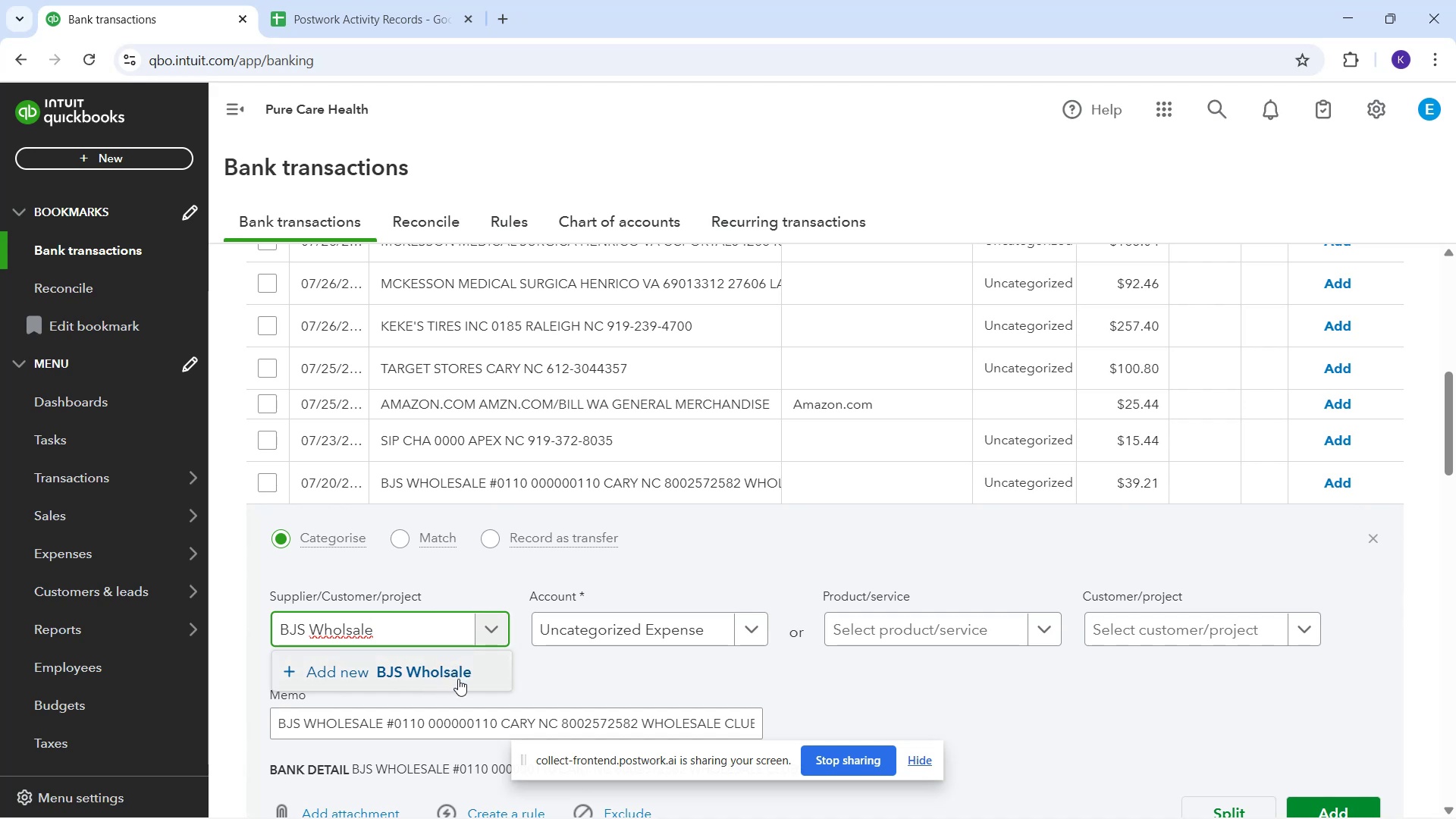 
wait(20.96)
 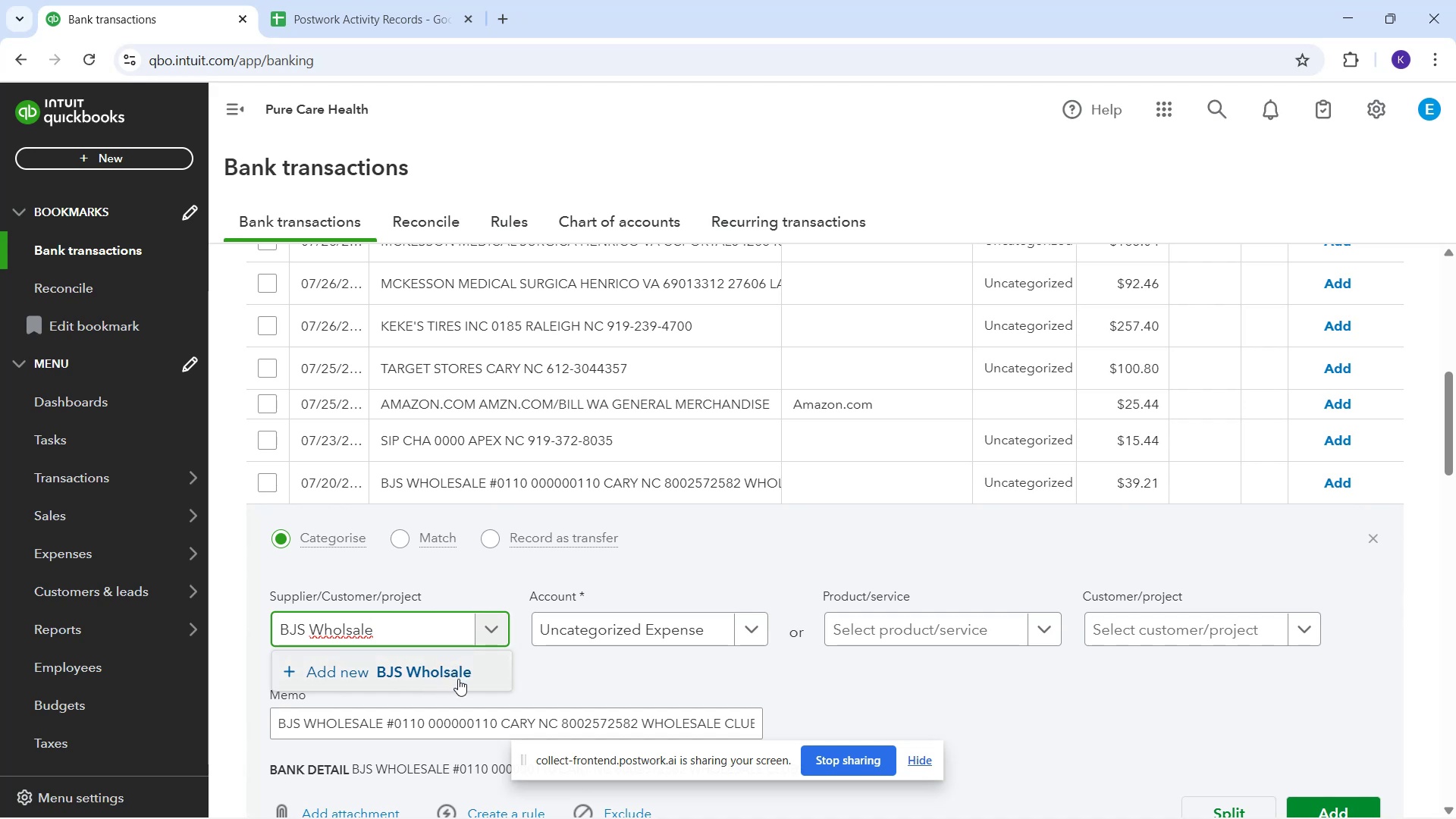 
scroll: coordinate [616, 475], scroll_direction: up, amount: 3.0
 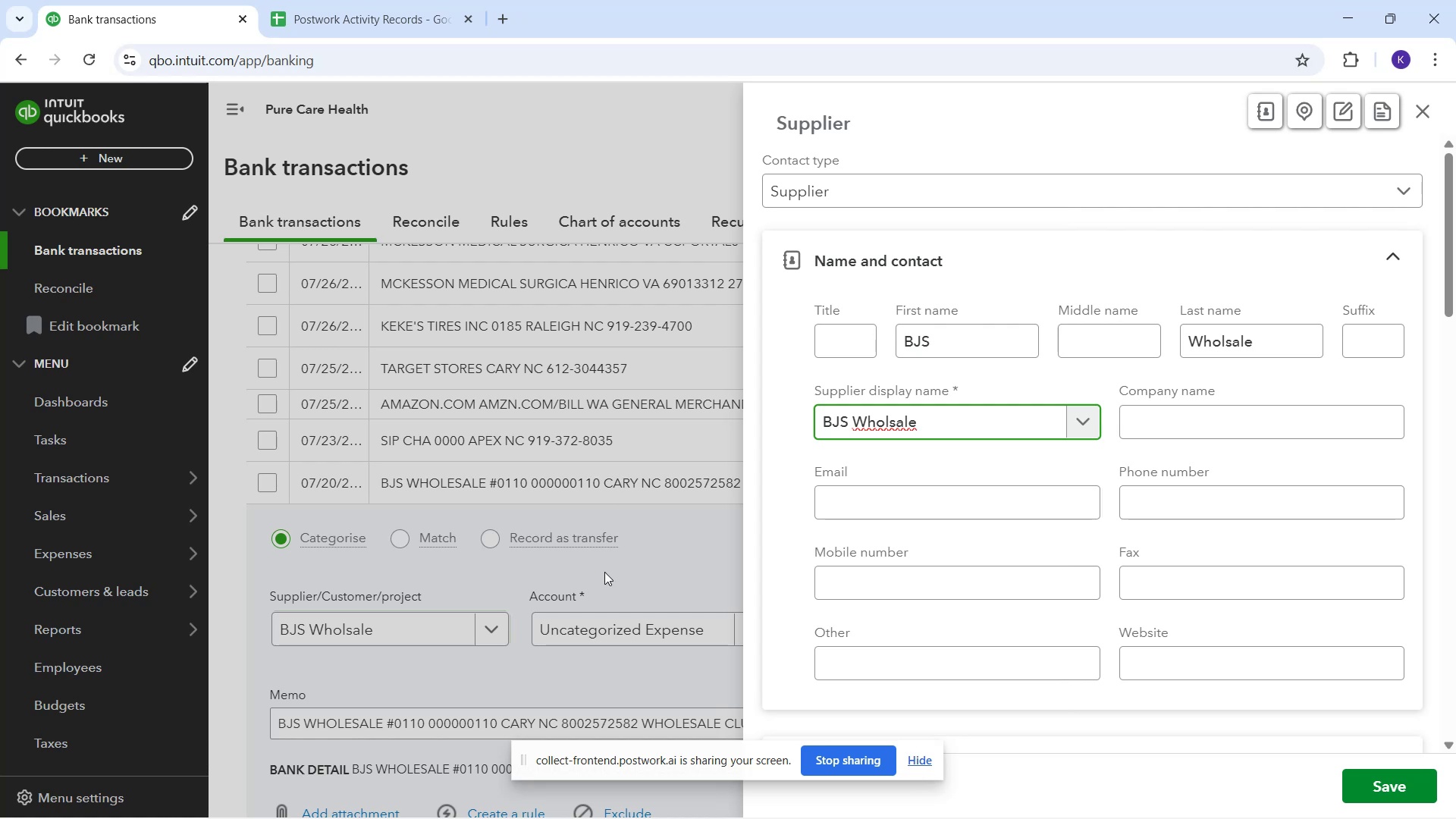 
mouse_move([697, 542])
 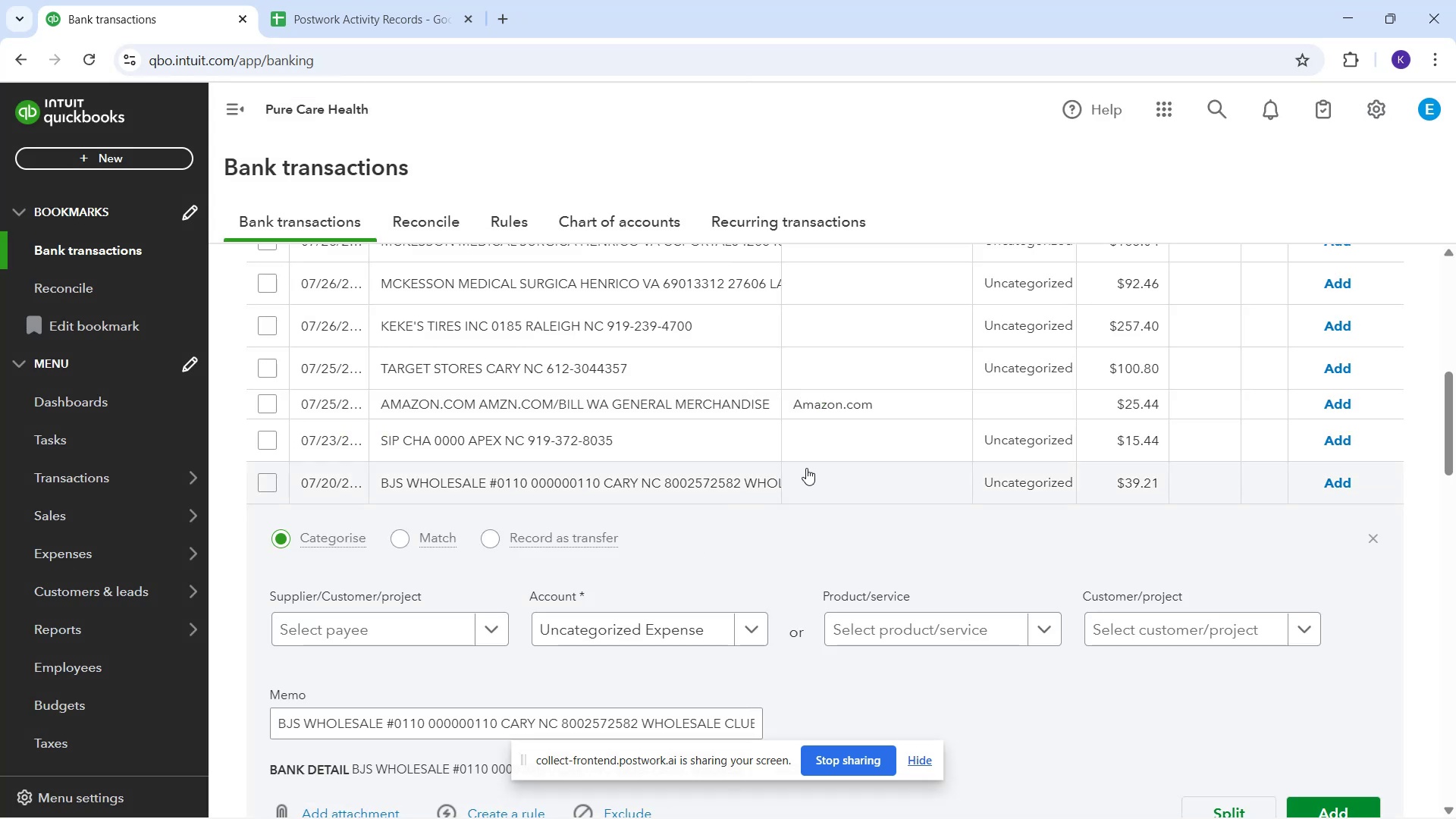 
scroll: coordinate [705, 532], scroll_direction: down, amount: 10.0
 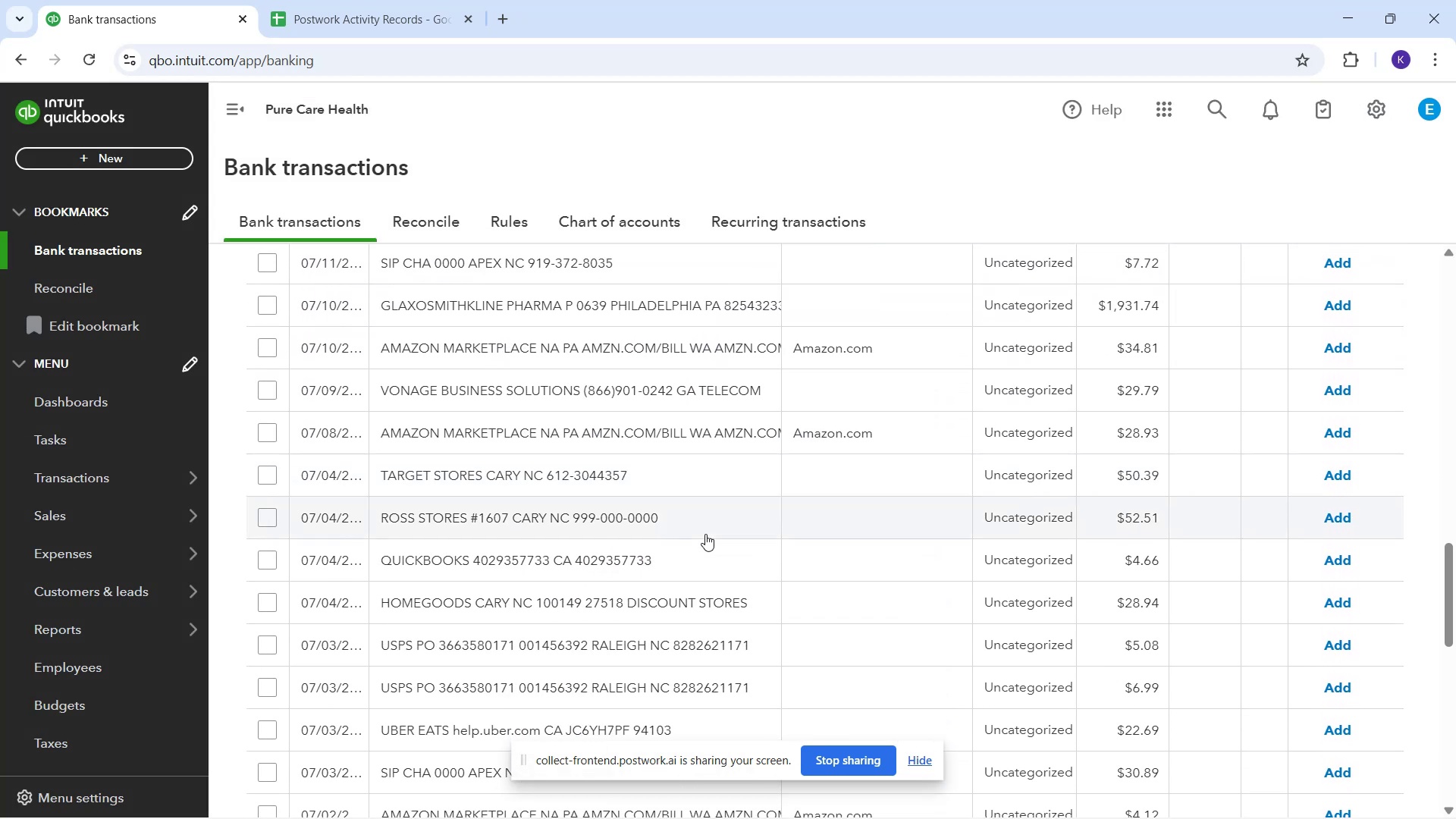 
scroll: coordinate [583, 537], scroll_direction: down, amount: 5.0
 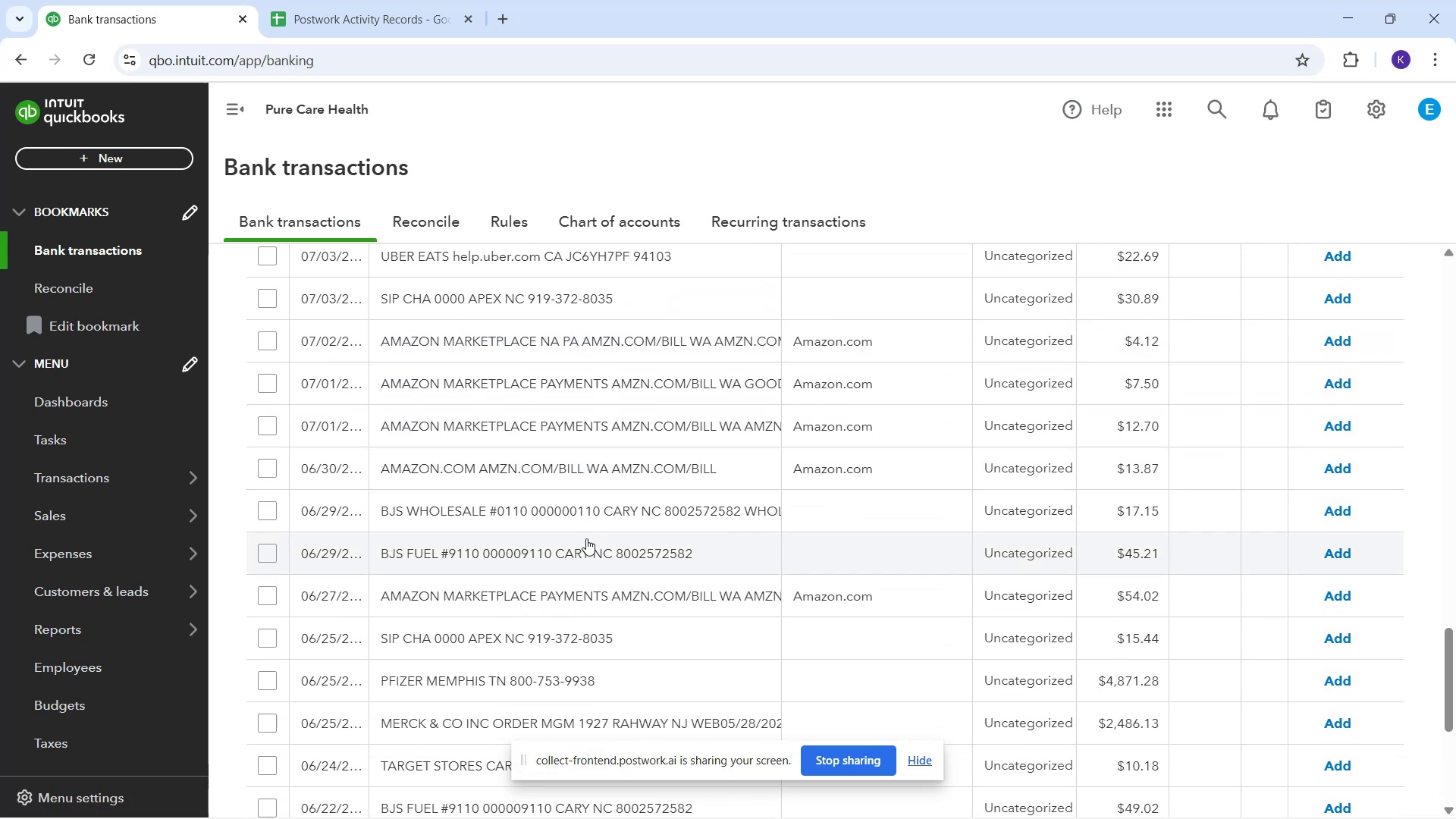 
scroll: coordinate [600, 730], scroll_direction: down, amount: 7.0
 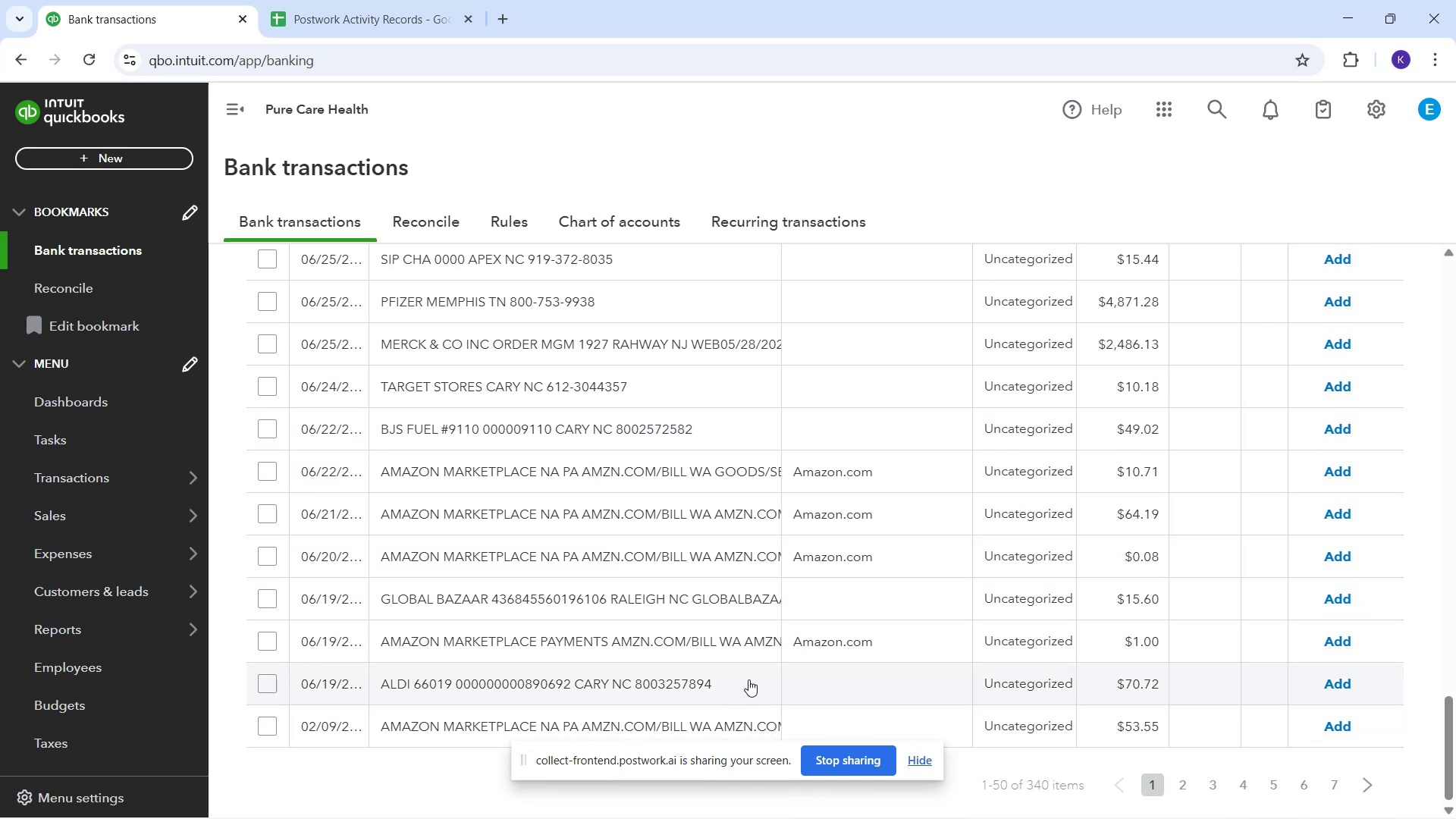 
scroll: coordinate [748, 679], scroll_direction: up, amount: 1.0
 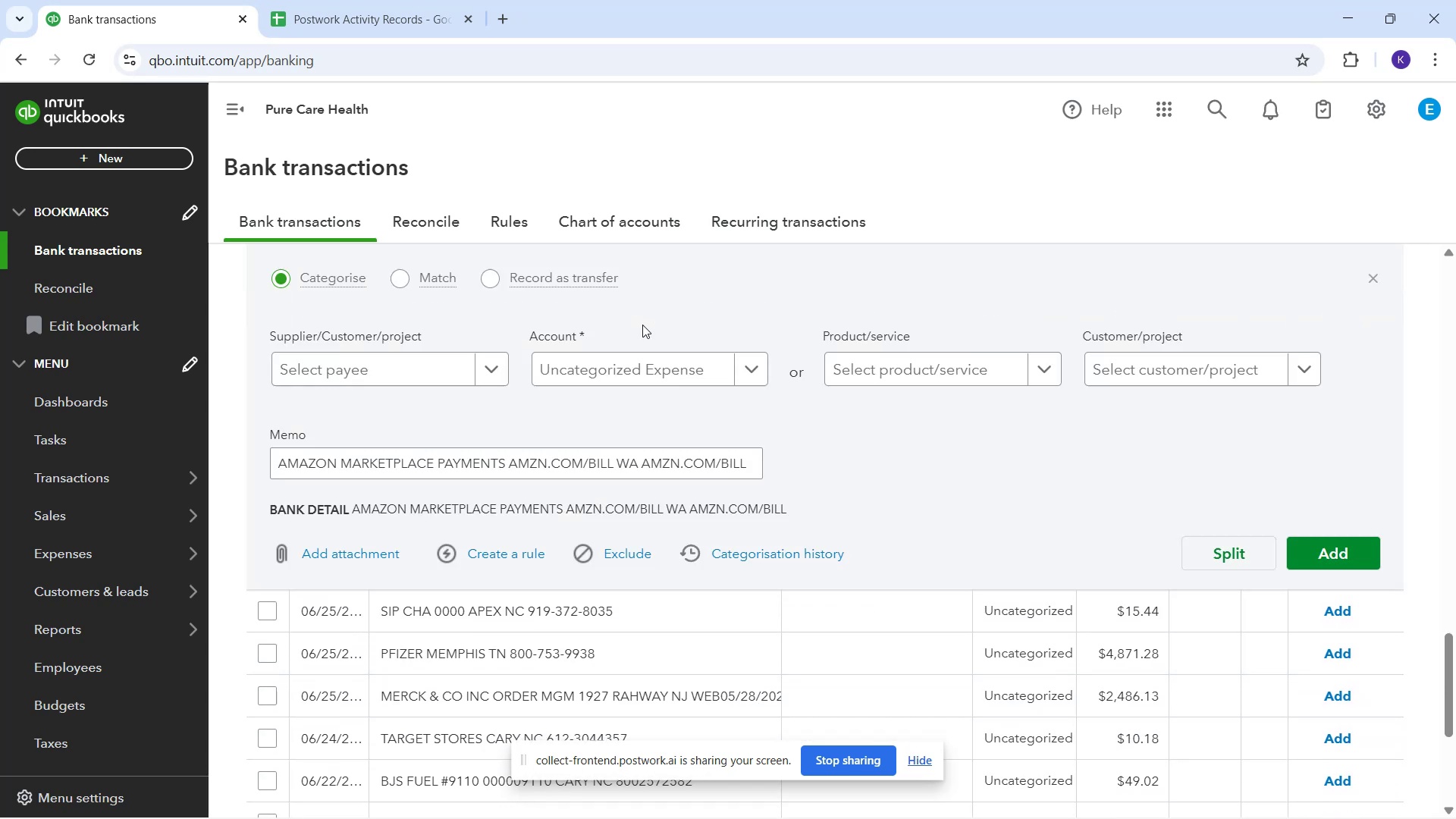 
mouse_move([675, 369])
 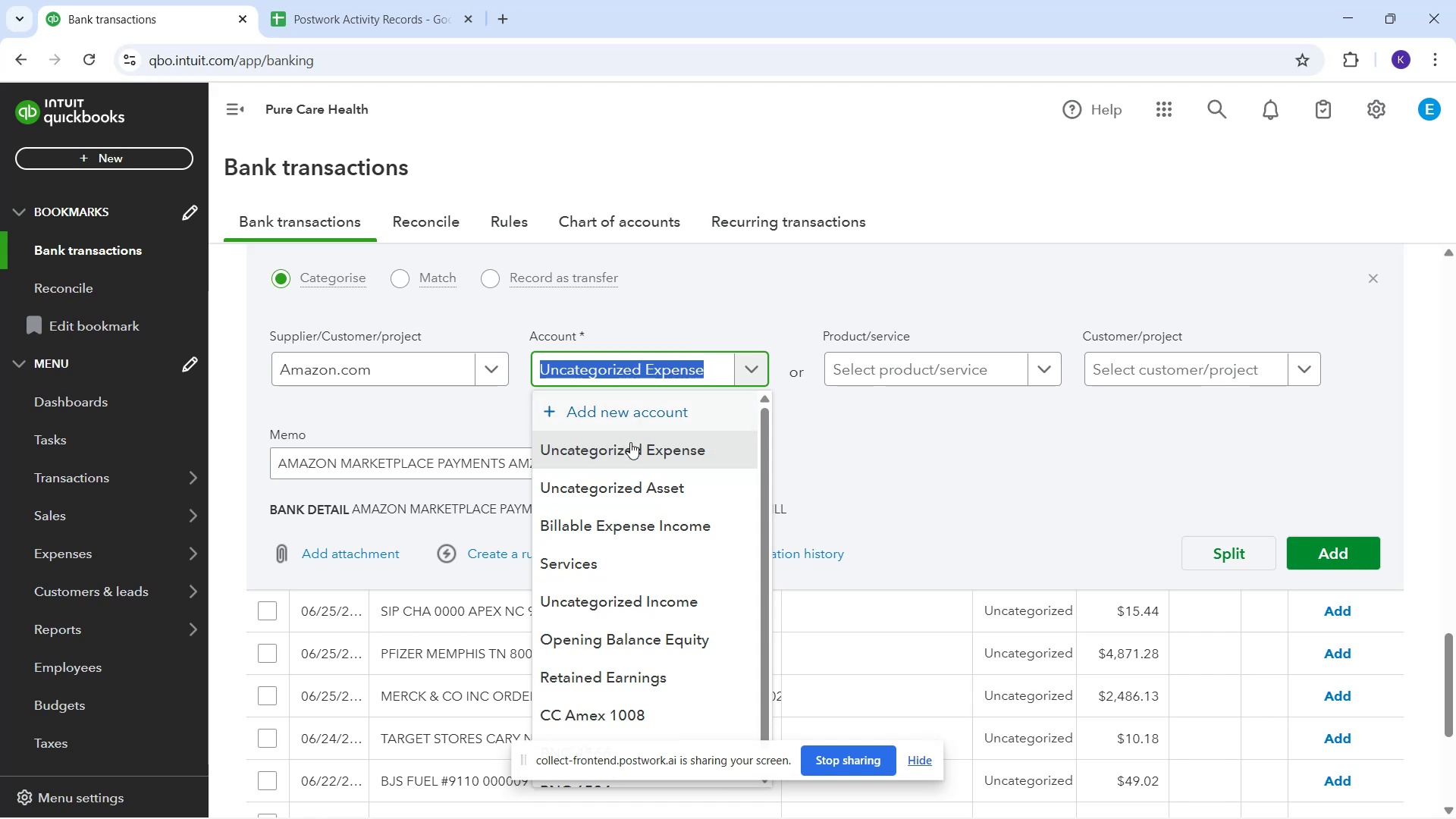 
scroll: coordinate [633, 592], scroll_direction: down, amount: 7.0
 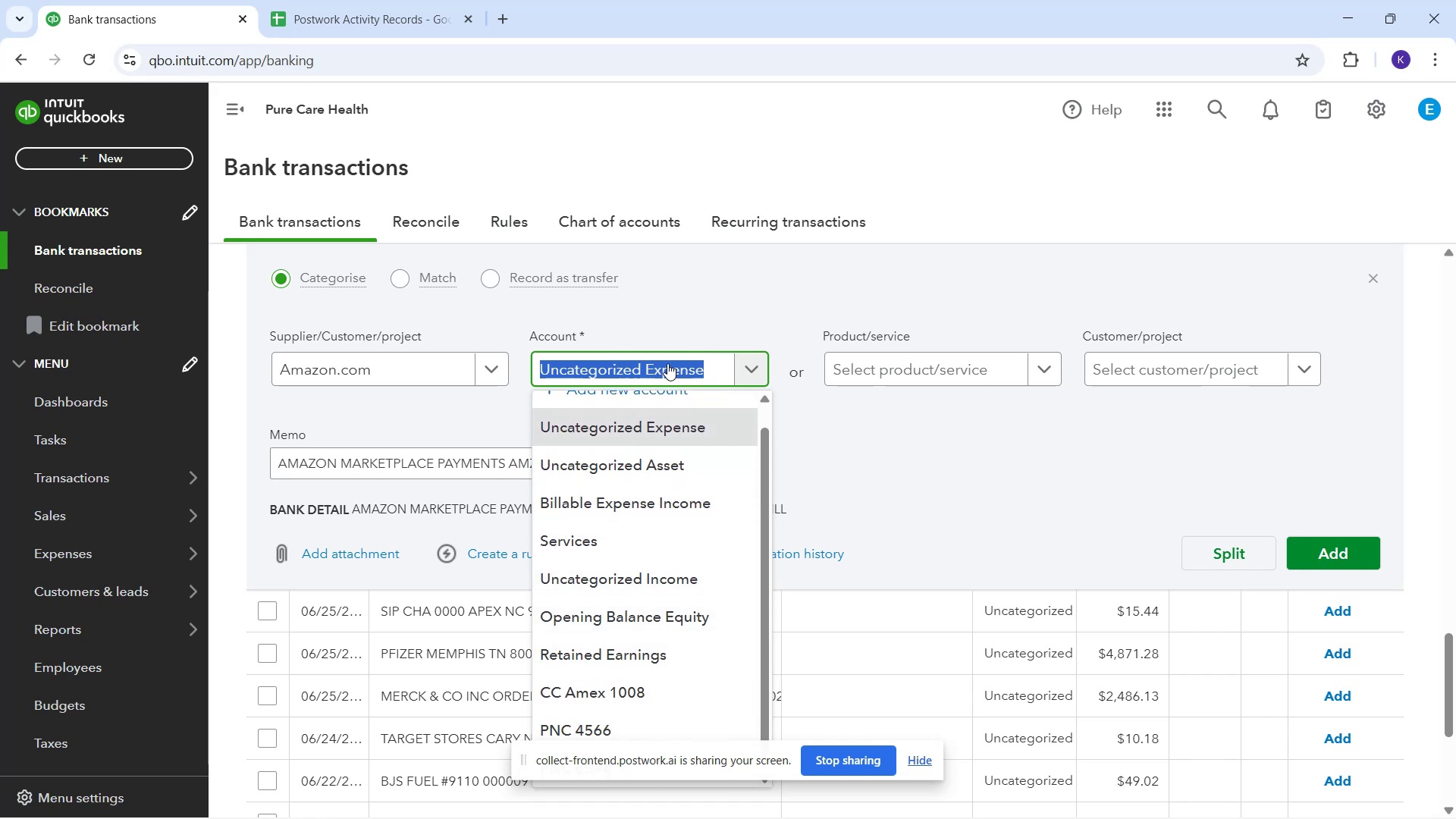 
scroll: coordinate [623, 581], scroll_direction: up, amount: 3.0
 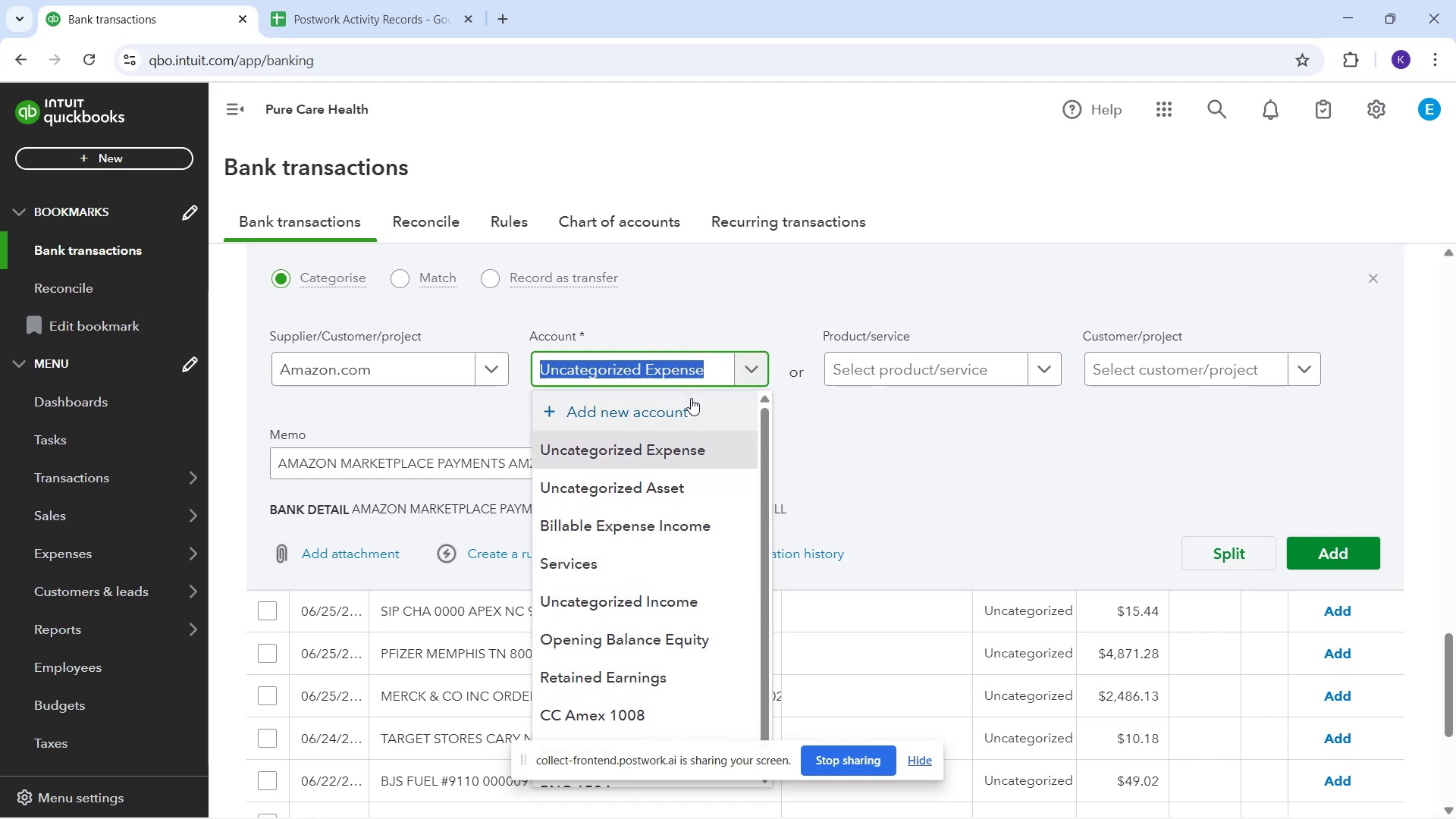 
key(F)
 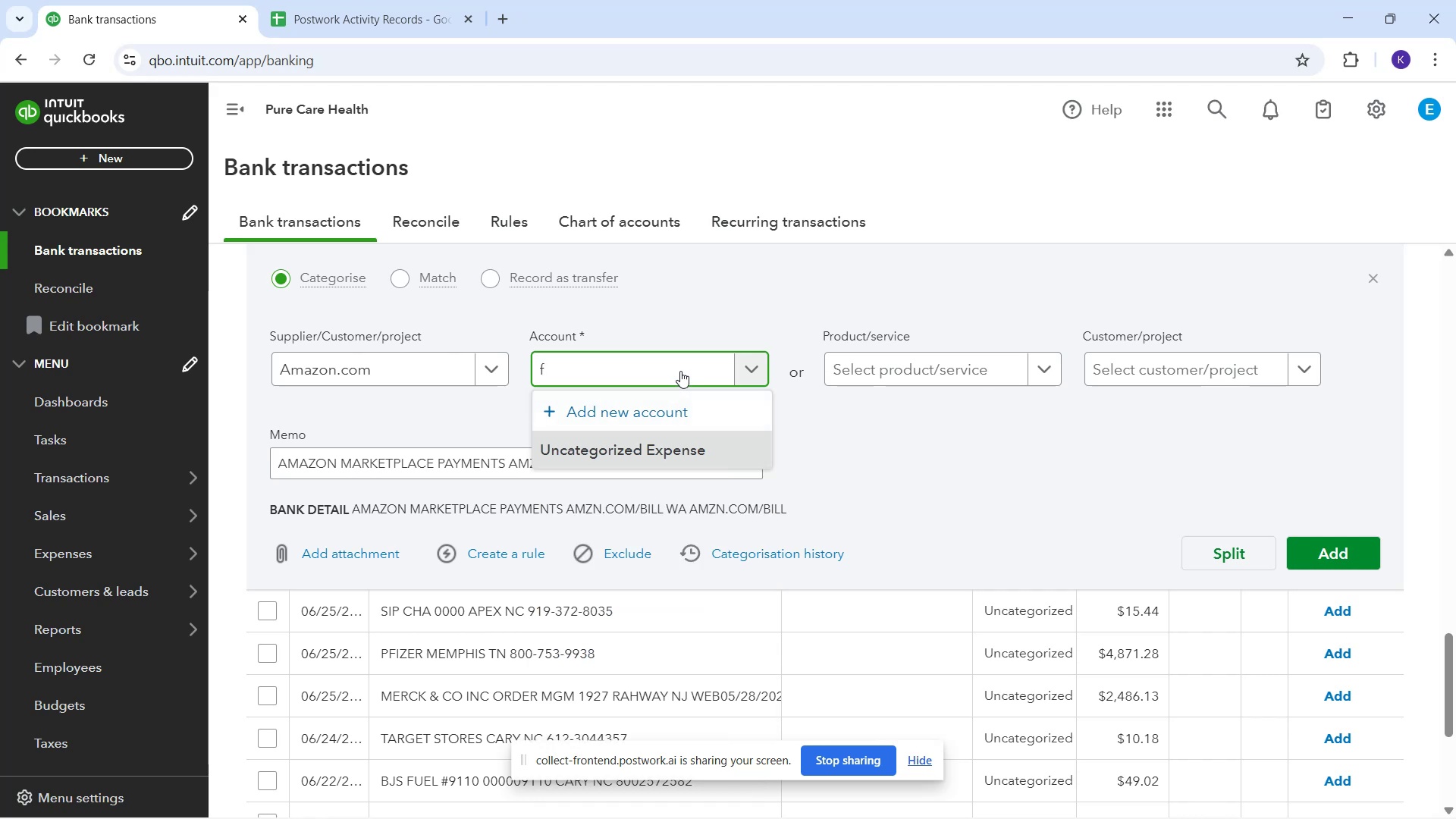 
key(Backspace)
 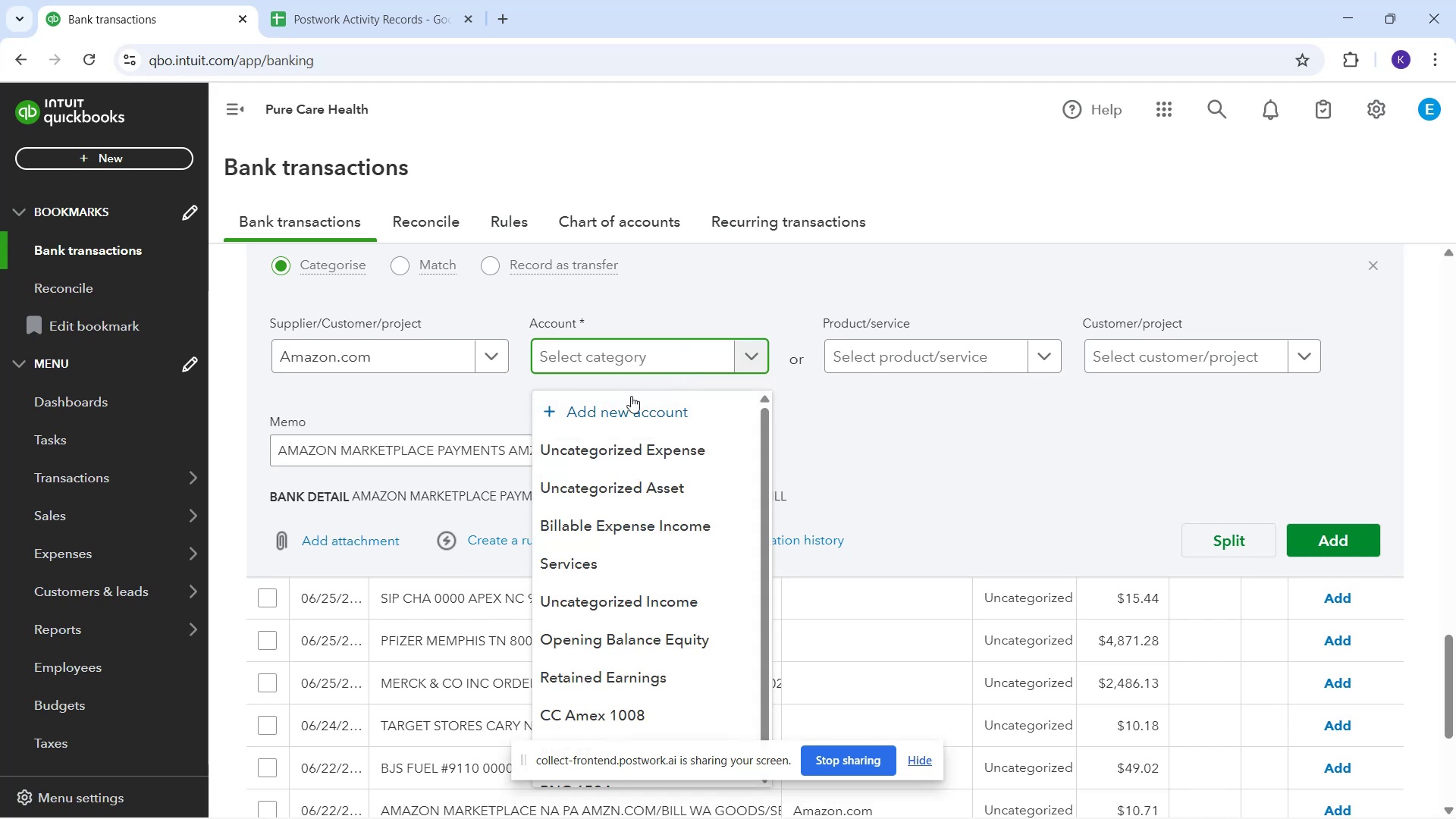 
key(O)
 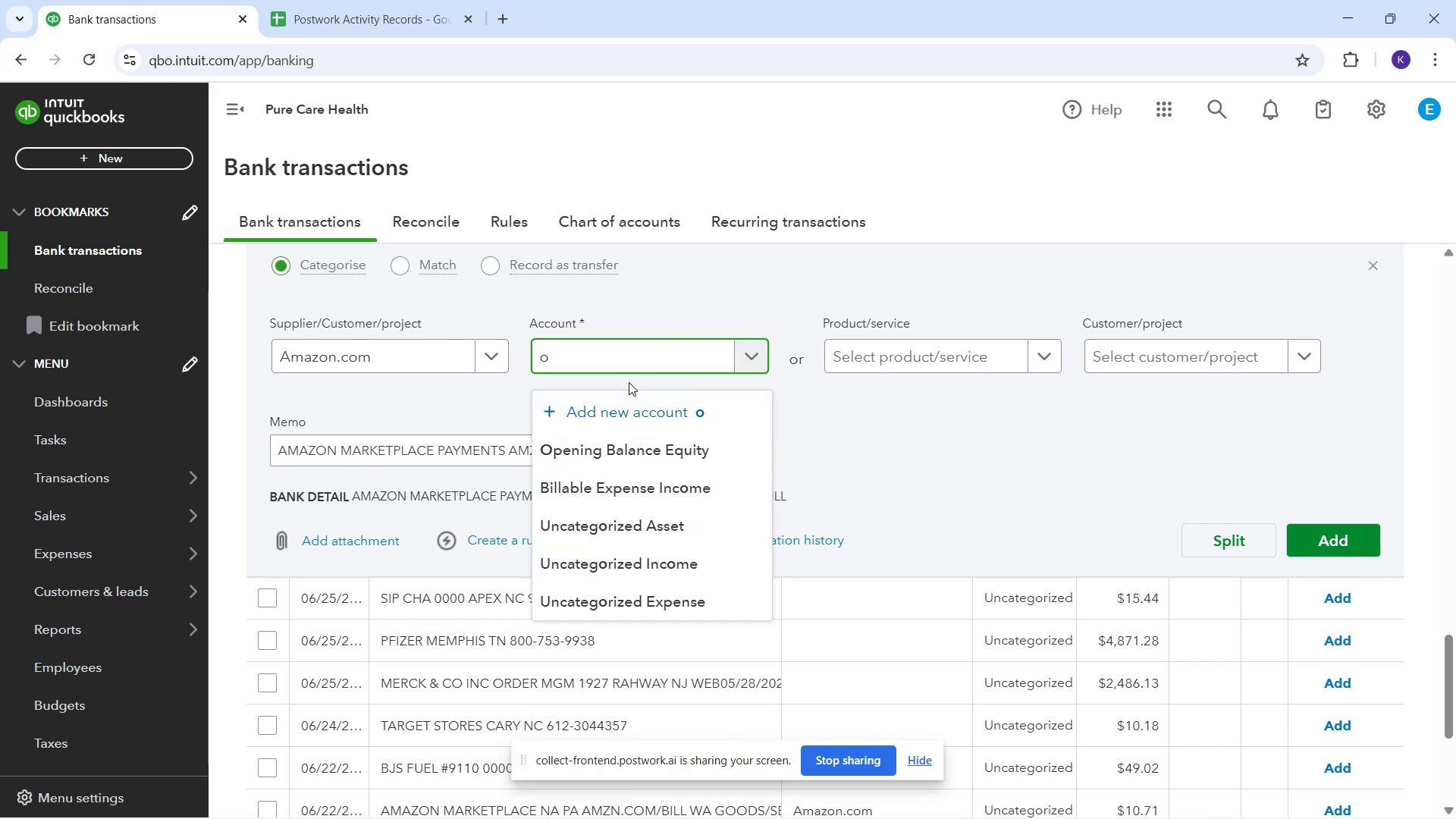 
key(Backspace)
 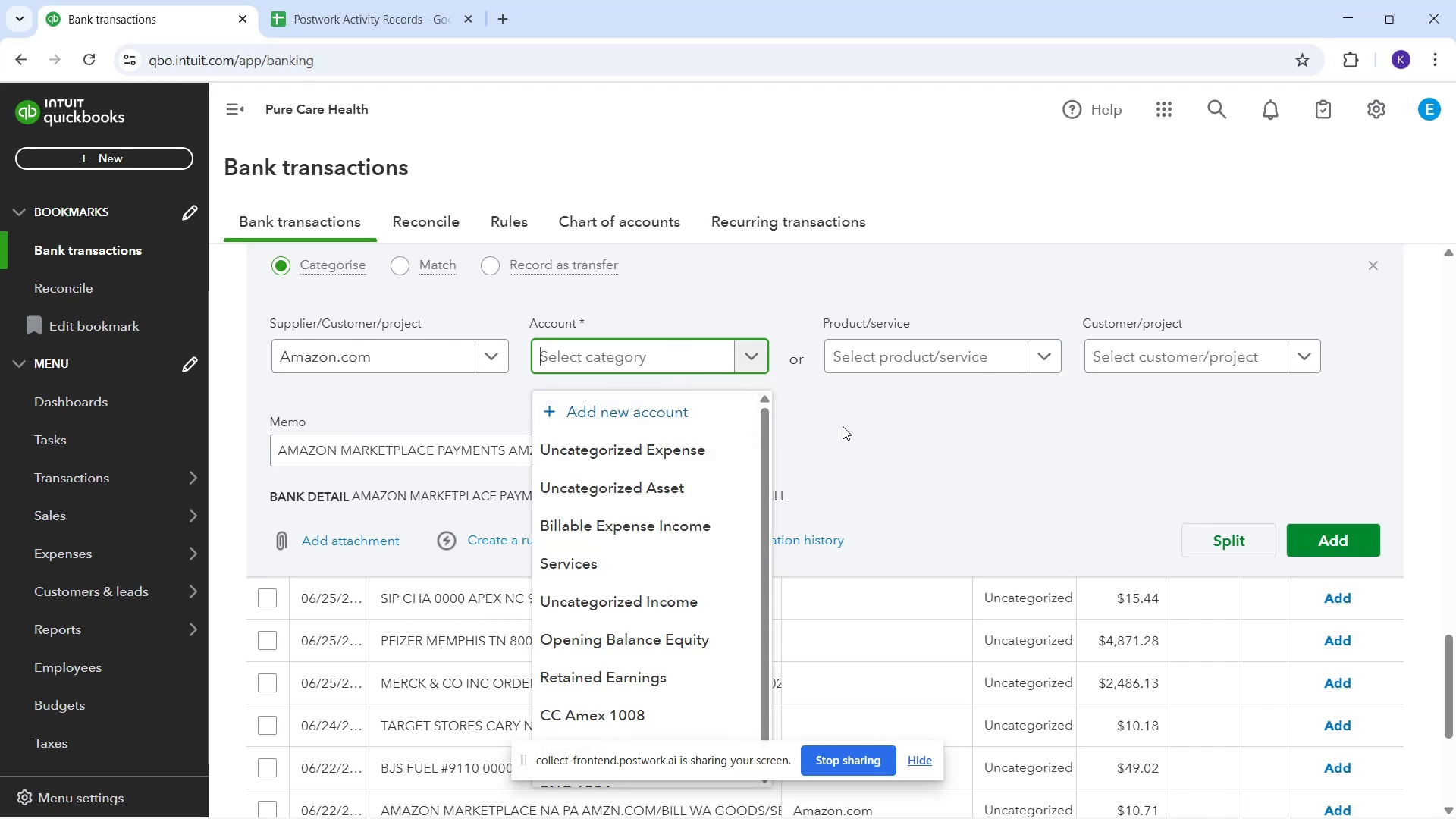 
left_click_drag(start_coordinate=[919, 431], to_coordinate=[919, 437])
 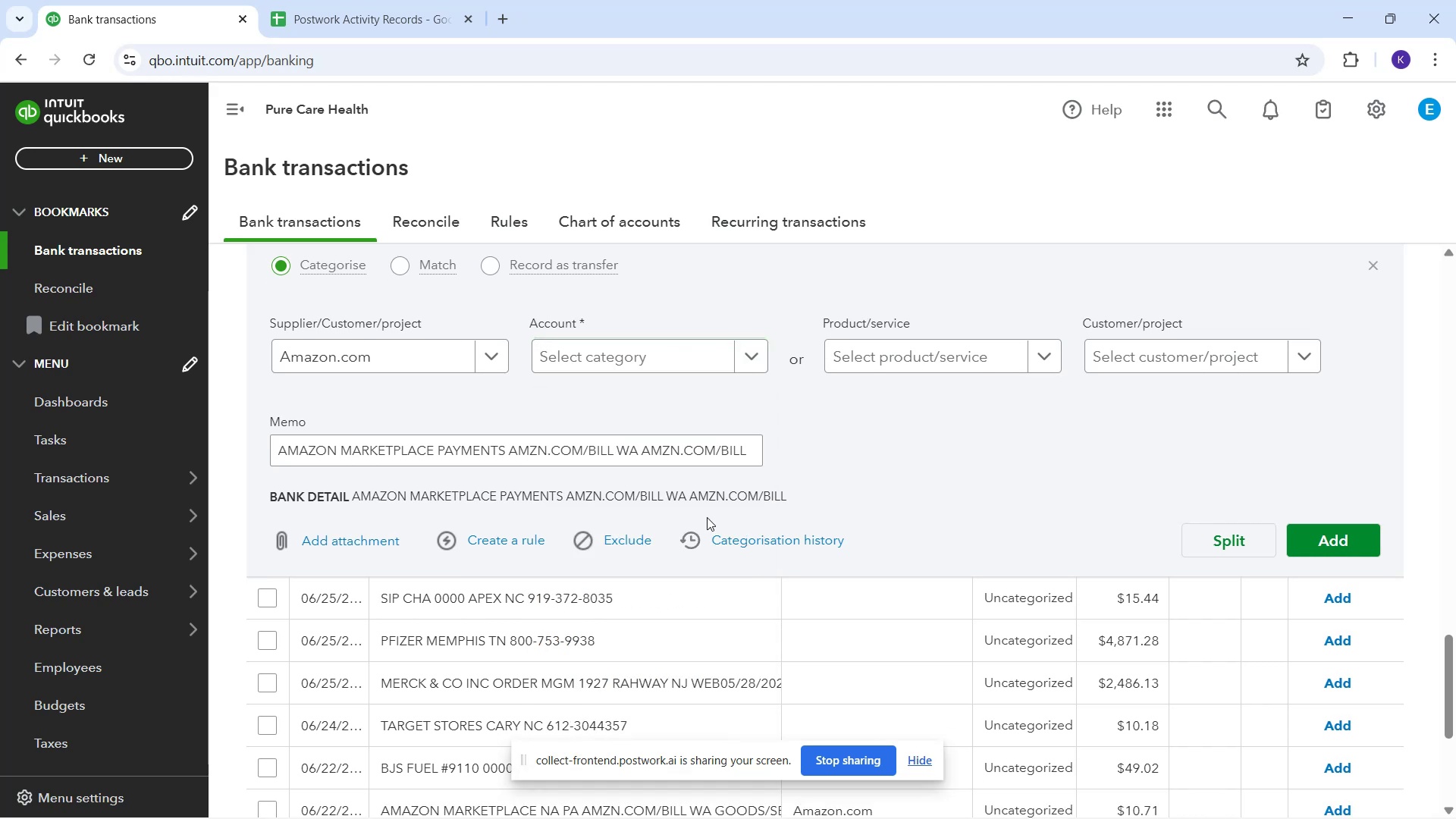 
scroll: coordinate [639, 573], scroll_direction: down, amount: 3.0
 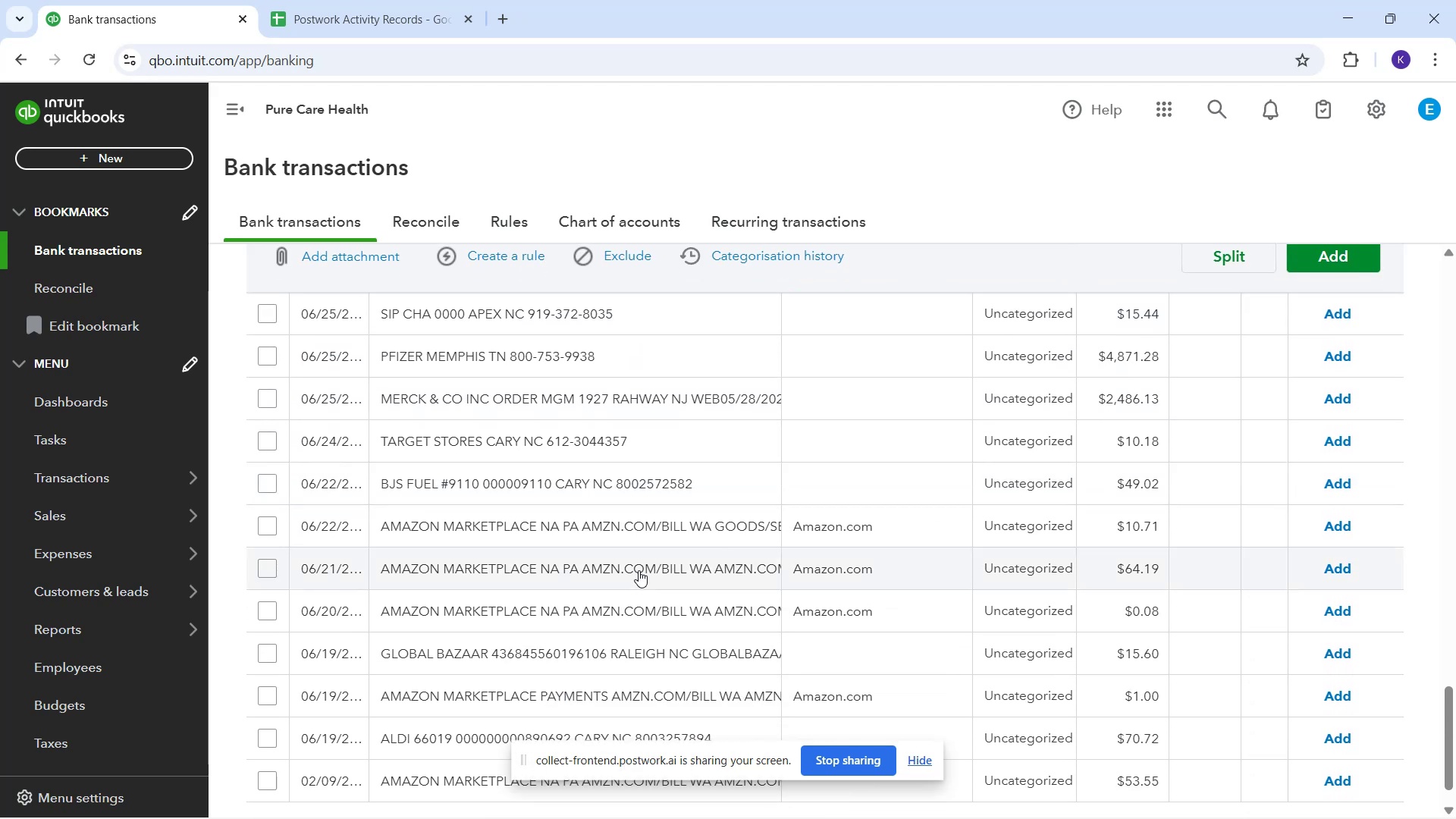 
scroll: coordinate [489, 547], scroll_direction: up, amount: 18.0
 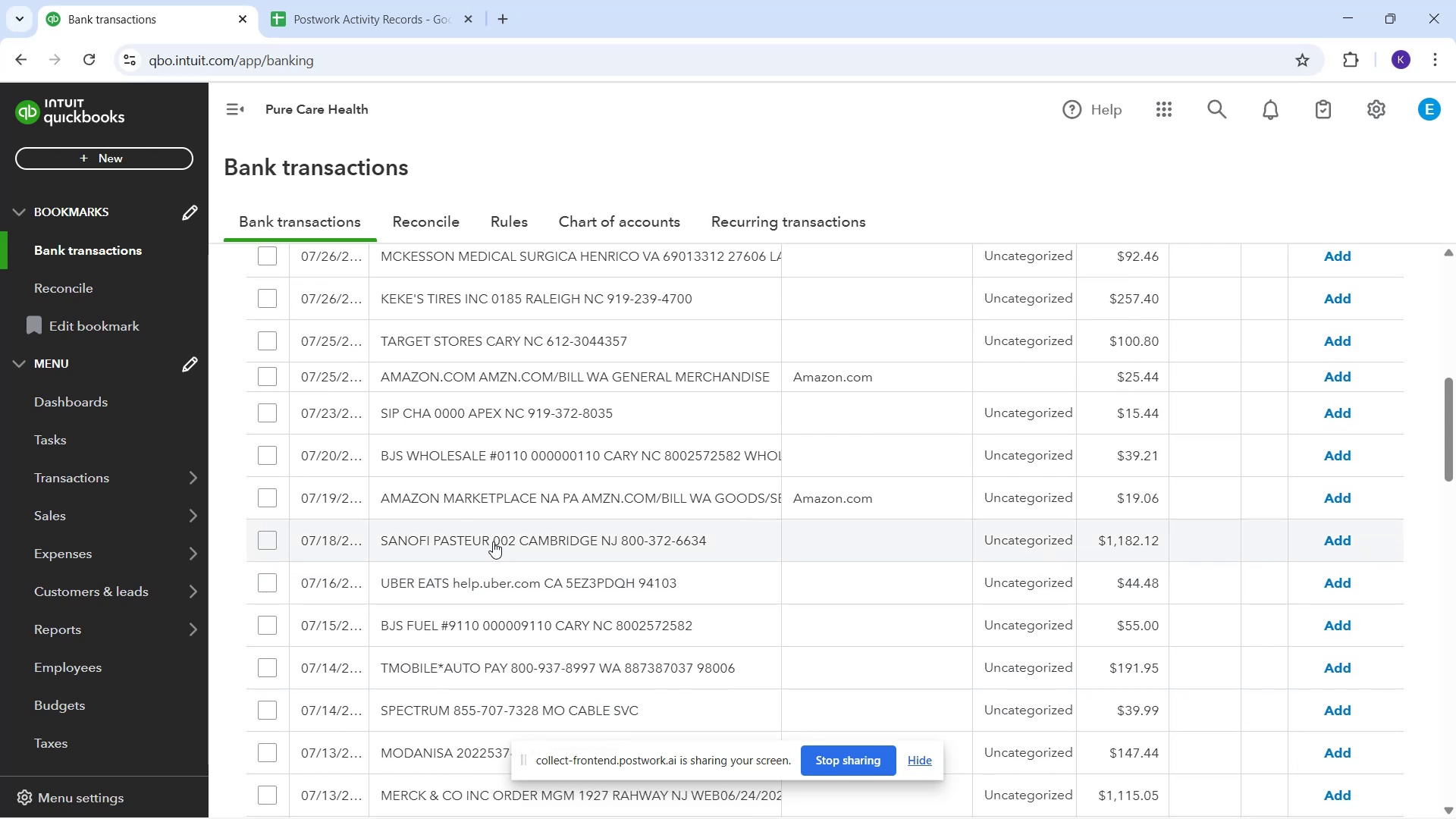 
scroll: coordinate [569, 500], scroll_direction: up, amount: 4.0
 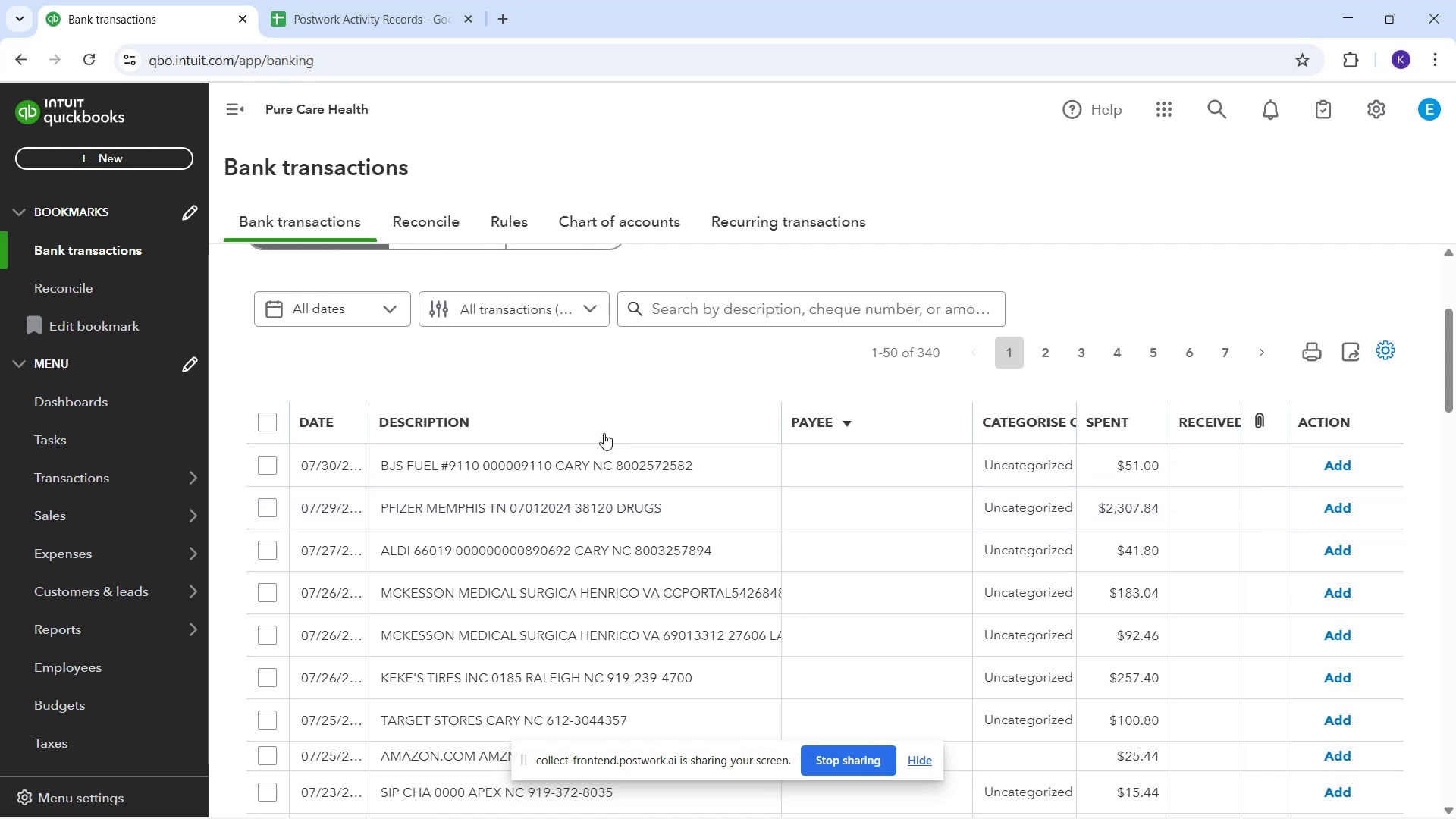 
wait(23.9)
 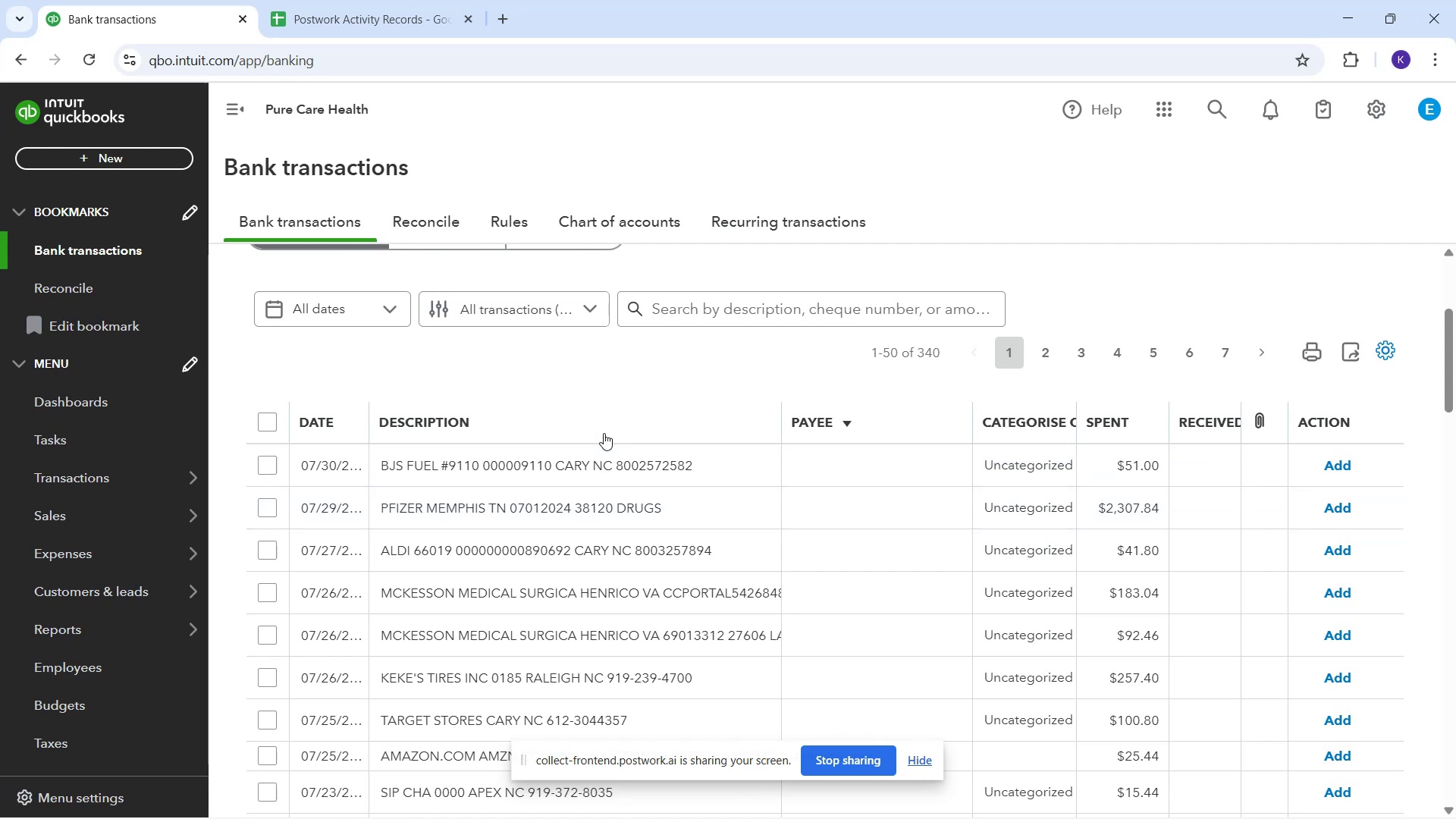 
scroll: coordinate [567, 500], scroll_direction: down, amount: 1.0
 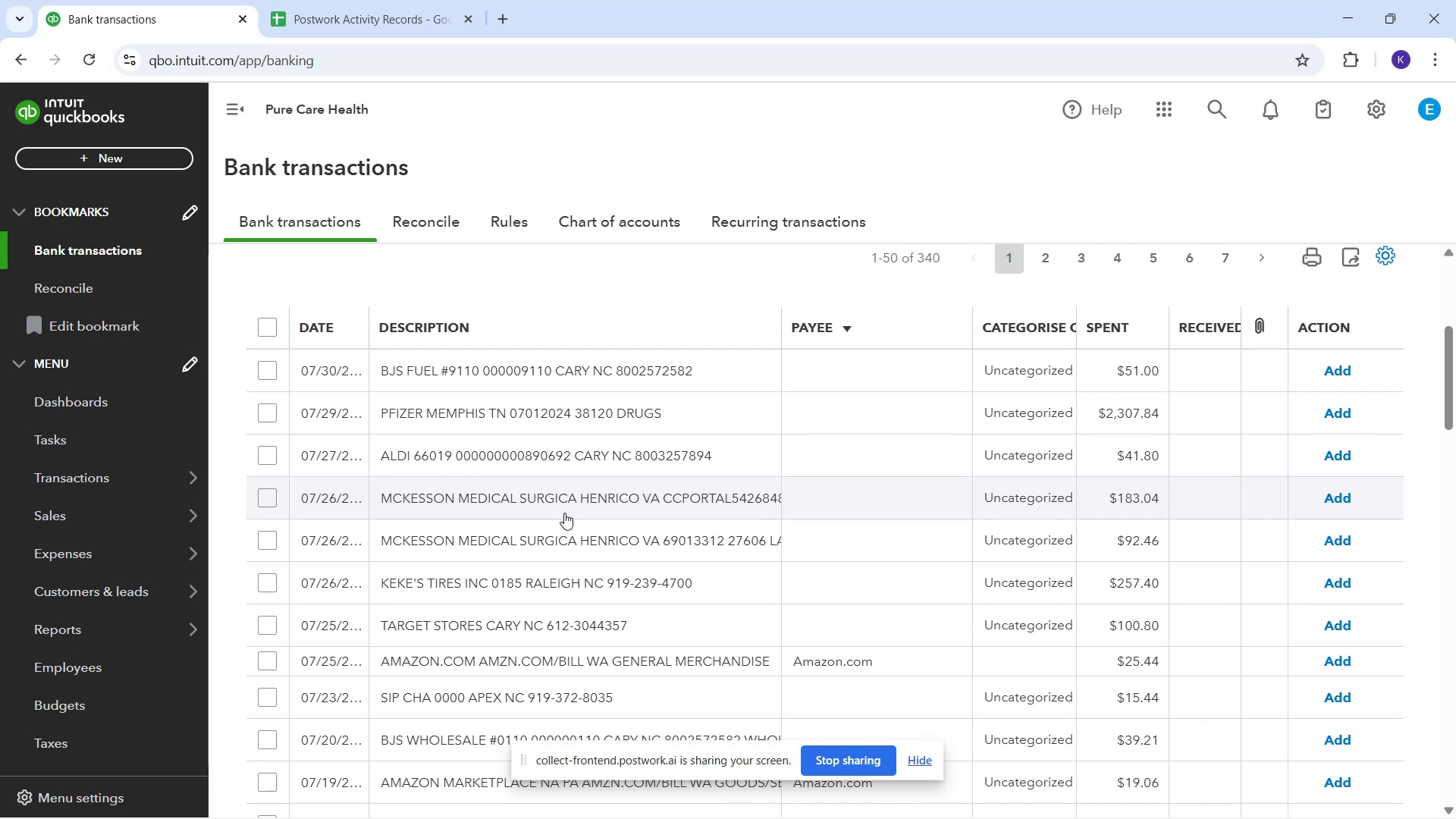 
wait(5.56)
 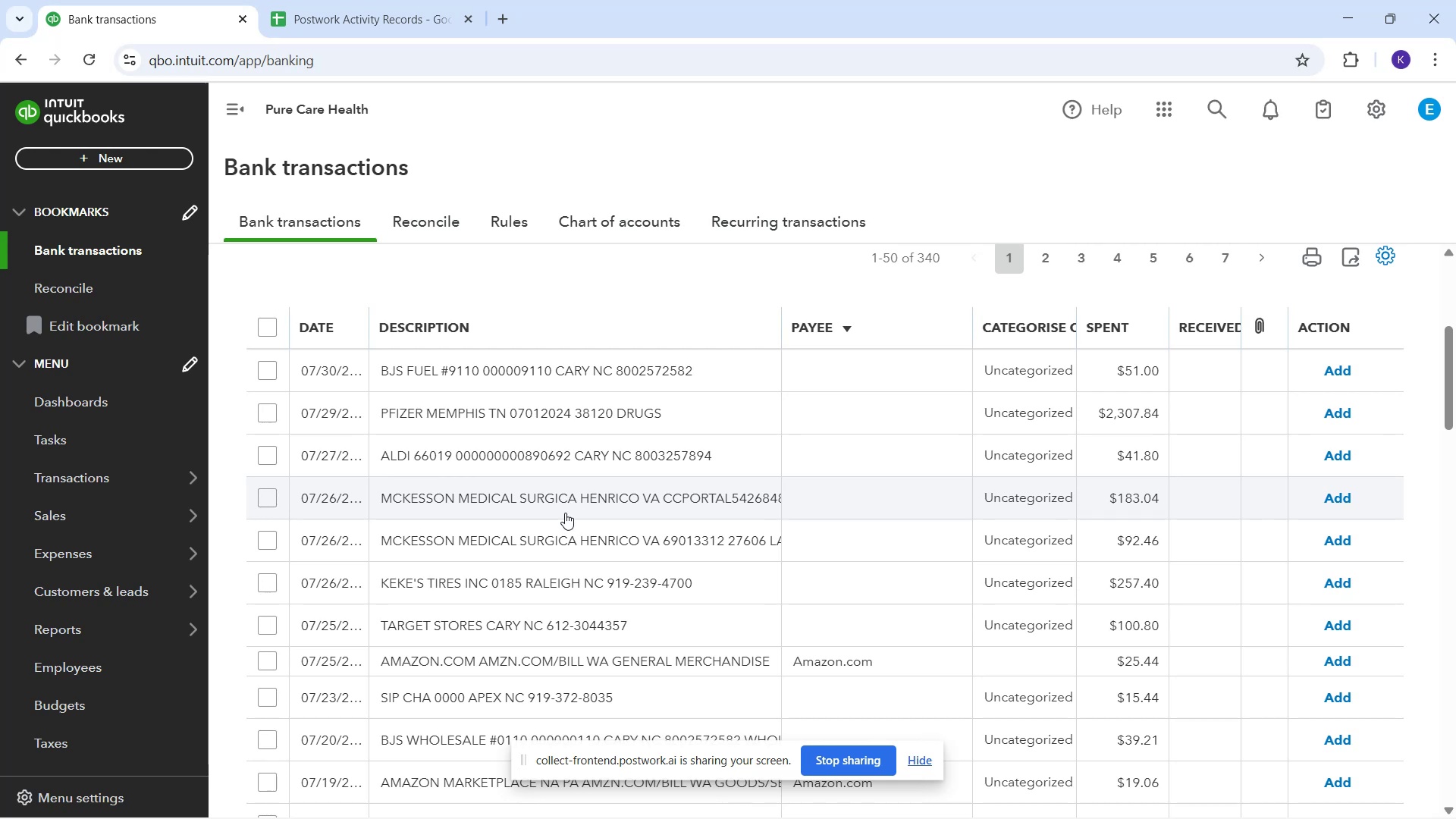 
scroll: coordinate [560, 505], scroll_direction: up, amount: 1.0
 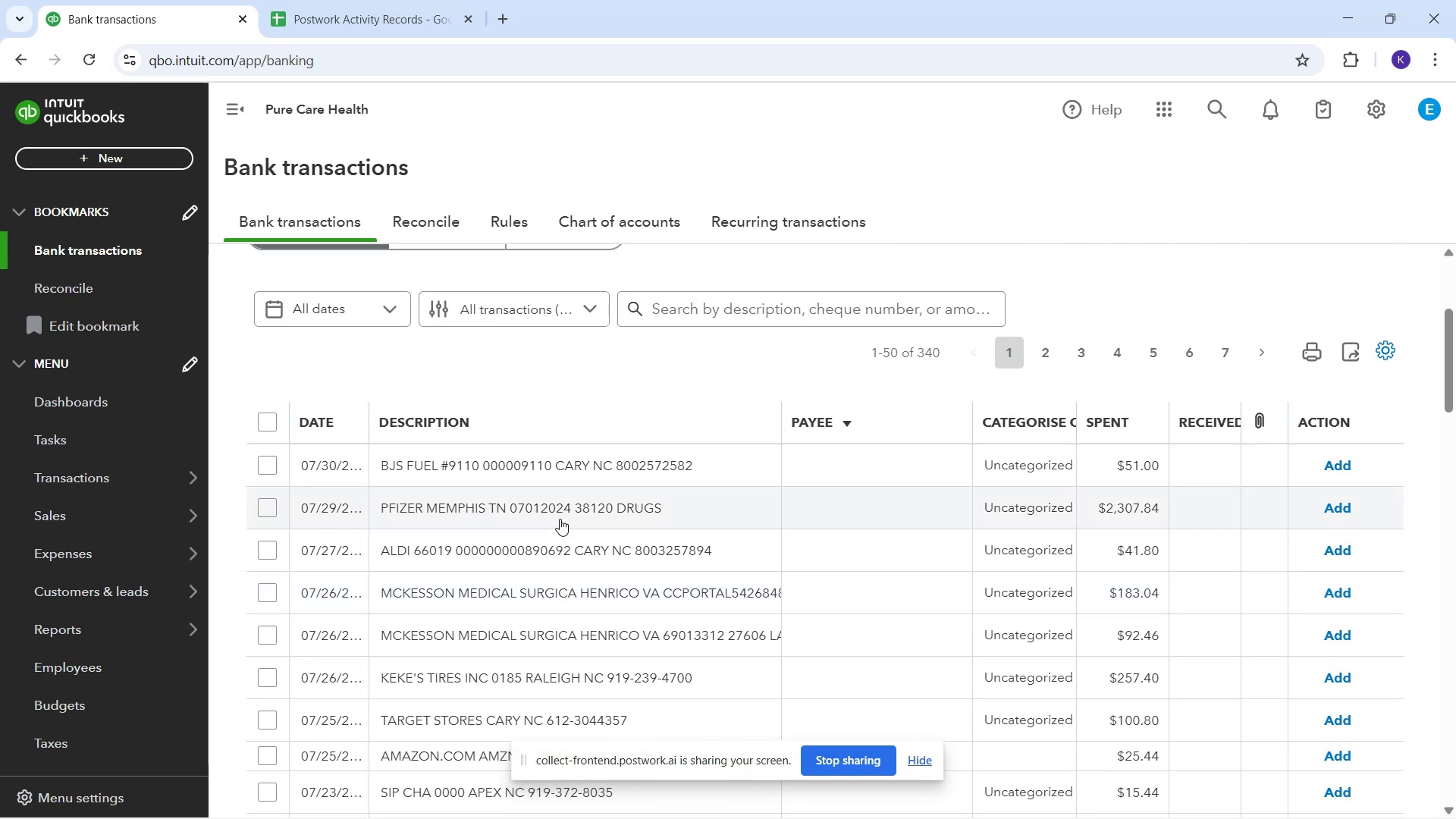 
scroll: coordinate [560, 519], scroll_direction: down, amount: 1.0
 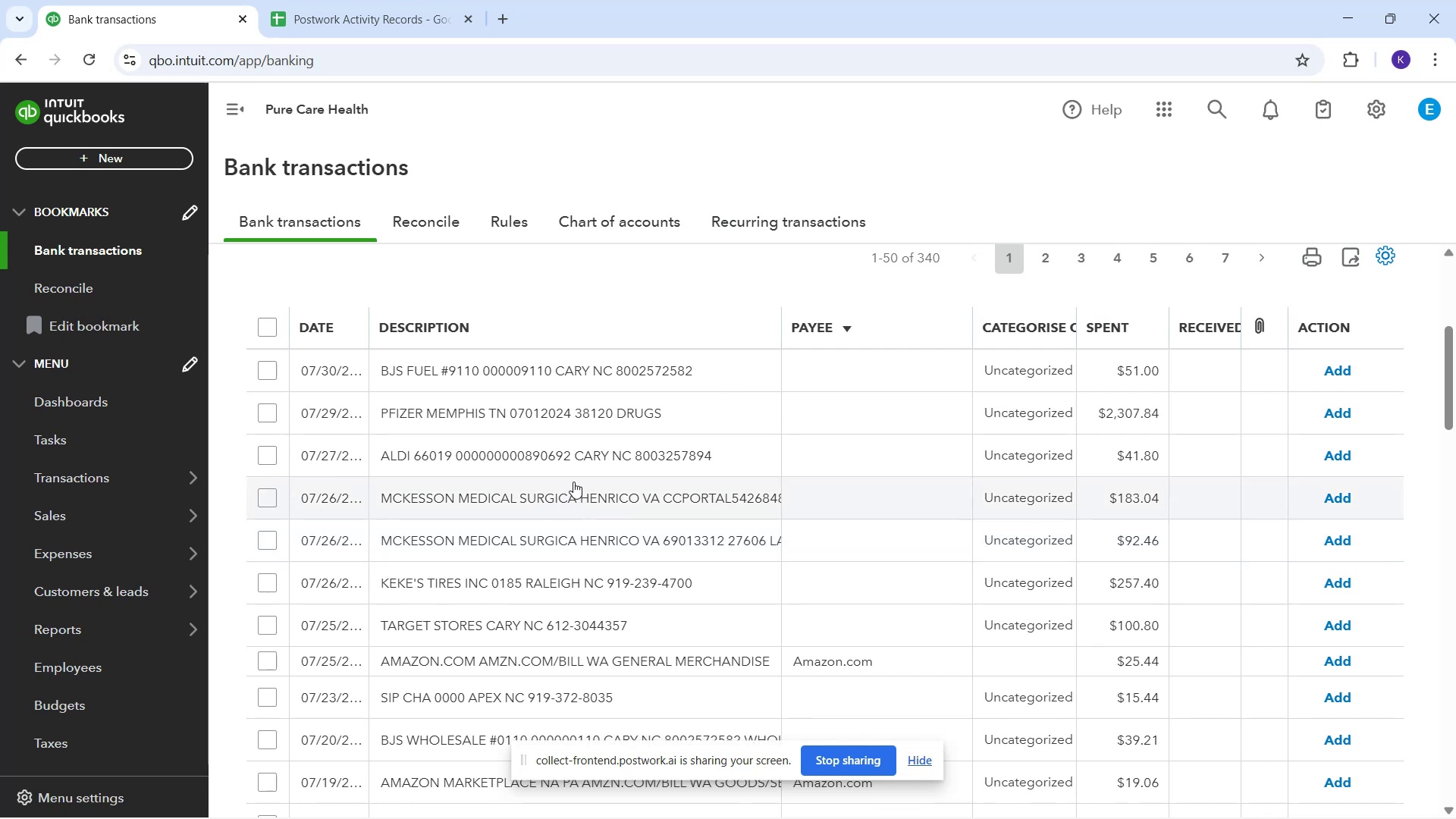 
wait(8.5)
 